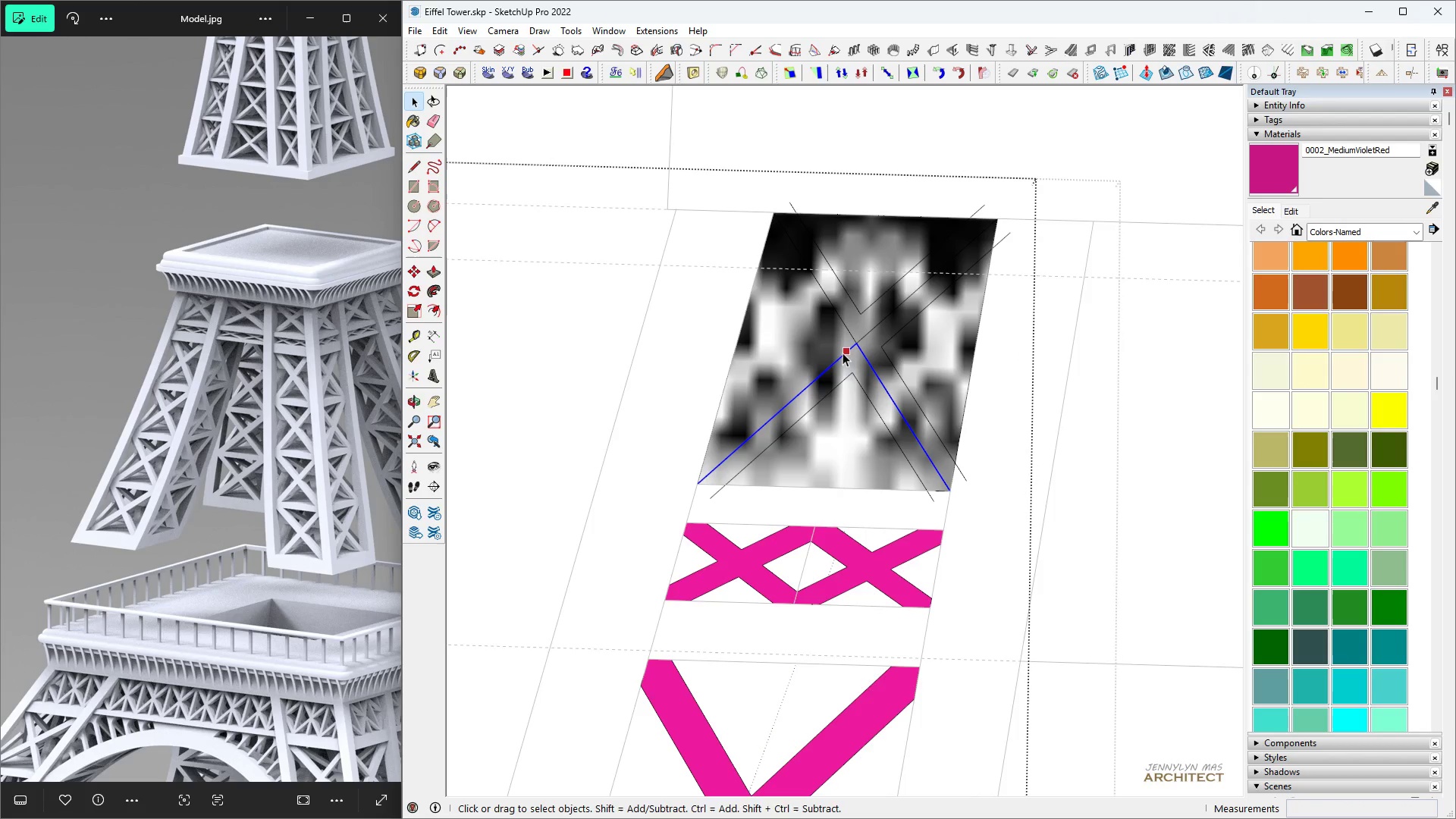 
left_click([843, 353])
 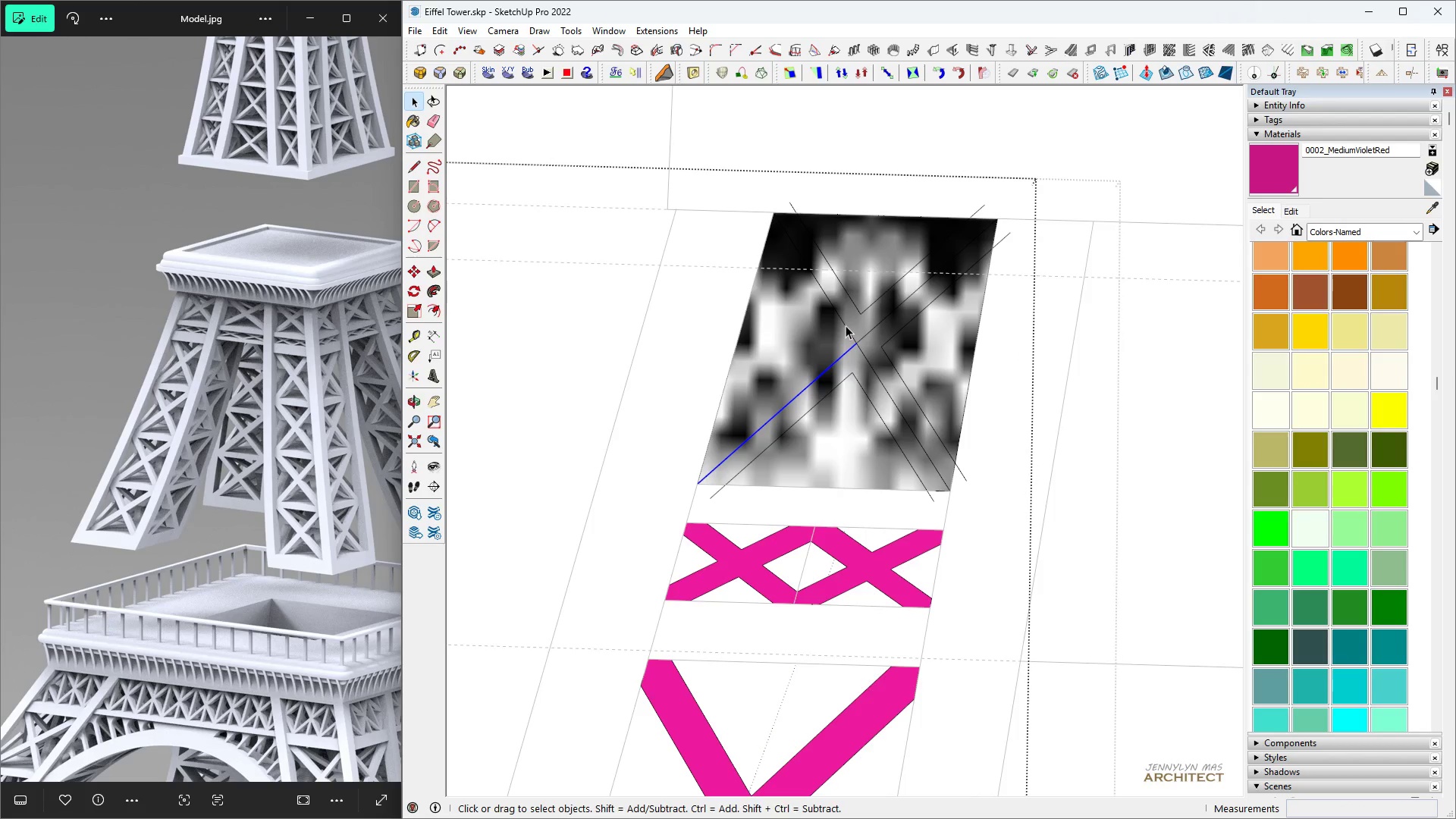 
hold_key(key=ControlLeft, duration=0.32)
left_click([846, 325])
 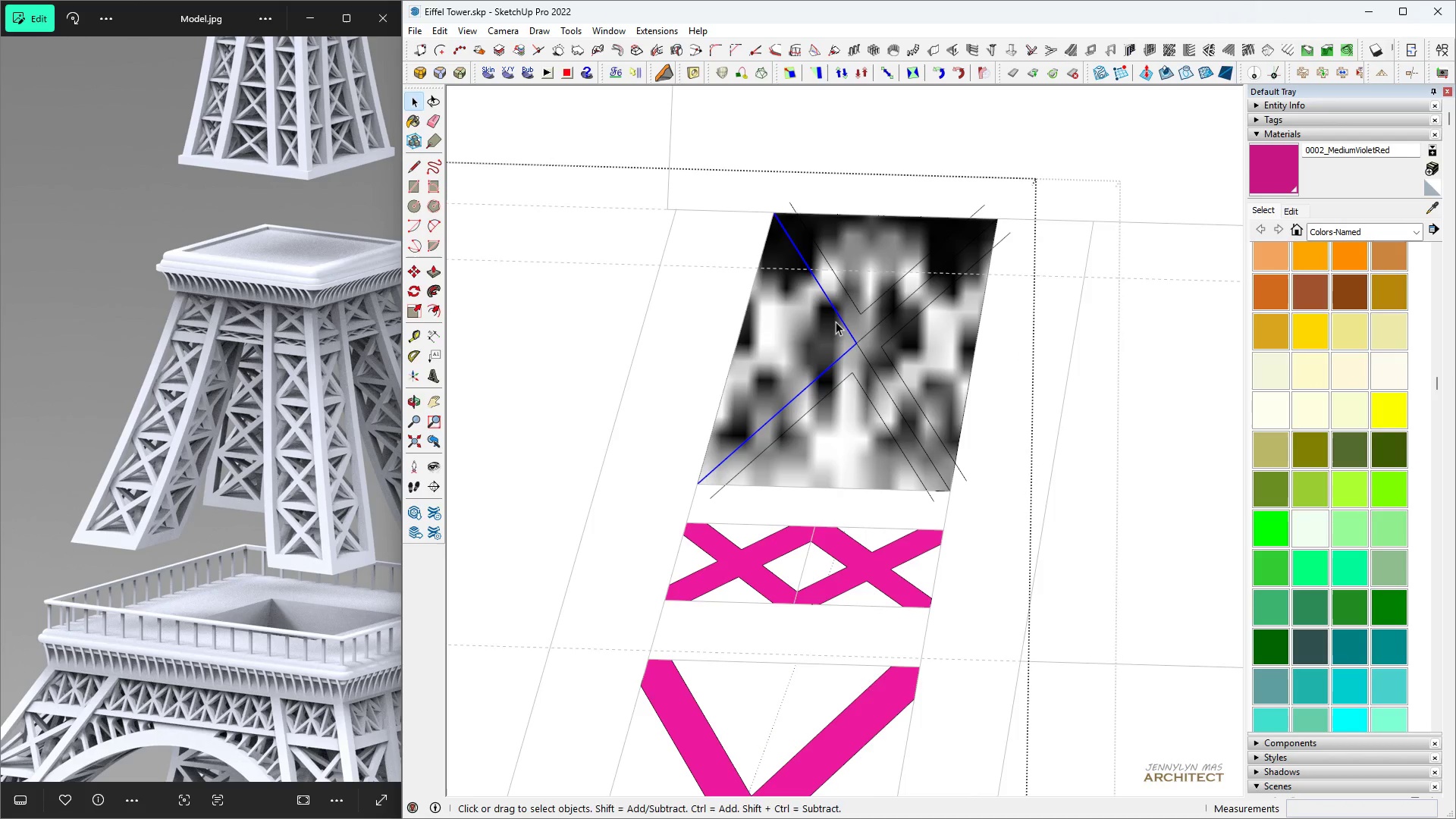 
key(F)
 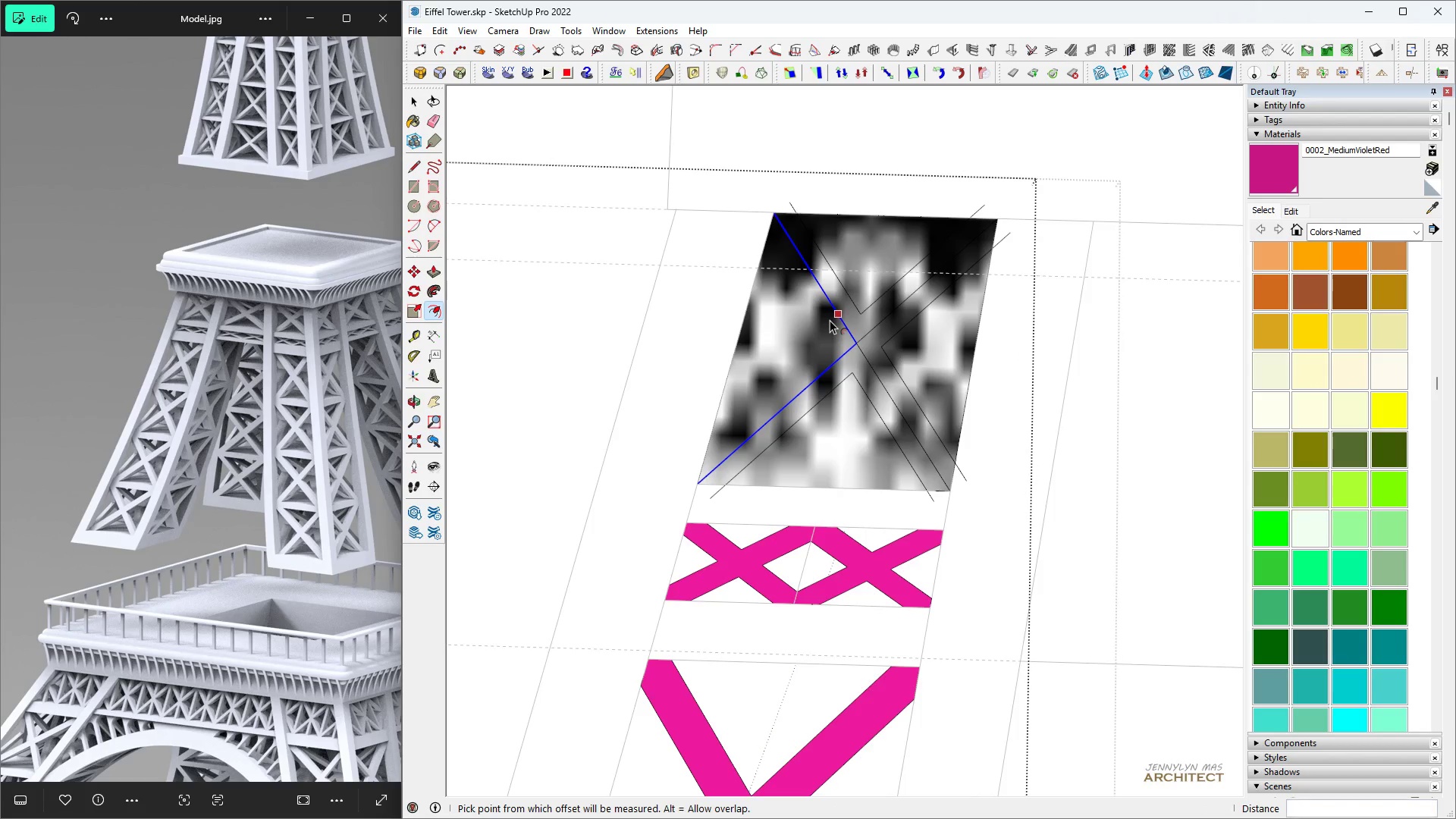 
double_click([830, 320])
 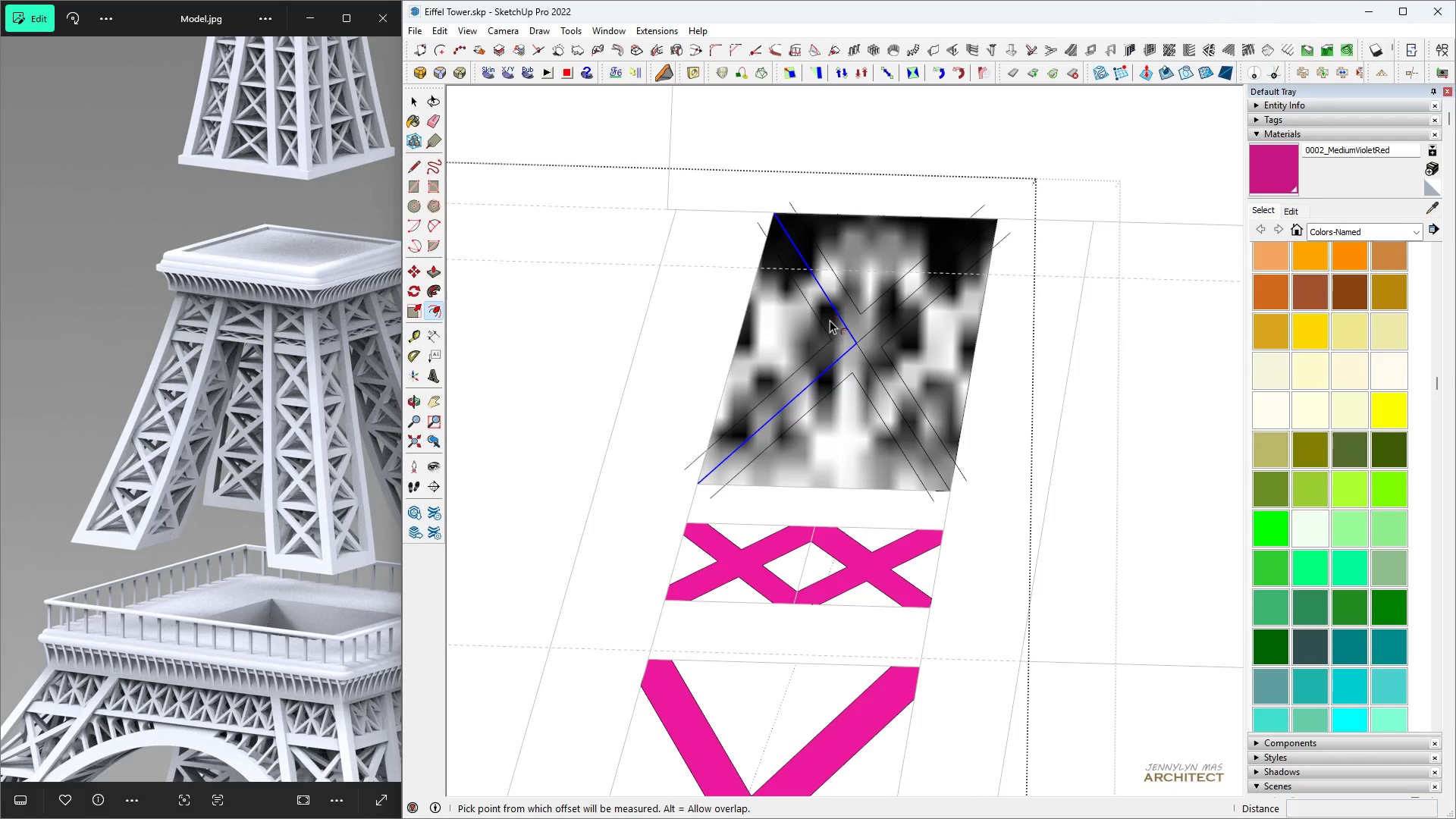 
triple_click([830, 320])
 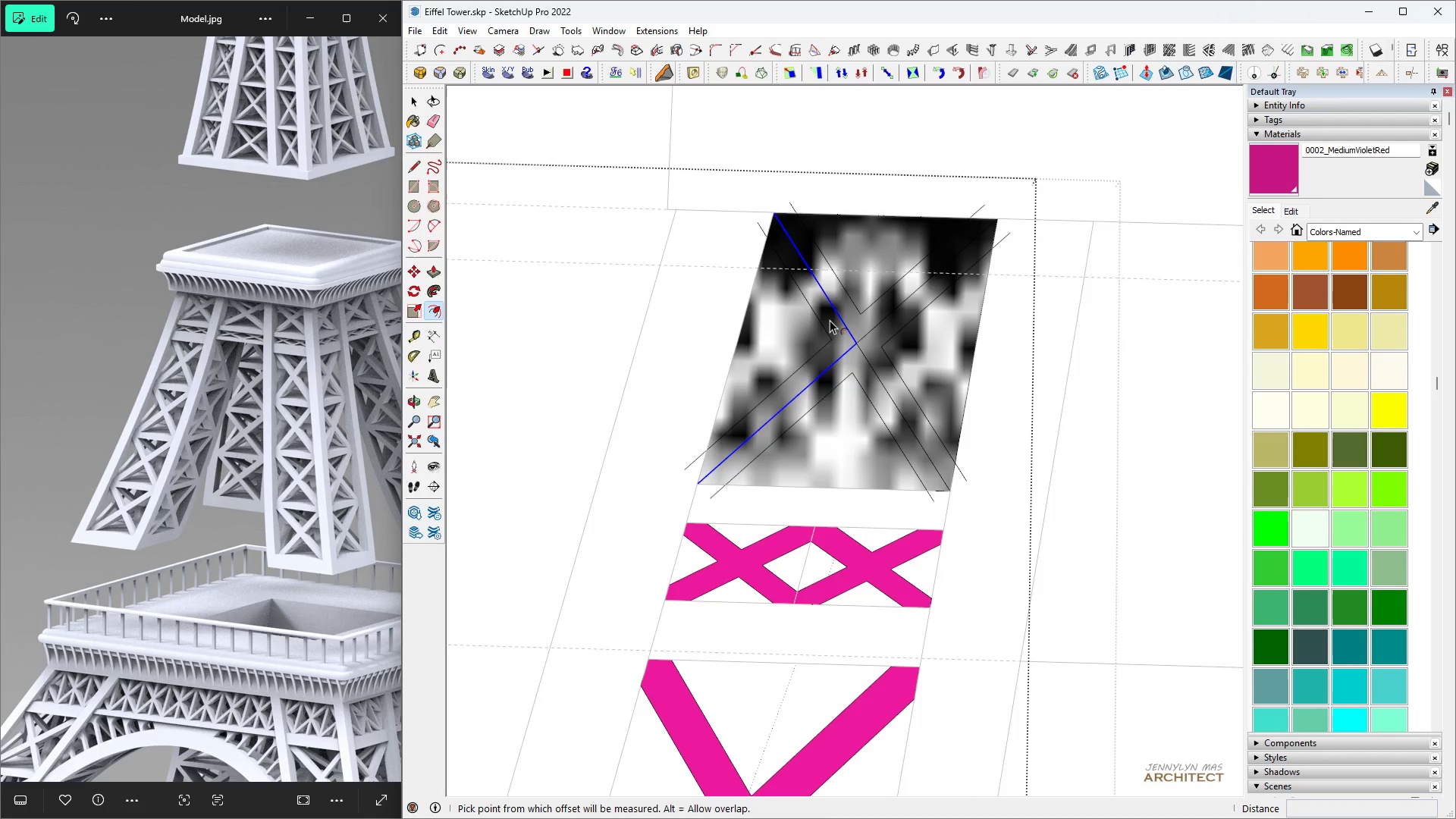 
key(Space)
 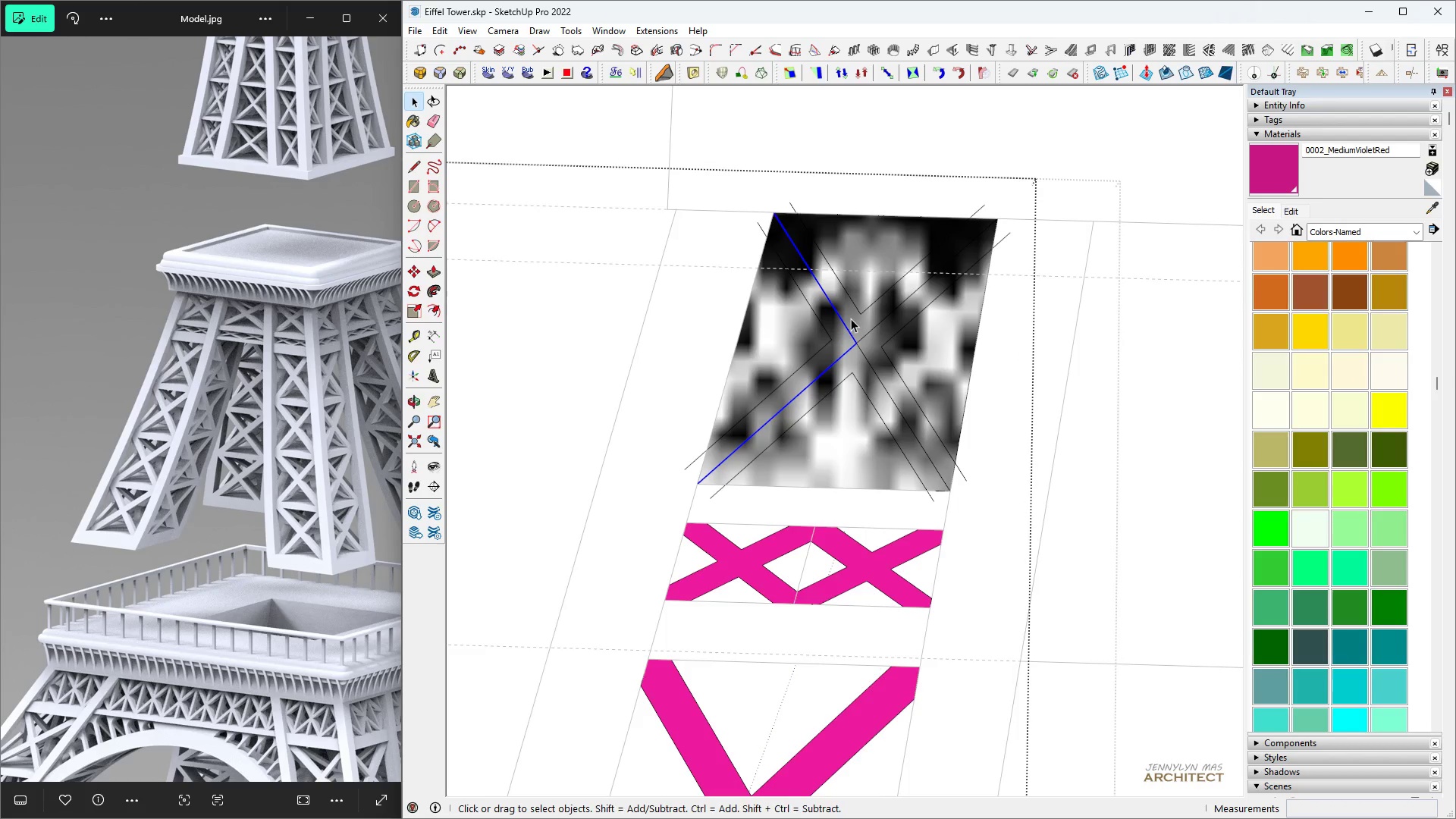 
scroll: coordinate [854, 317], scroll_direction: up, amount: 4.0
 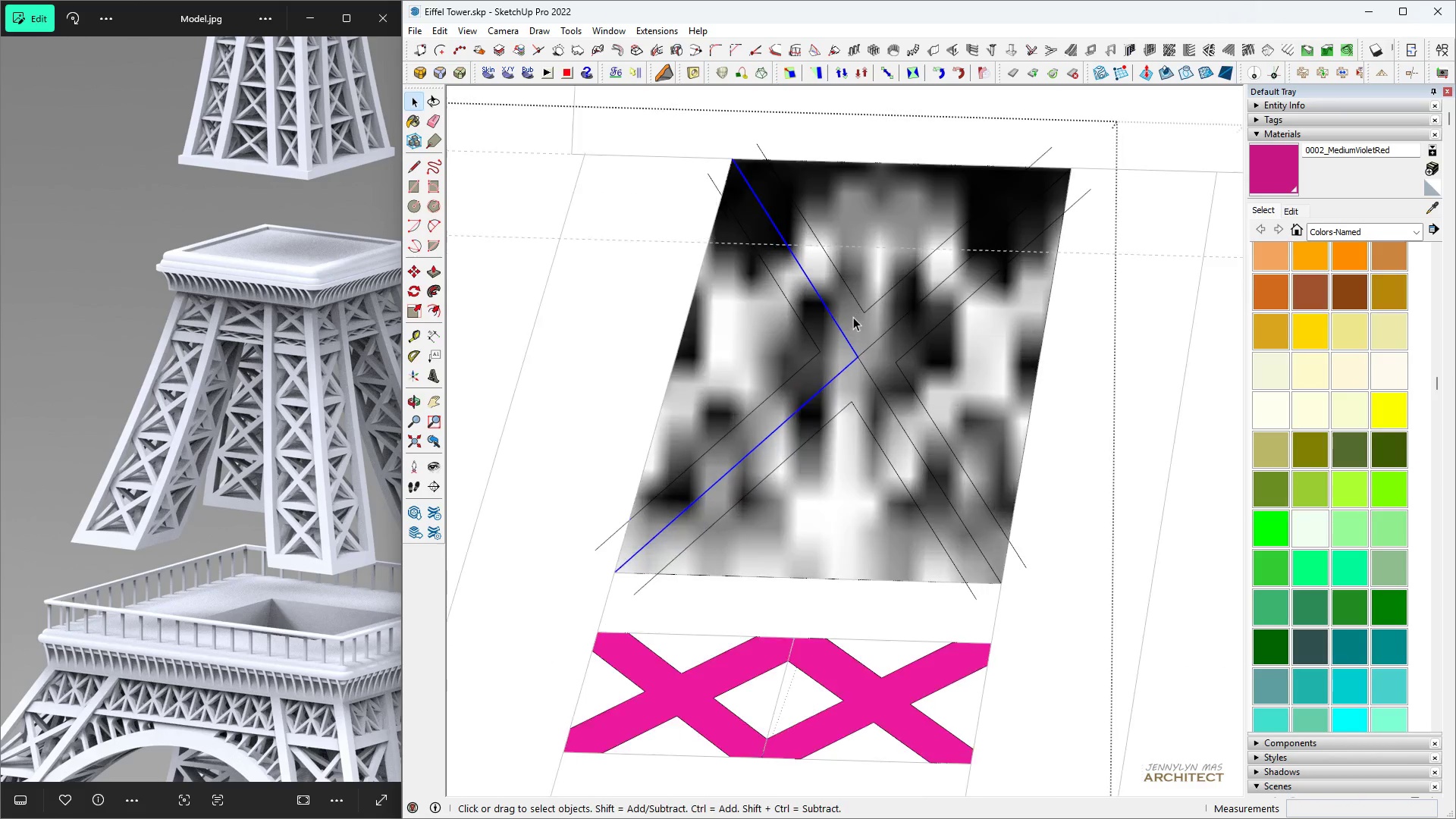 
key(E)
 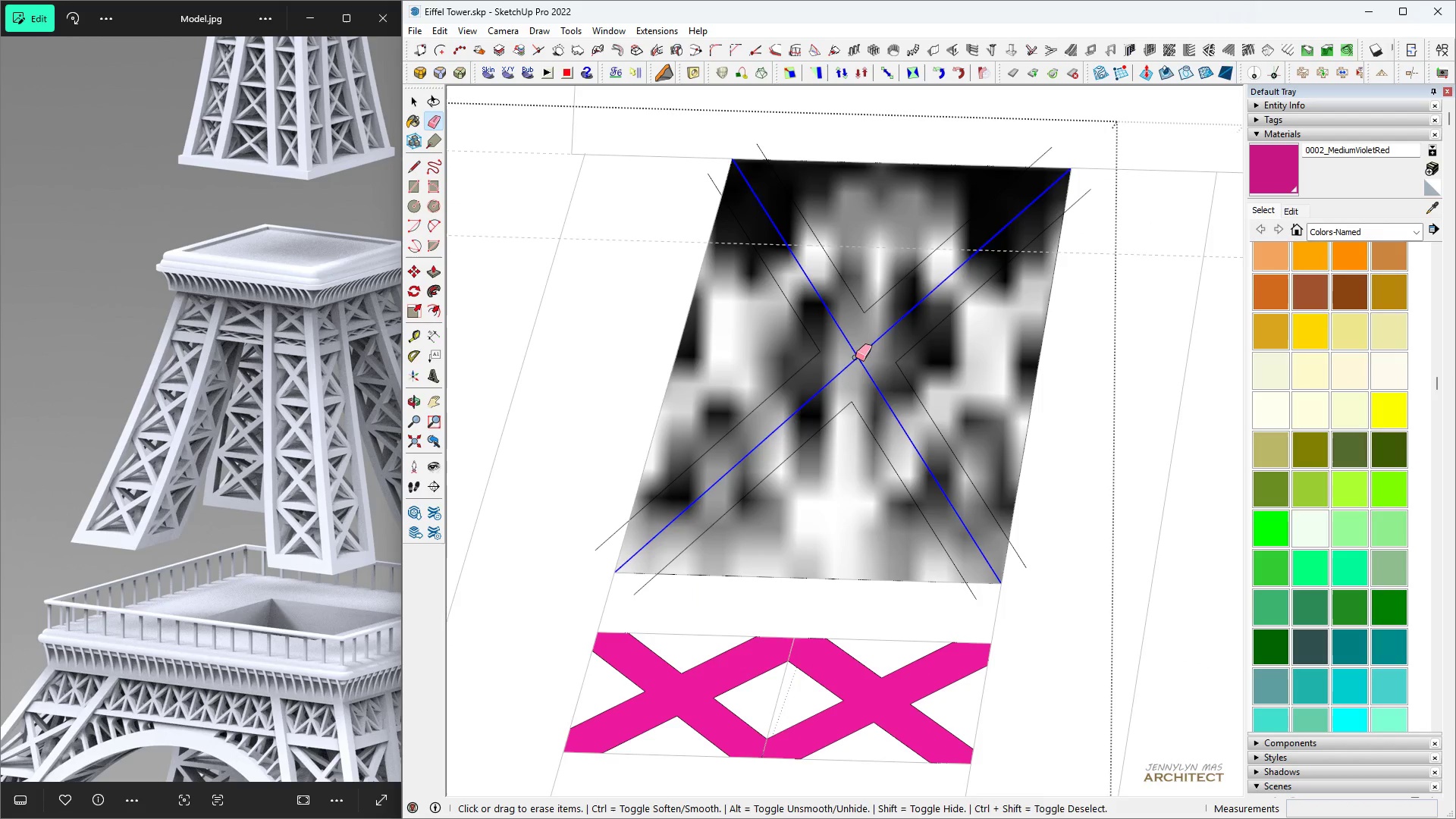 
key(Space)
 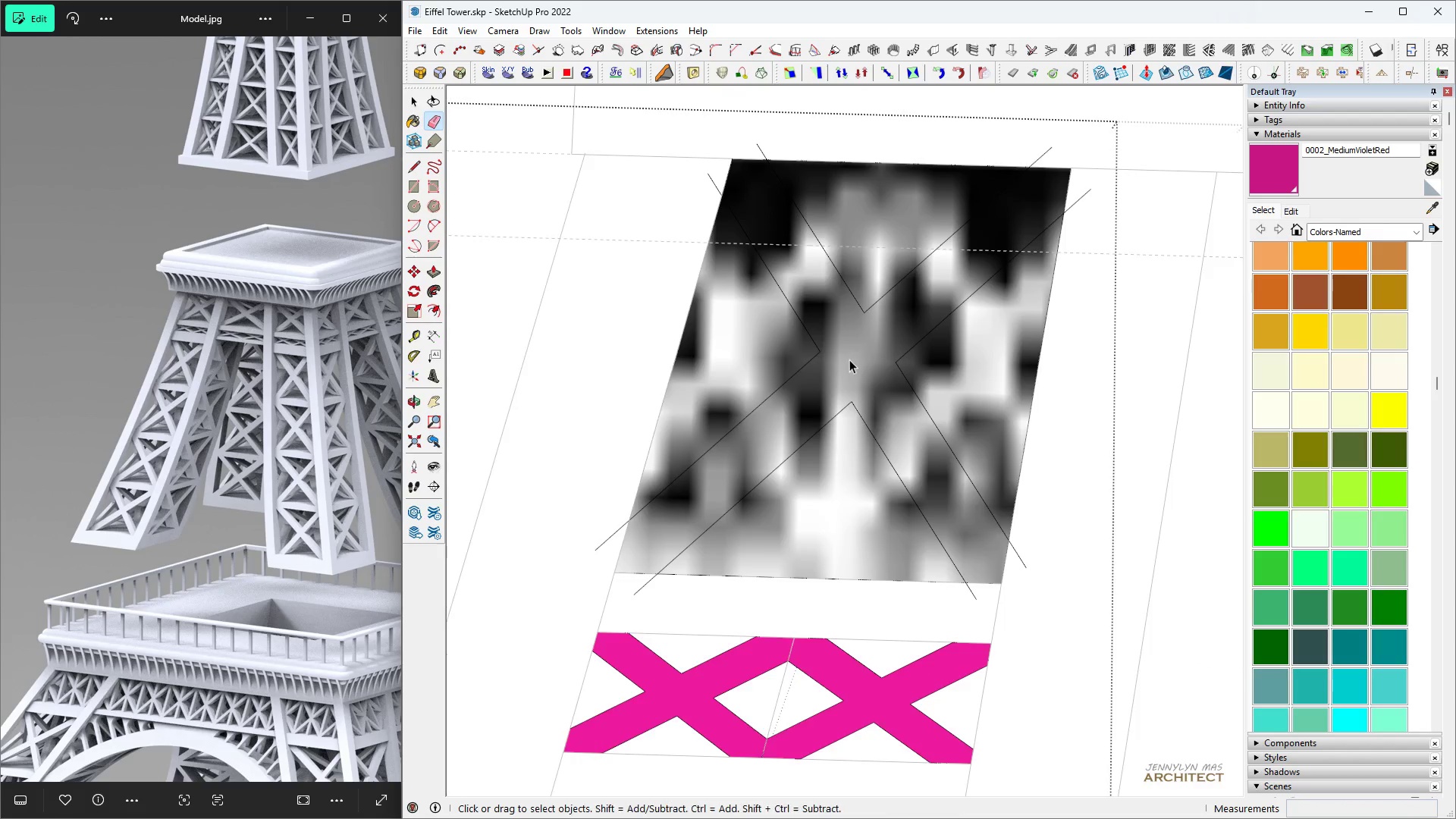 
scroll: coordinate [849, 359], scroll_direction: down, amount: 3.0
 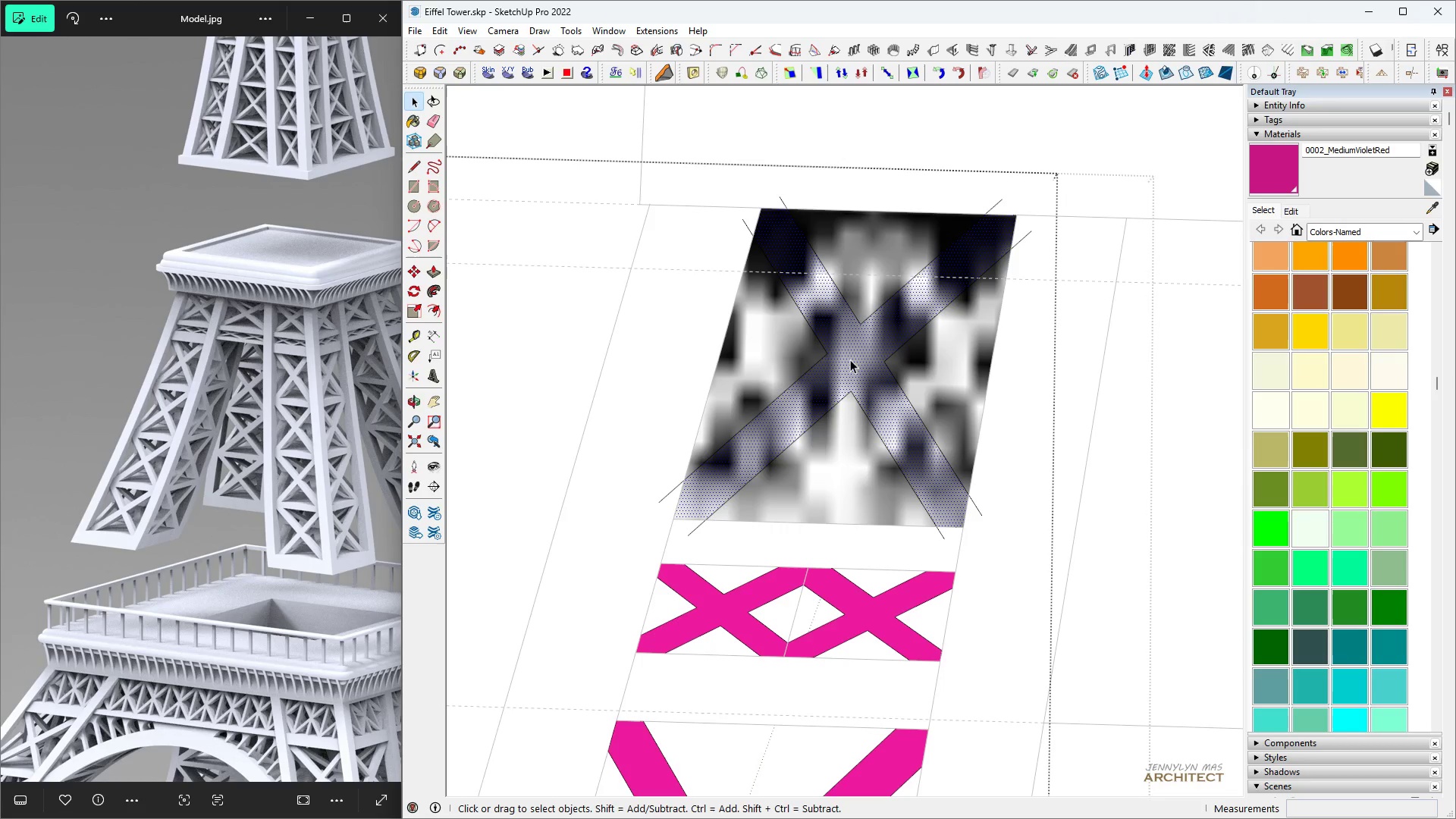 
key(Control+C)
 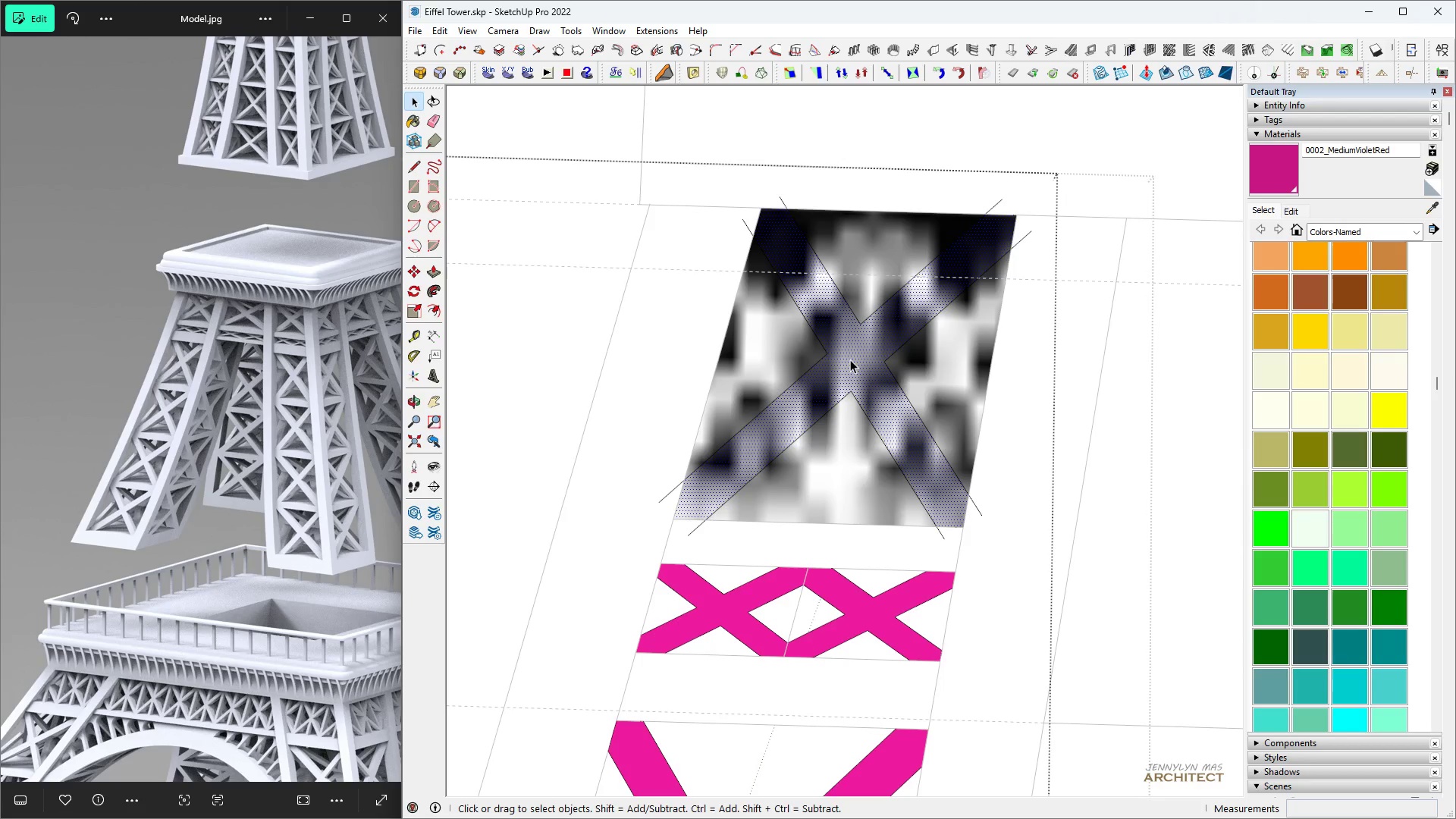 
double_click([850, 359])
 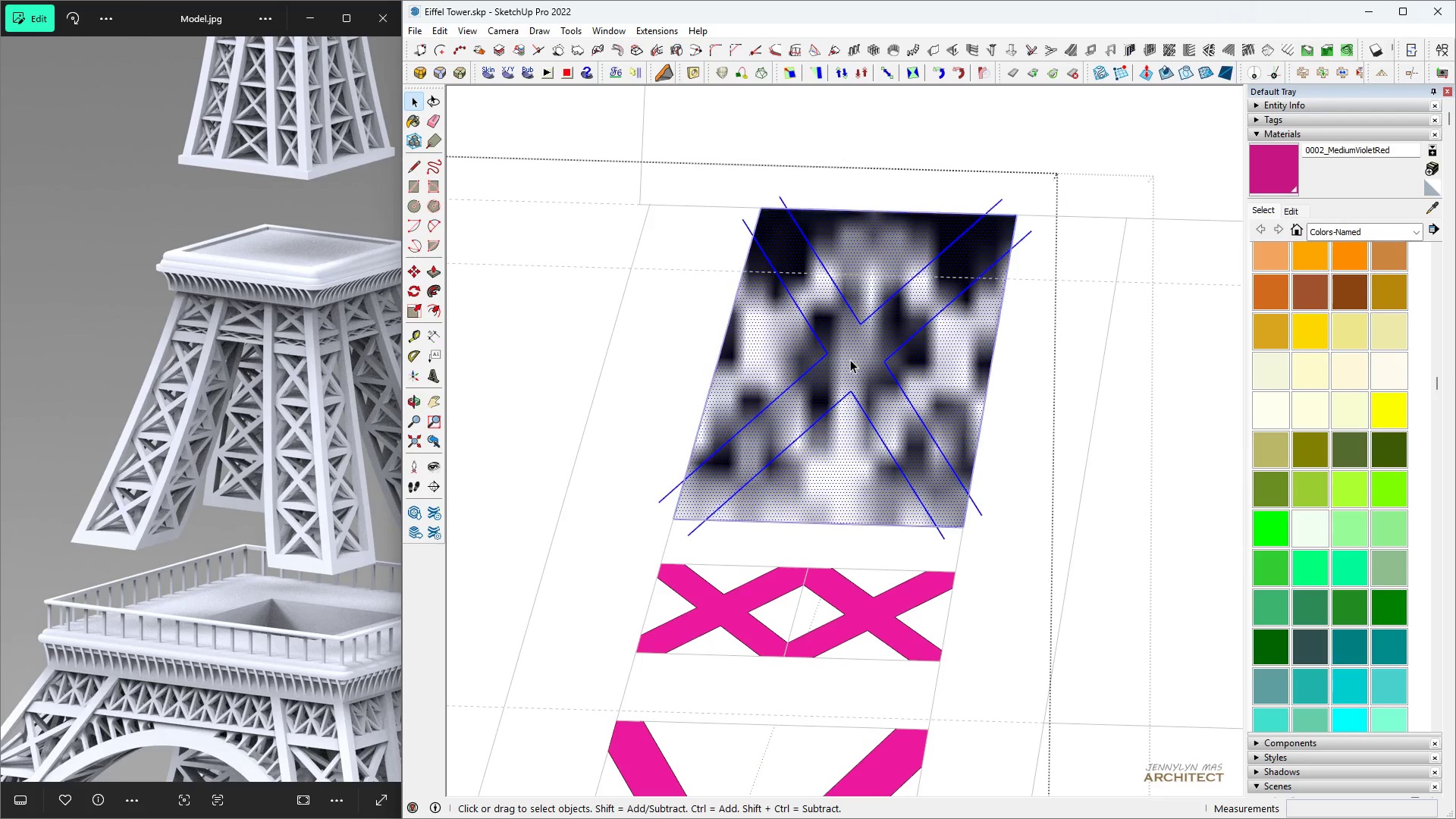 
triple_click([850, 359])
 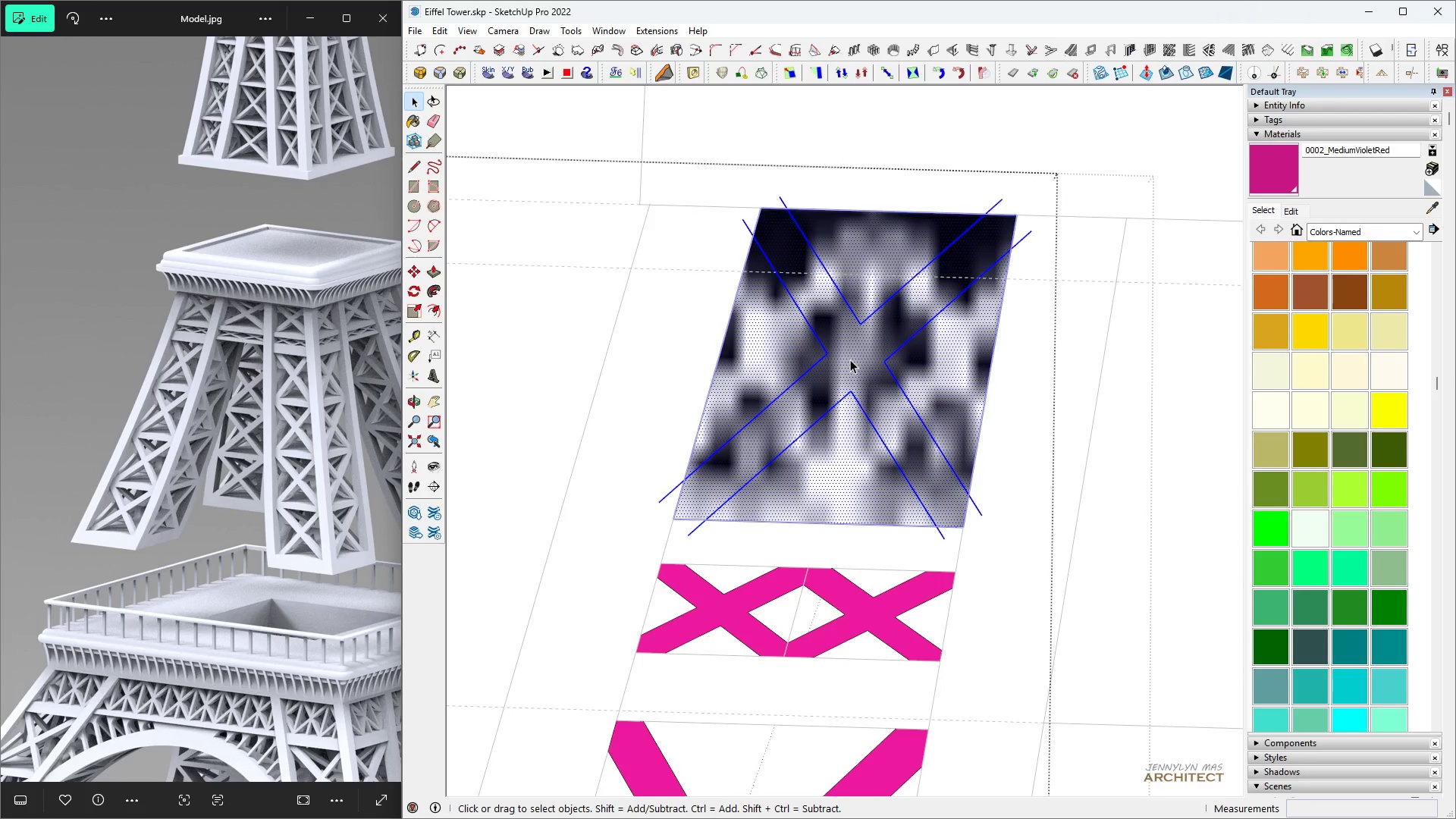 
key(Delete)
 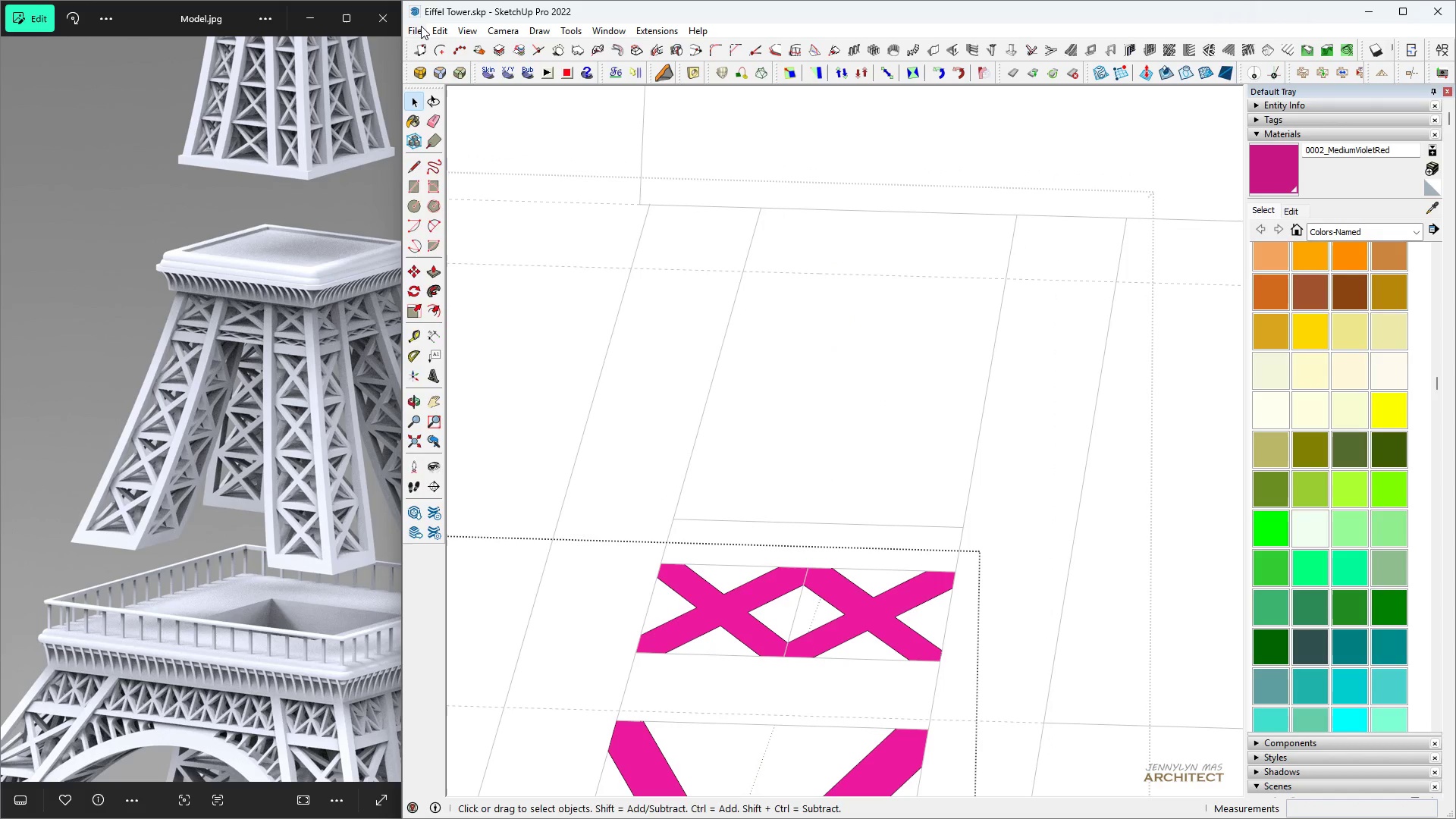 
left_click([421, 26])
 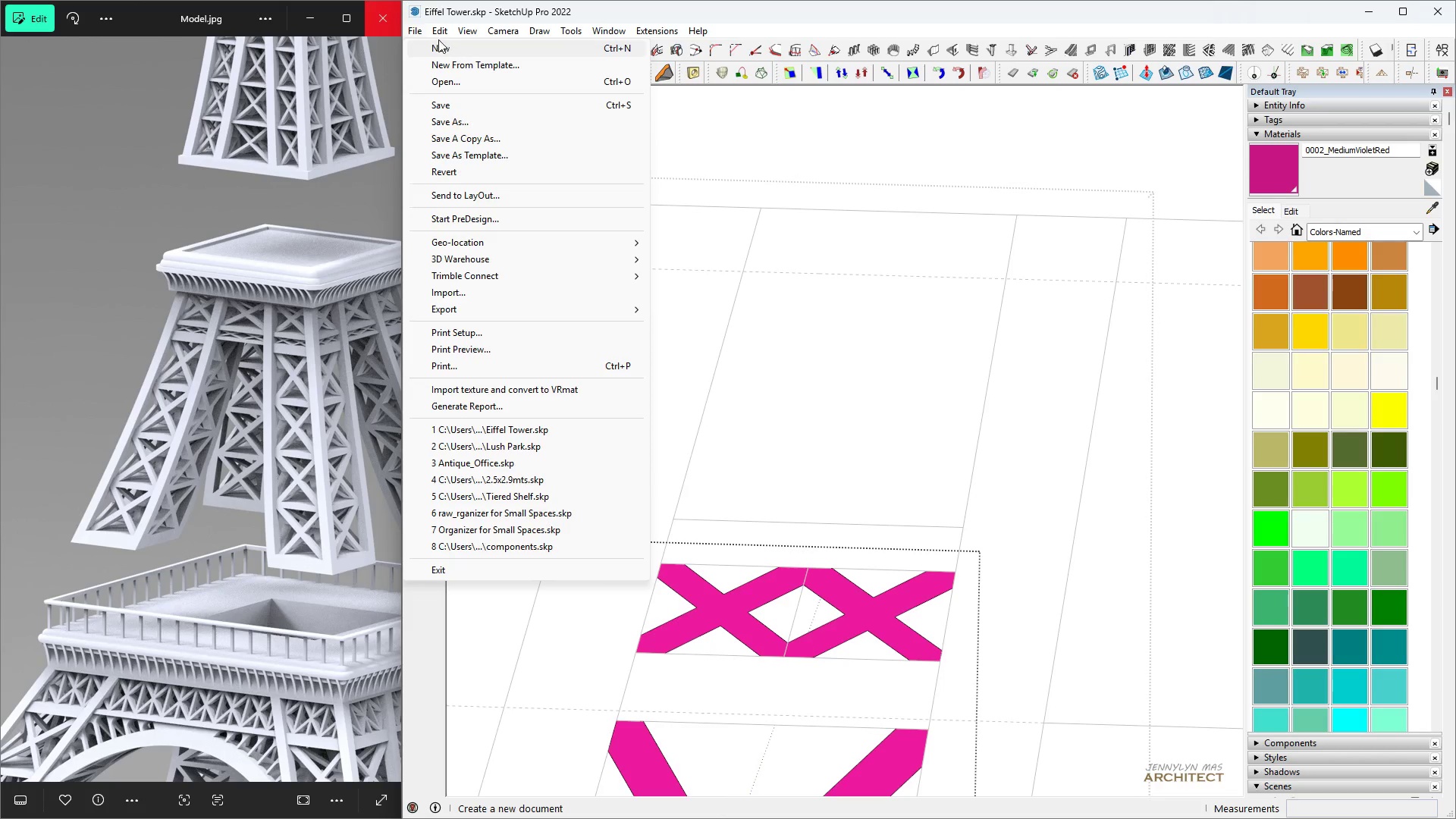 
wait(11.92)
 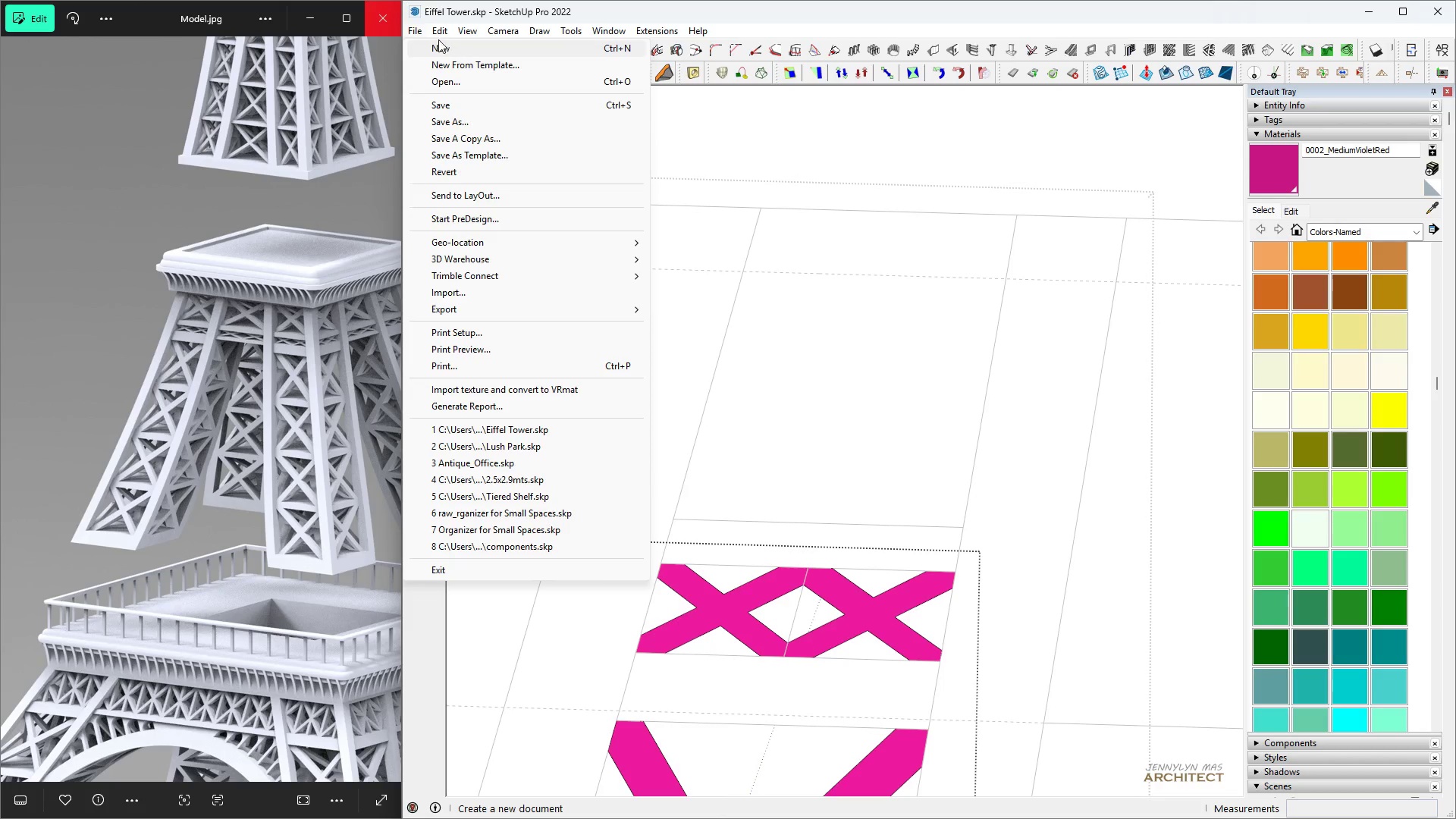 
left_click([472, 142])
 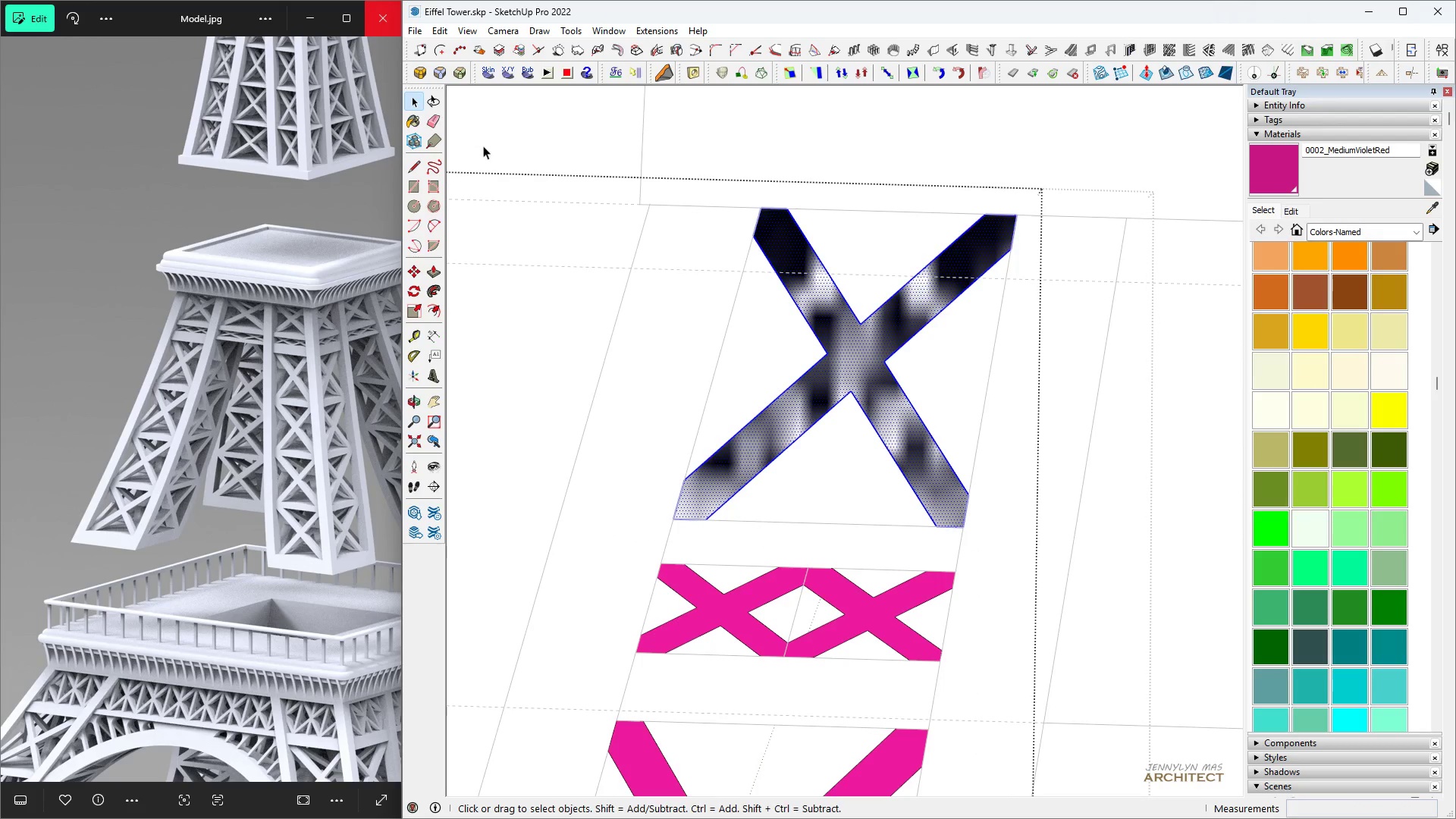 
key(Space)
 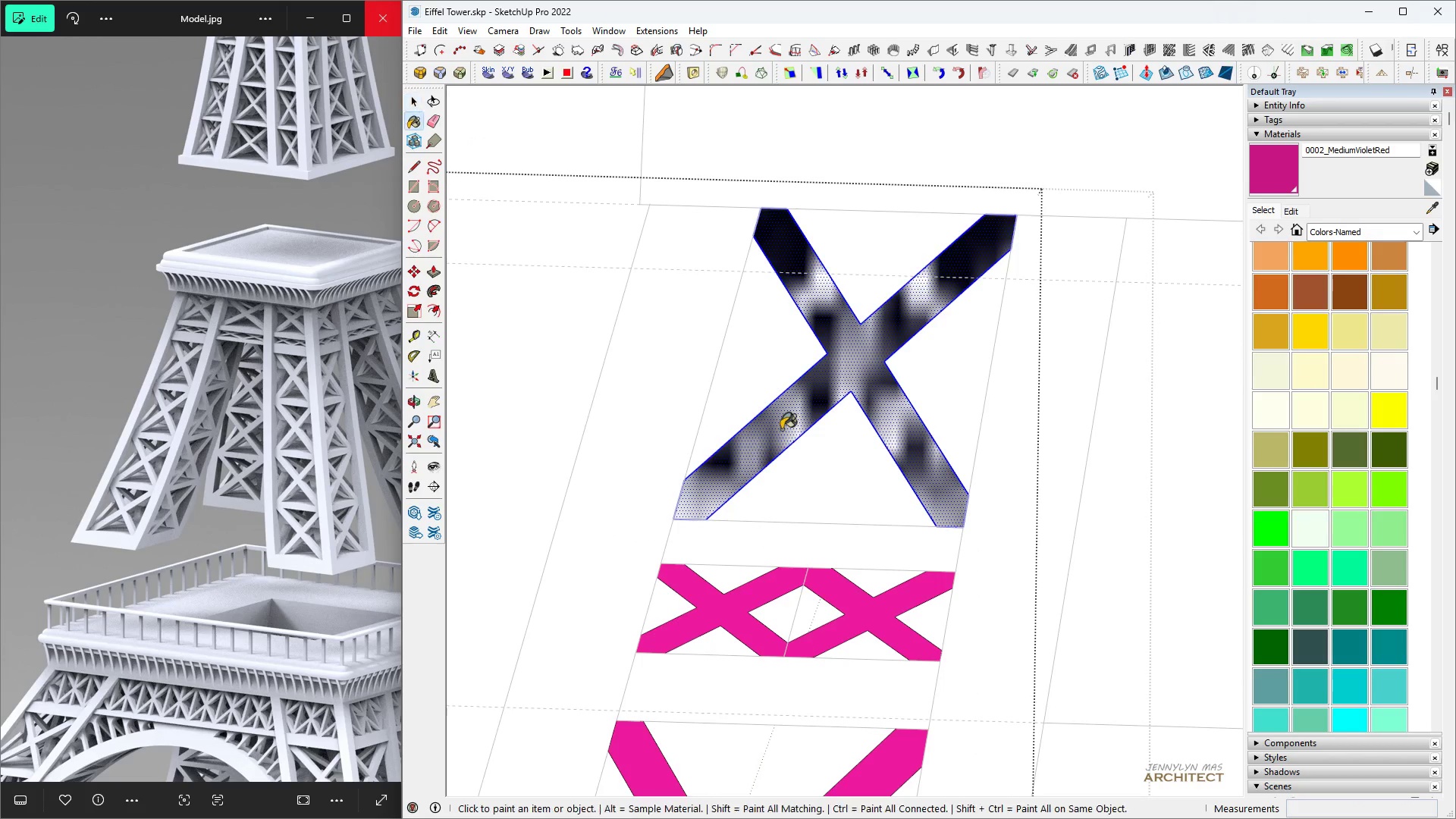 
key(B)
 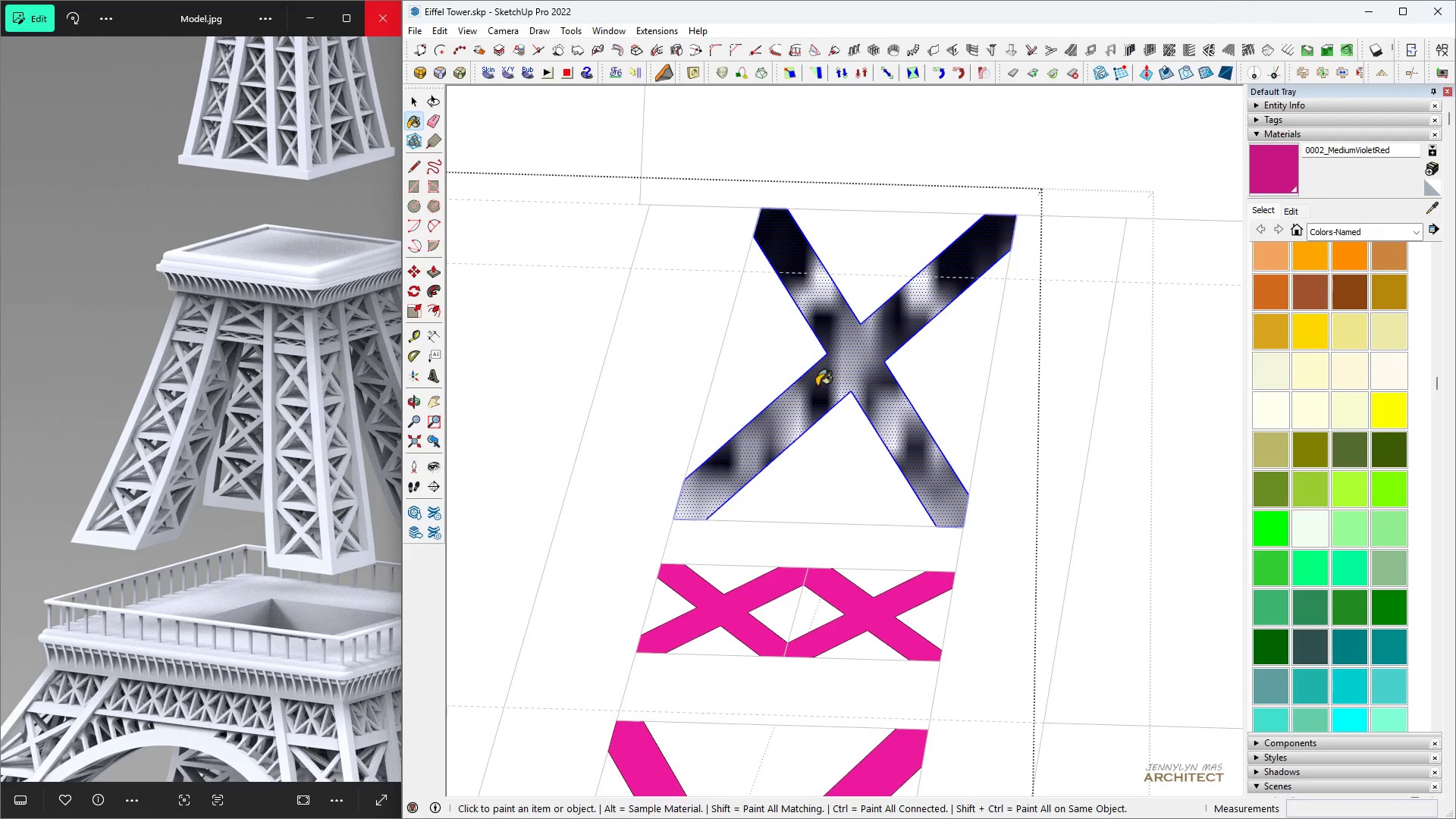 
left_click([814, 386])
 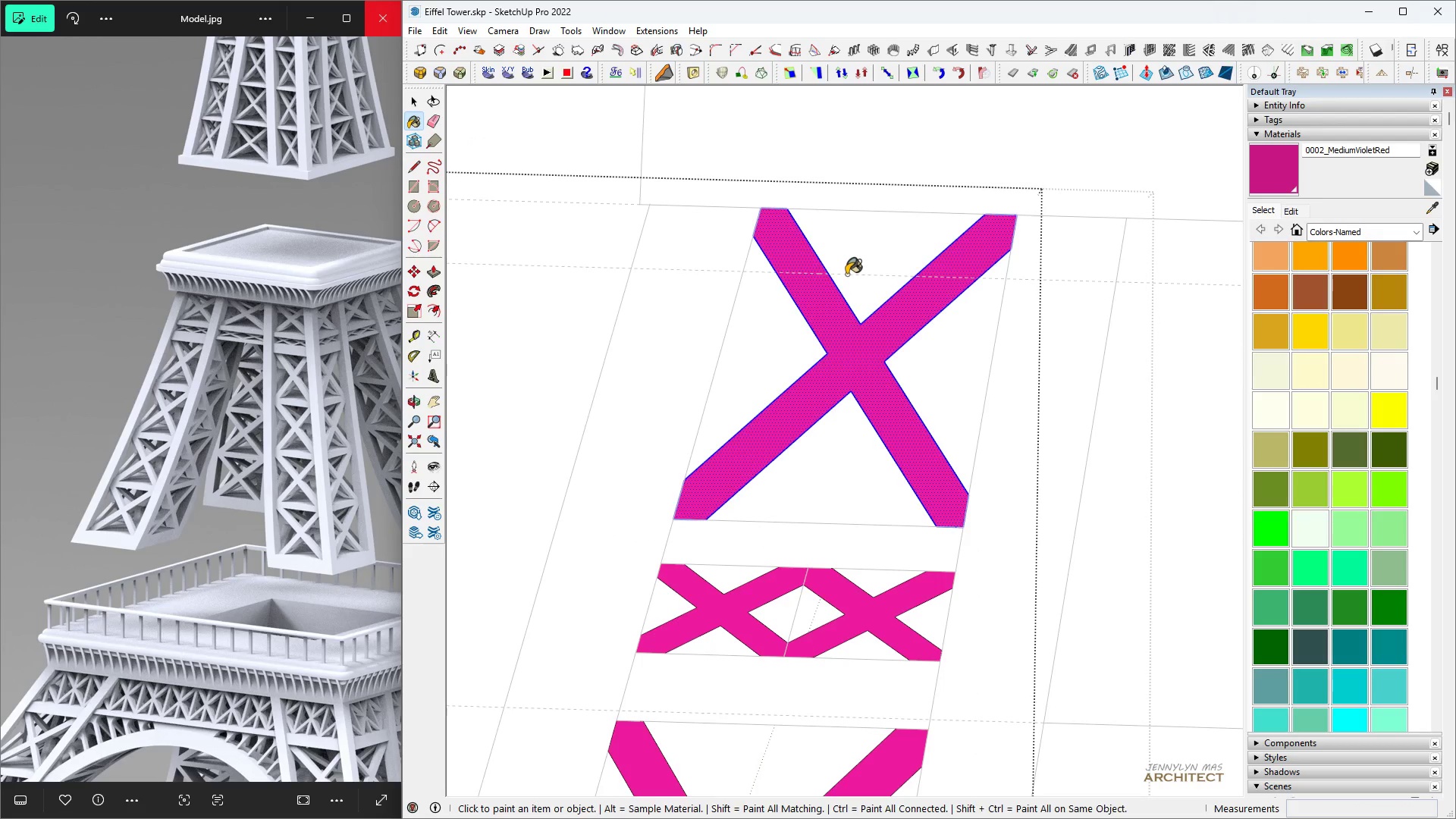 
key(Space)
 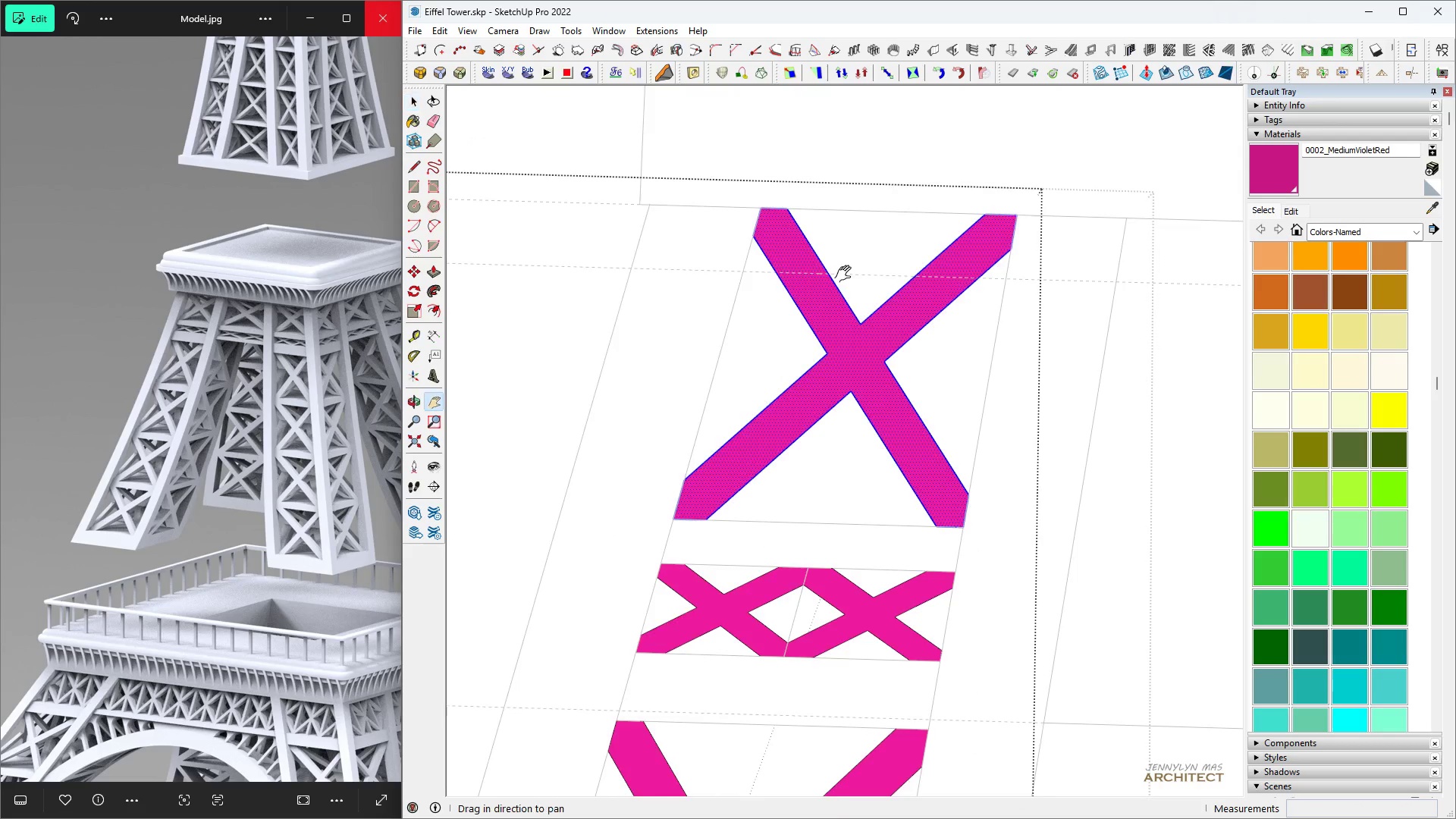 
key(H)
 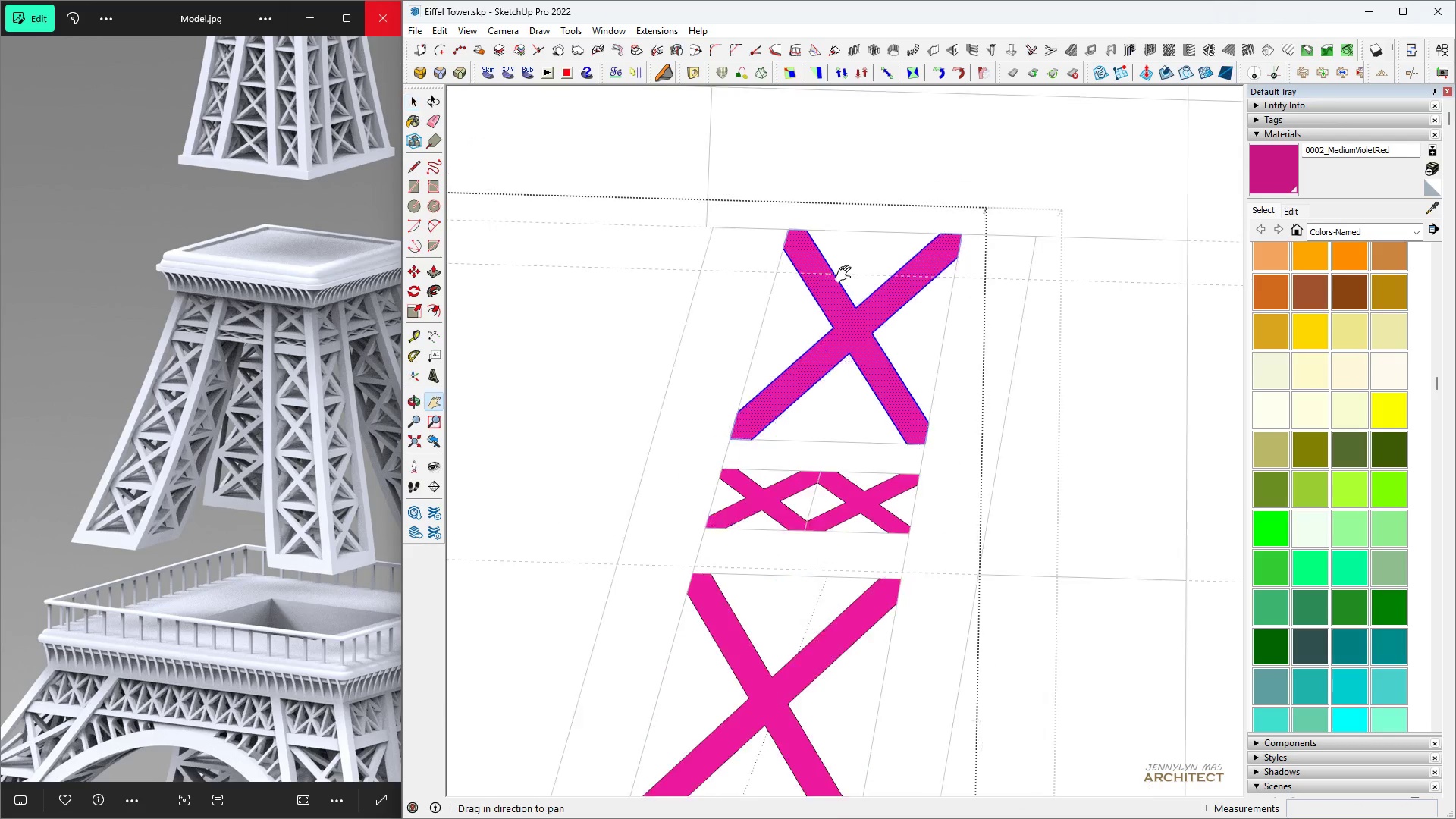 
scroll: coordinate [846, 278], scroll_direction: down, amount: 10.0
 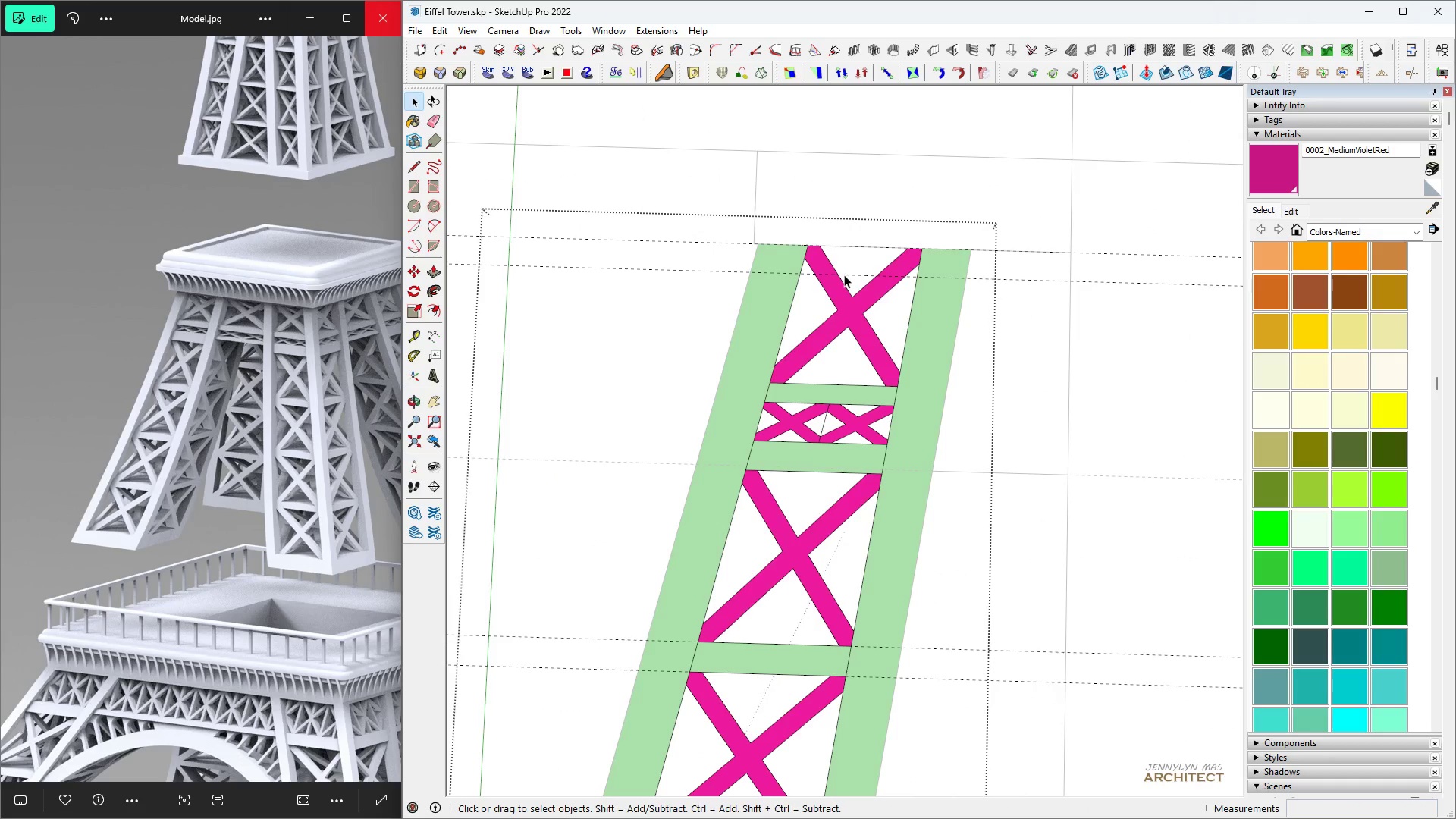 
key(Space)
 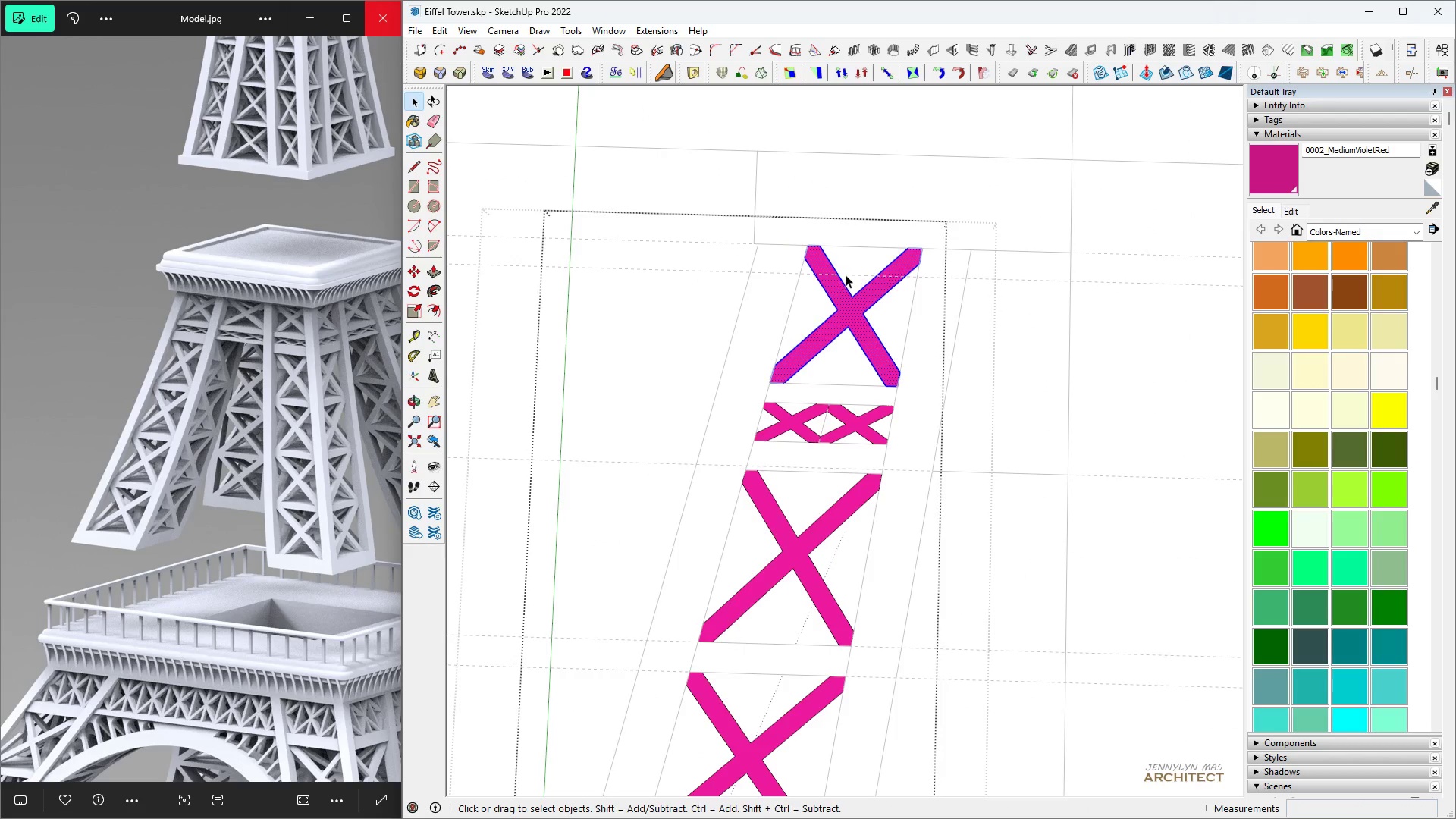 
key(Escape)
 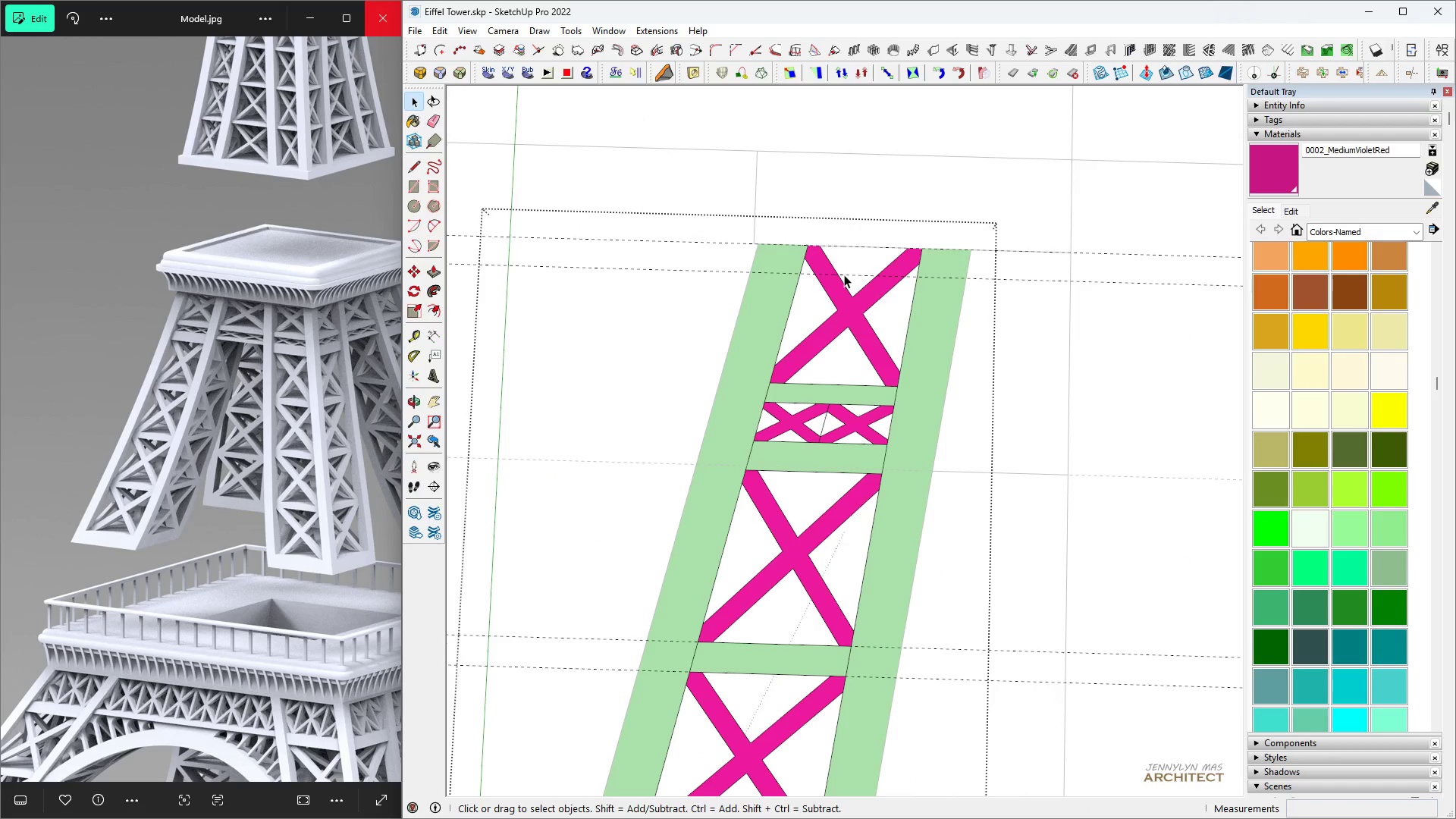 
key(Escape)
 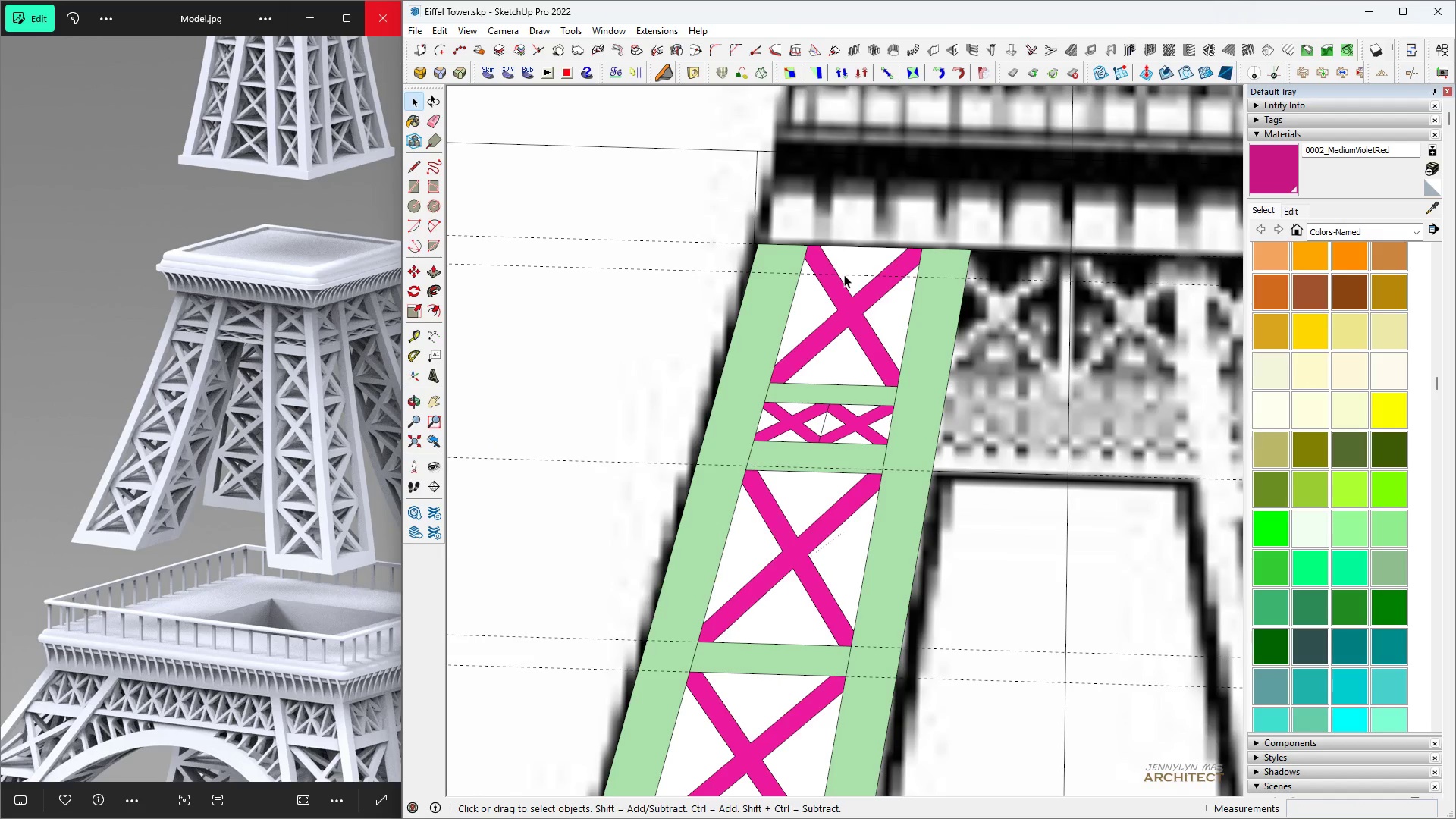 
key(Escape)
 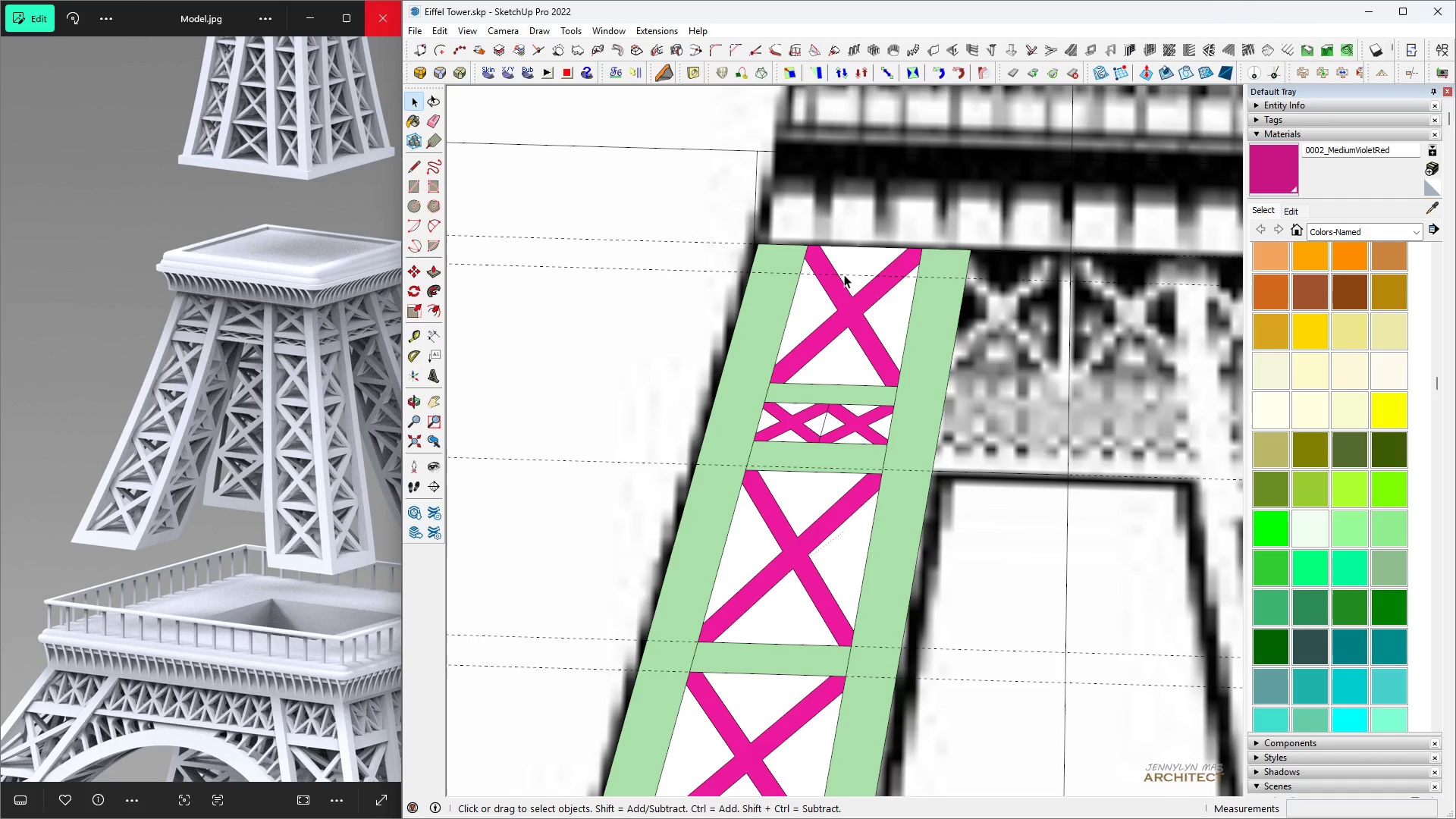 
wait(7.03)
 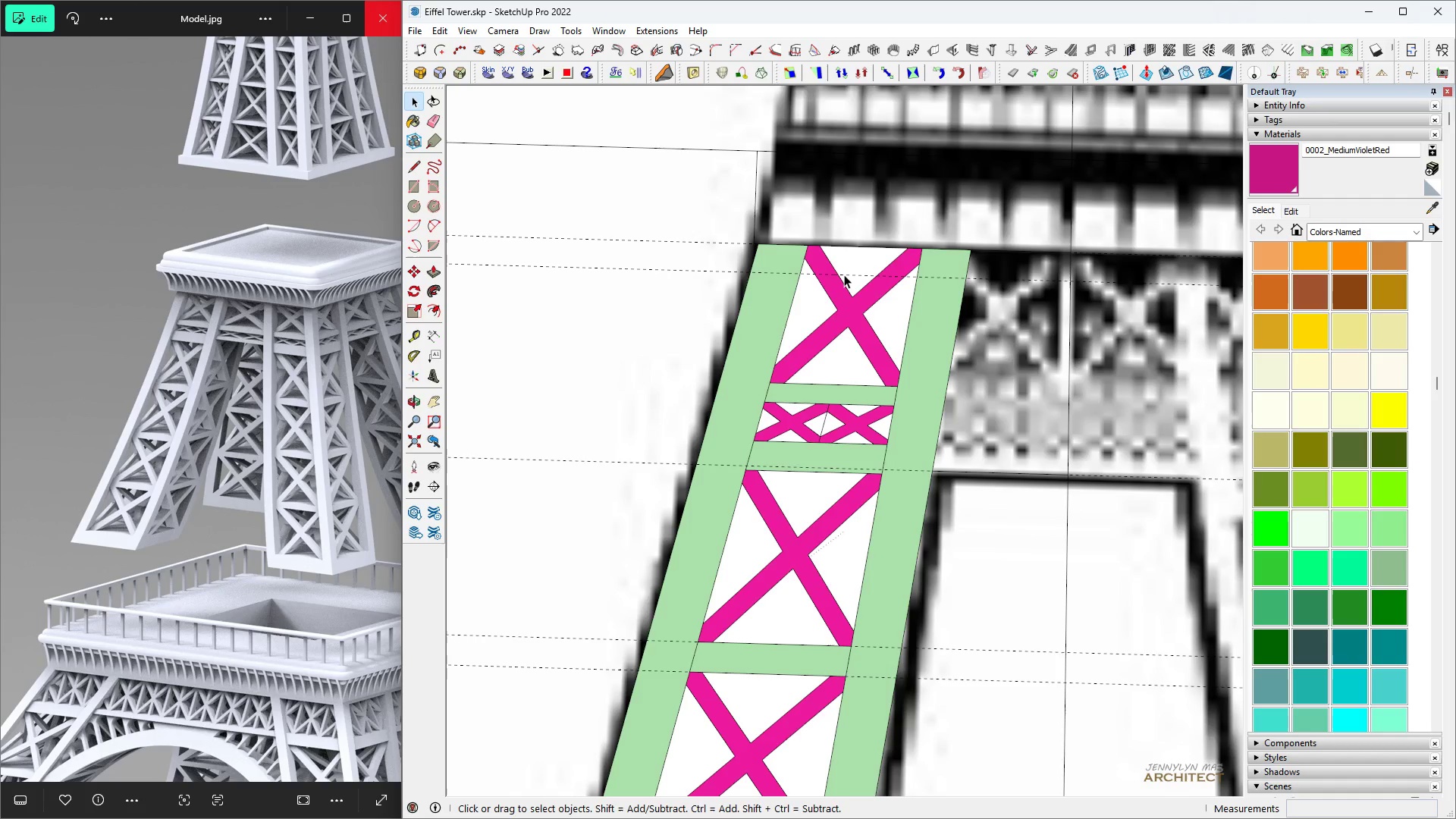 
scroll: coordinate [830, 252], scroll_direction: down, amount: 16.0
 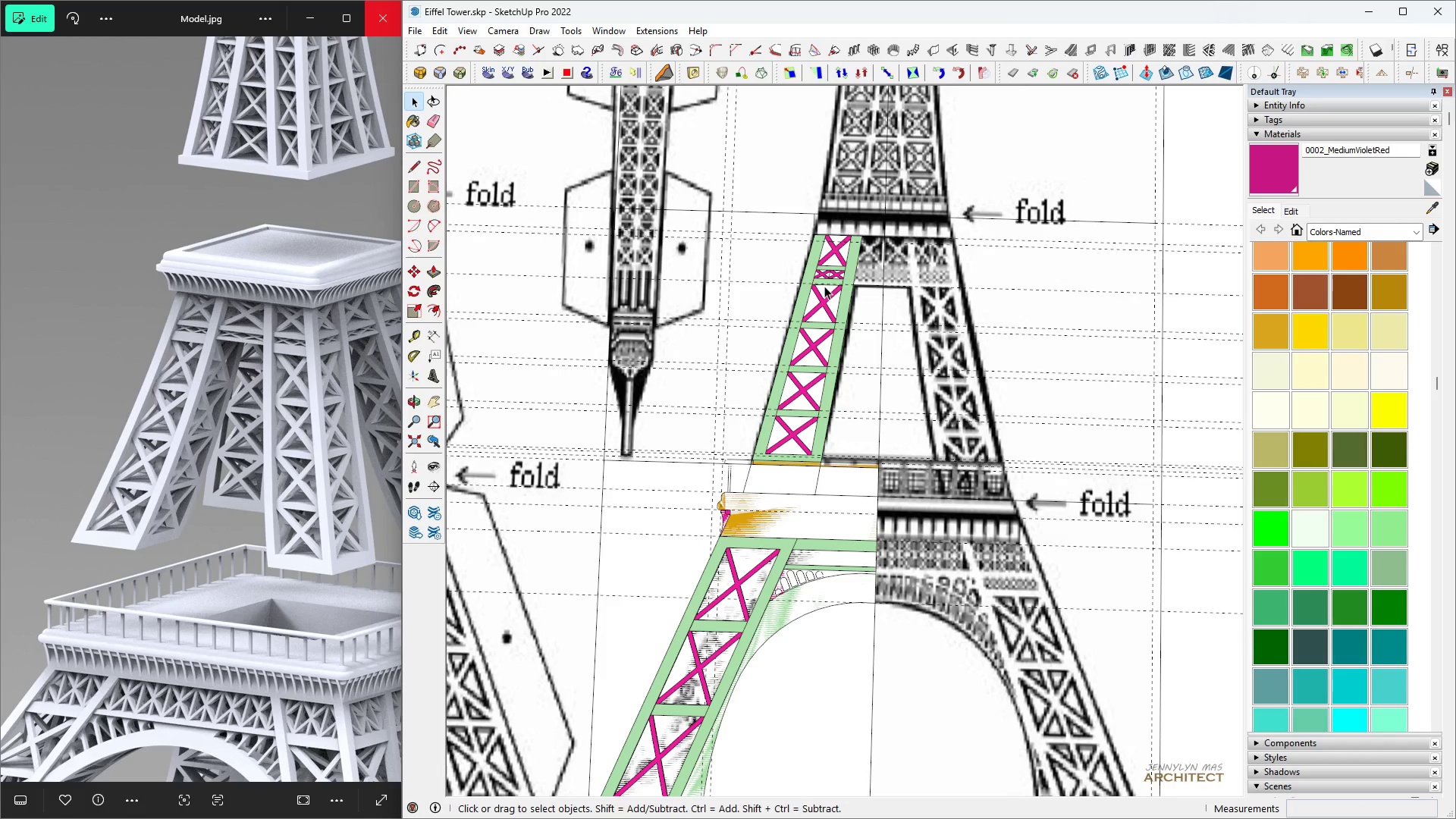 
key(Control+ControlLeft)
 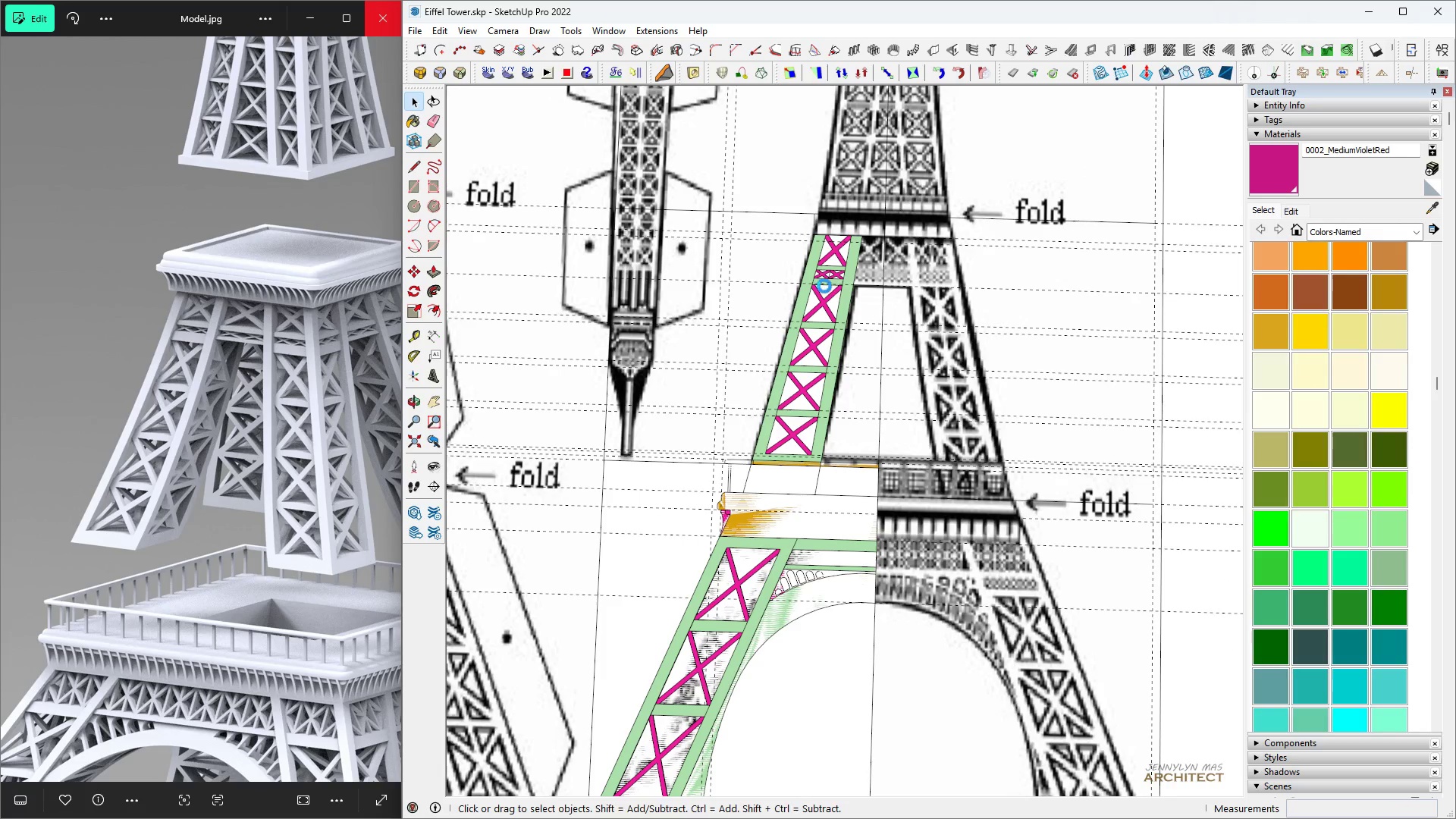 
key(Control+S)
 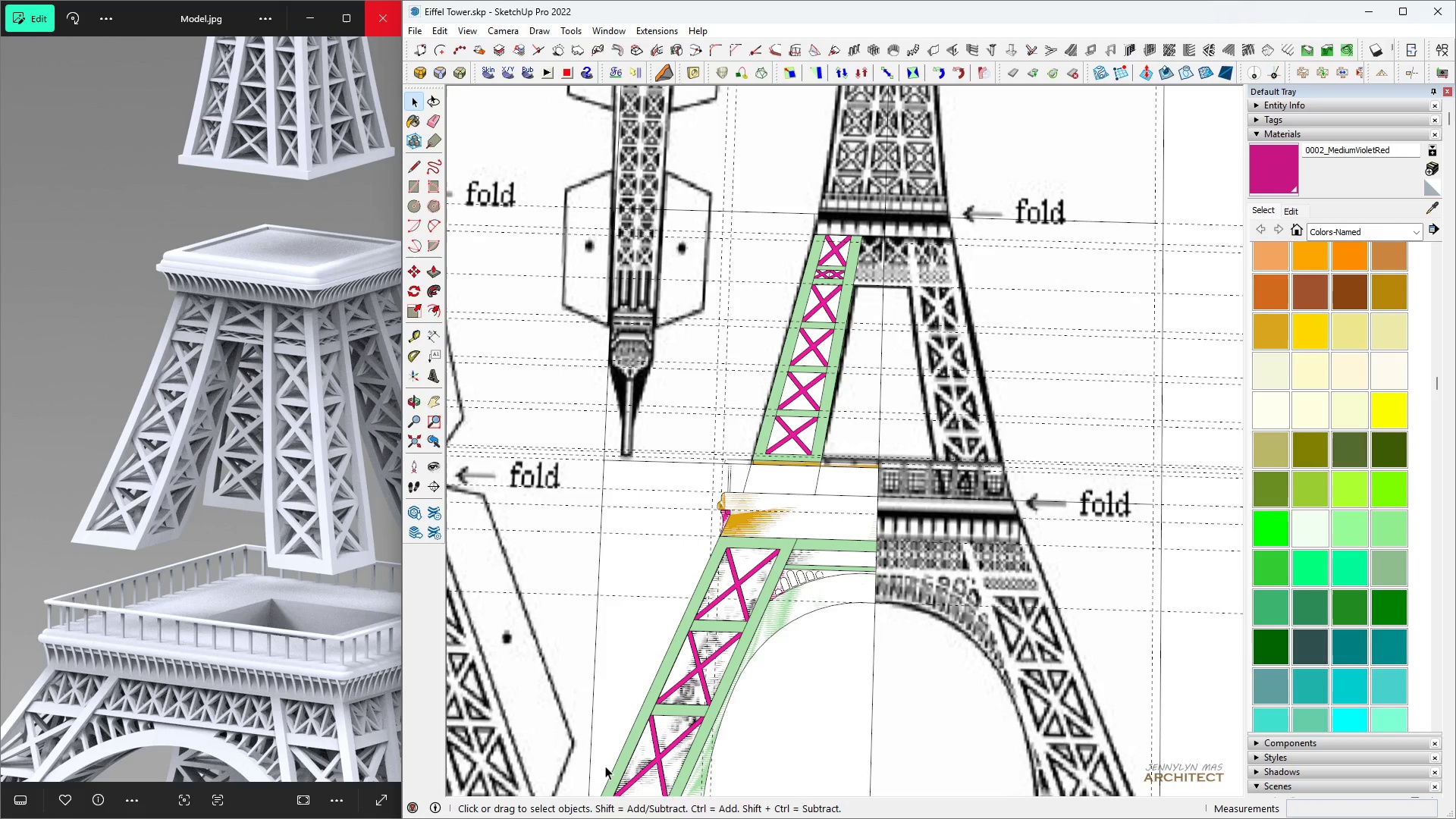 
key(Space)
 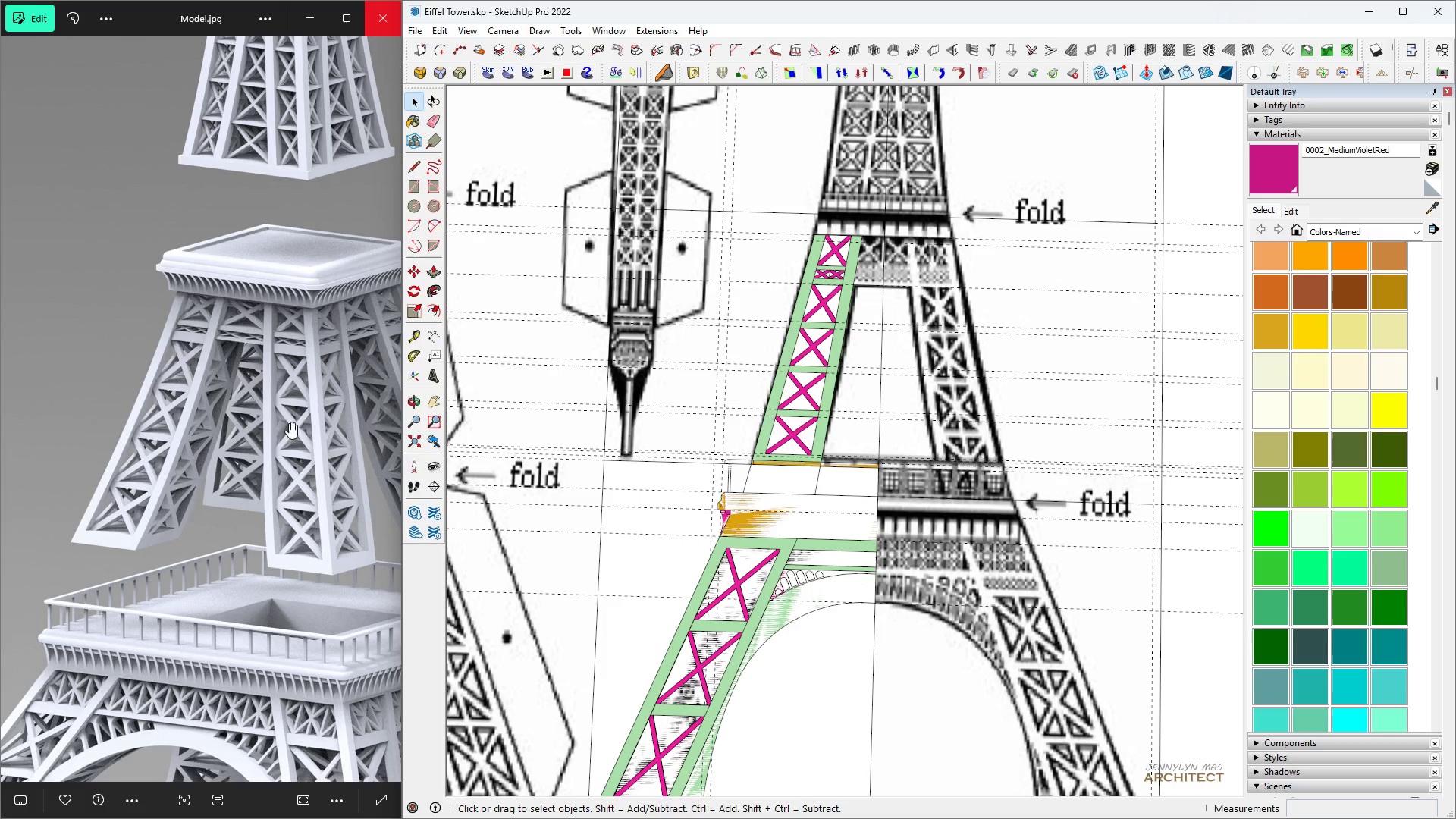 
key(H)
 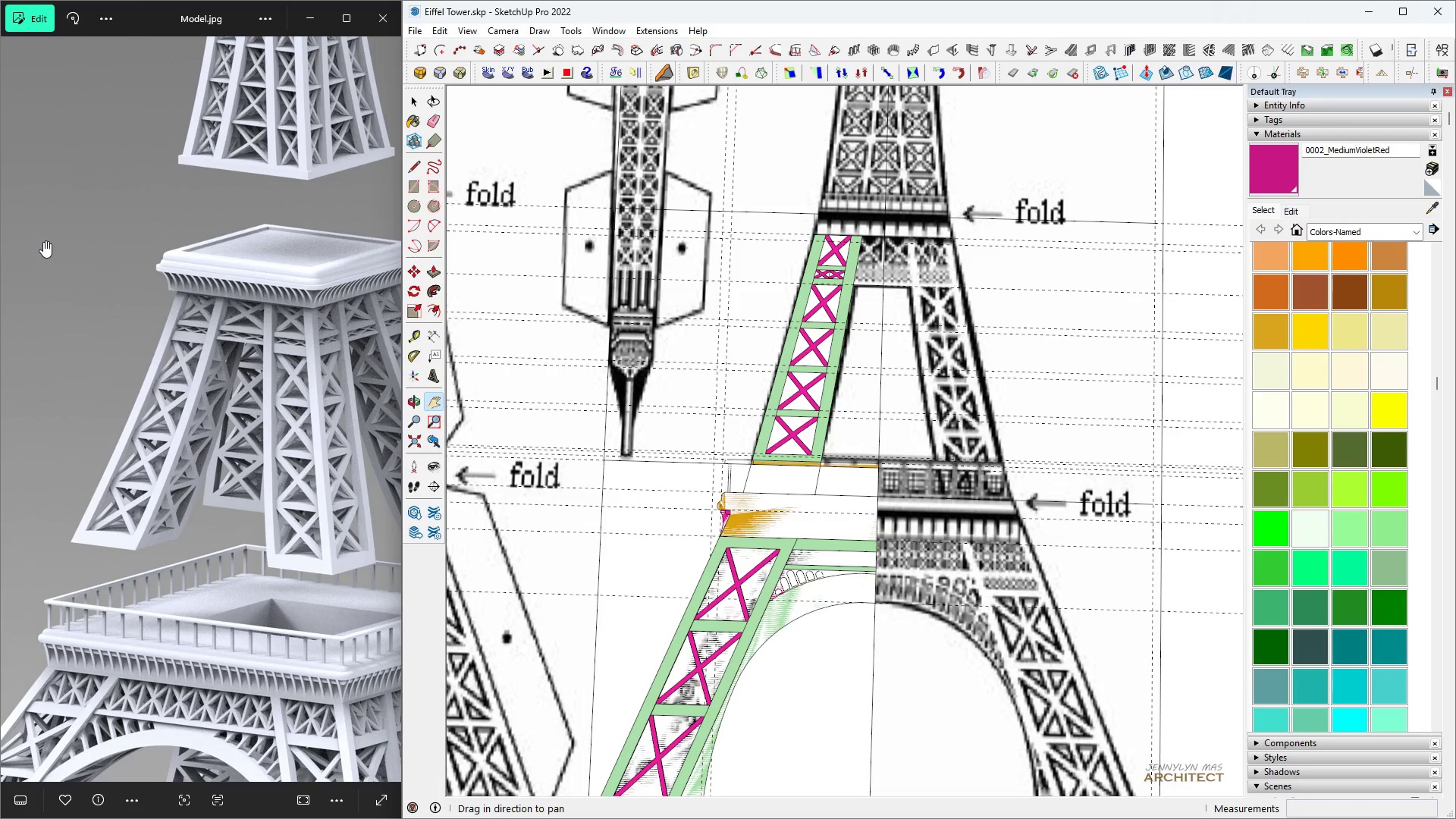 
wait(10.16)
 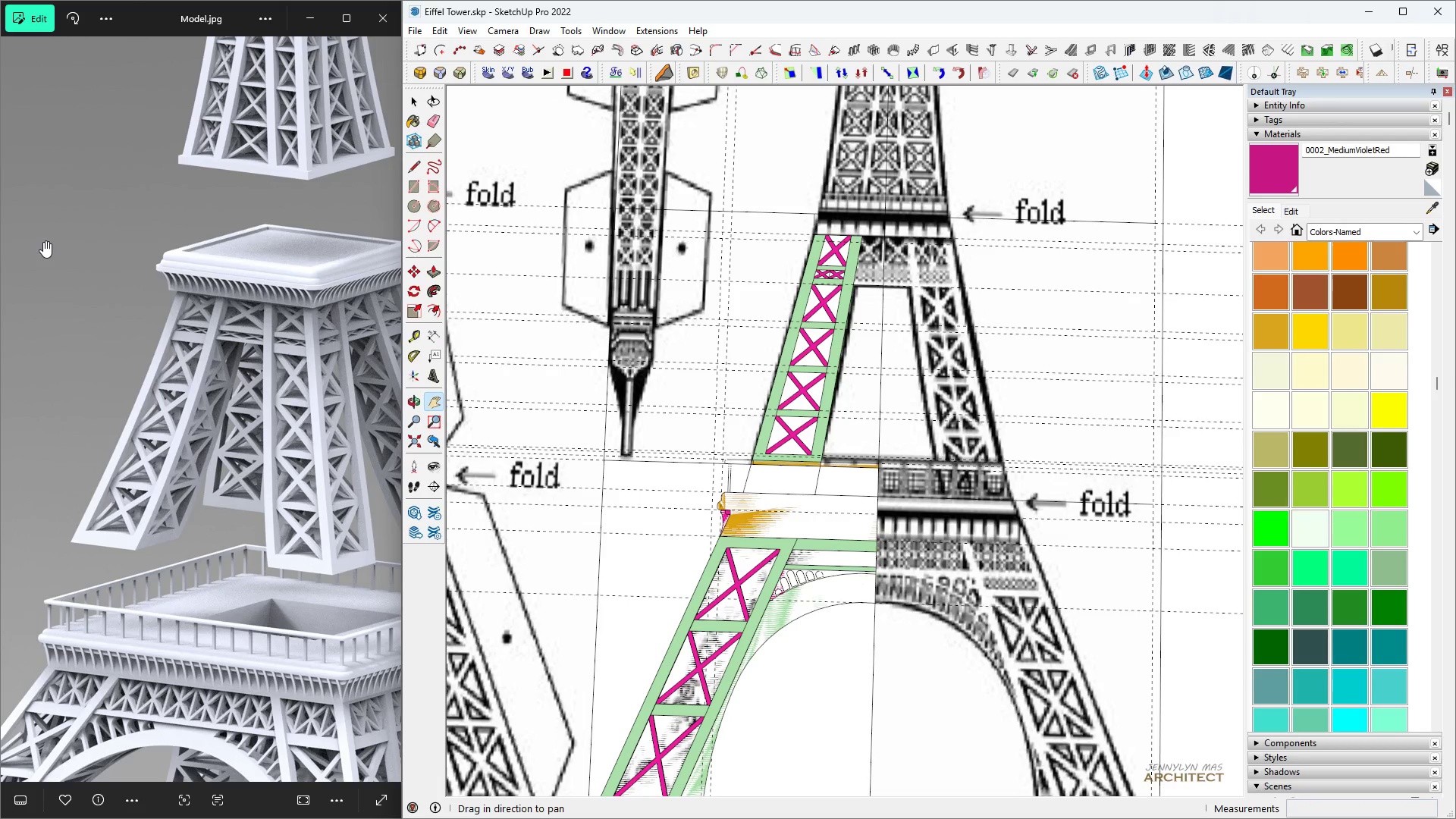 
scroll: coordinate [736, 407], scroll_direction: down, amount: 4.0
 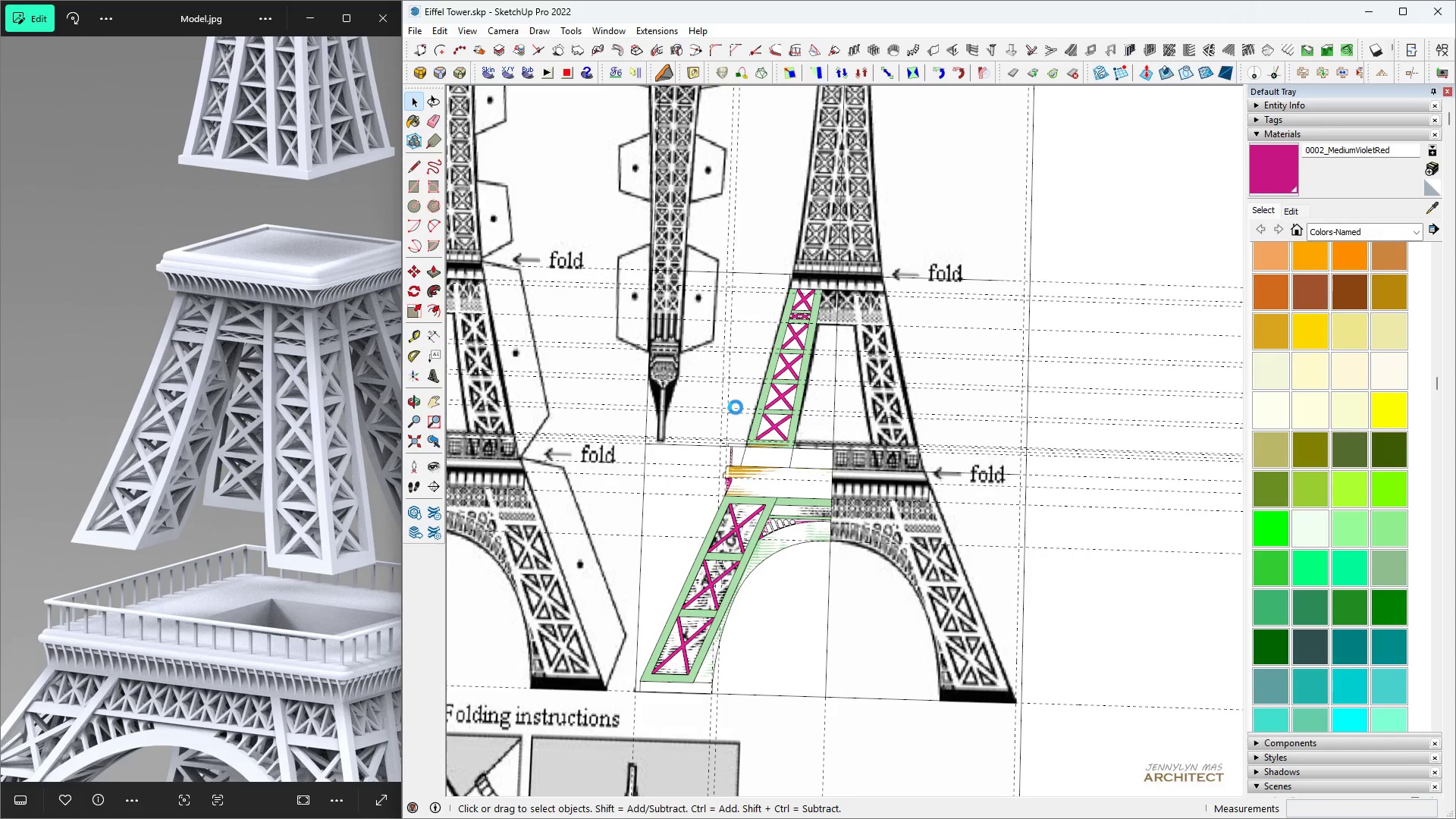 
key(Escape)
 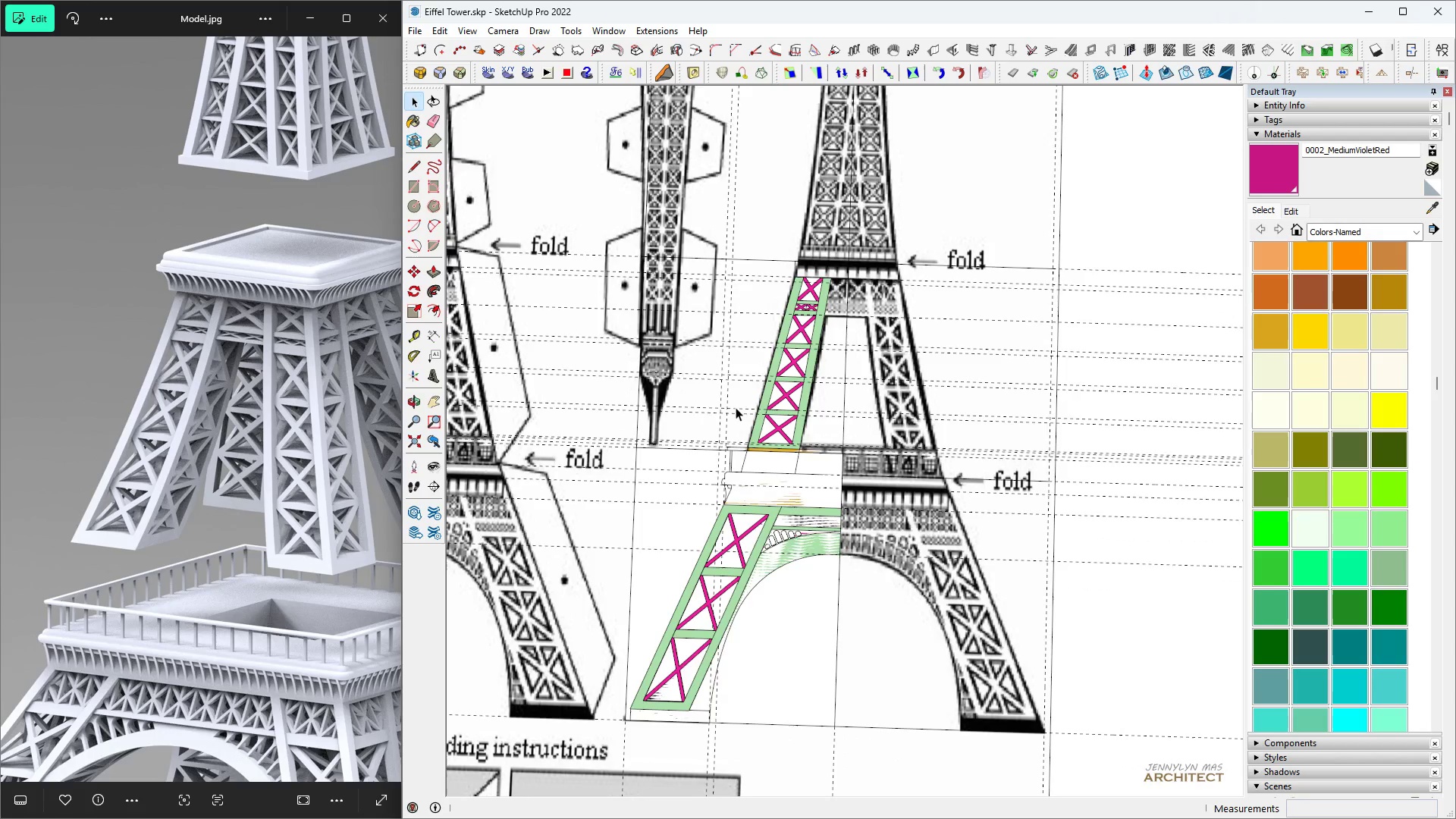 
key(Escape)
 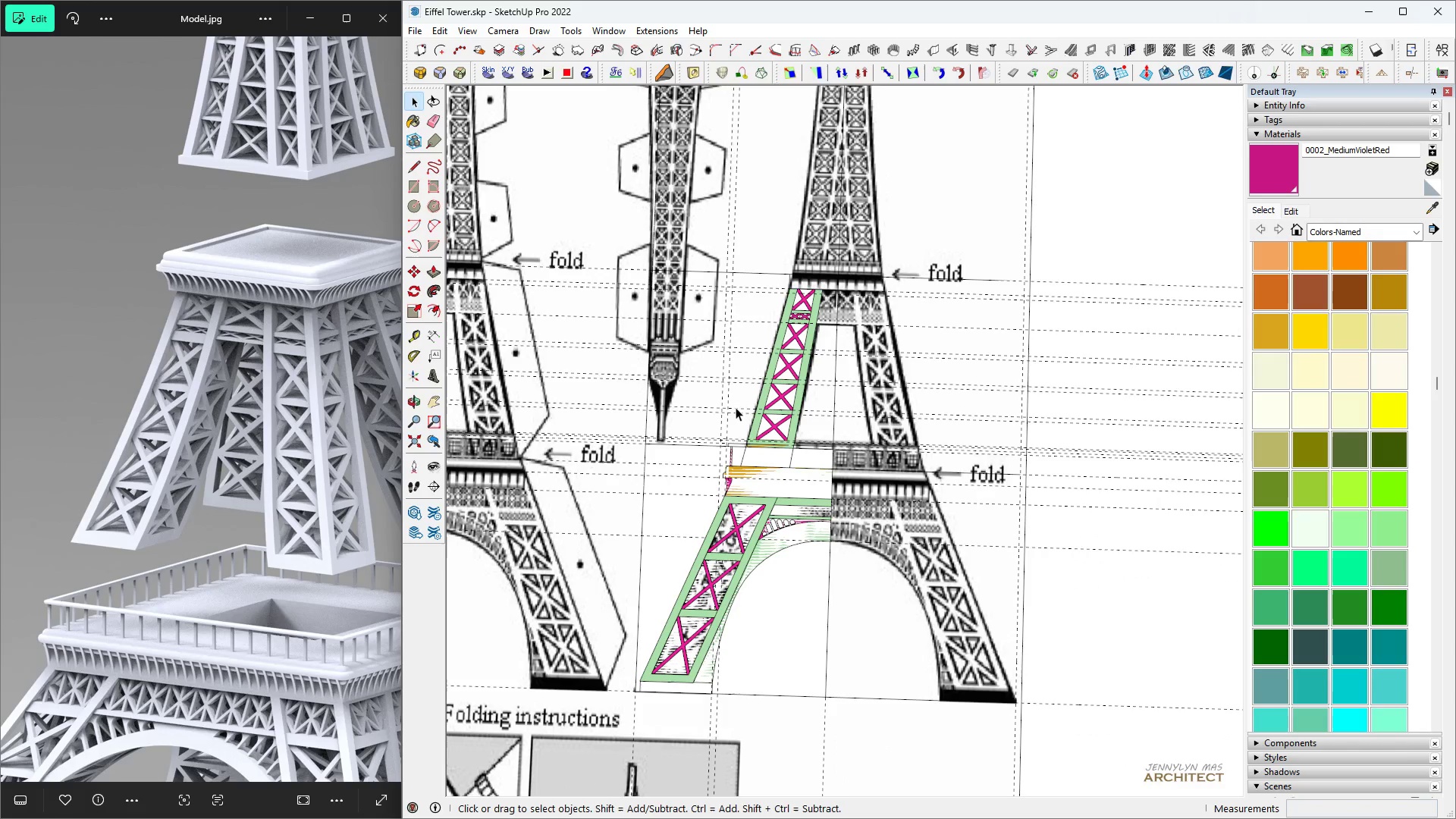 
key(Control+ControlLeft)
 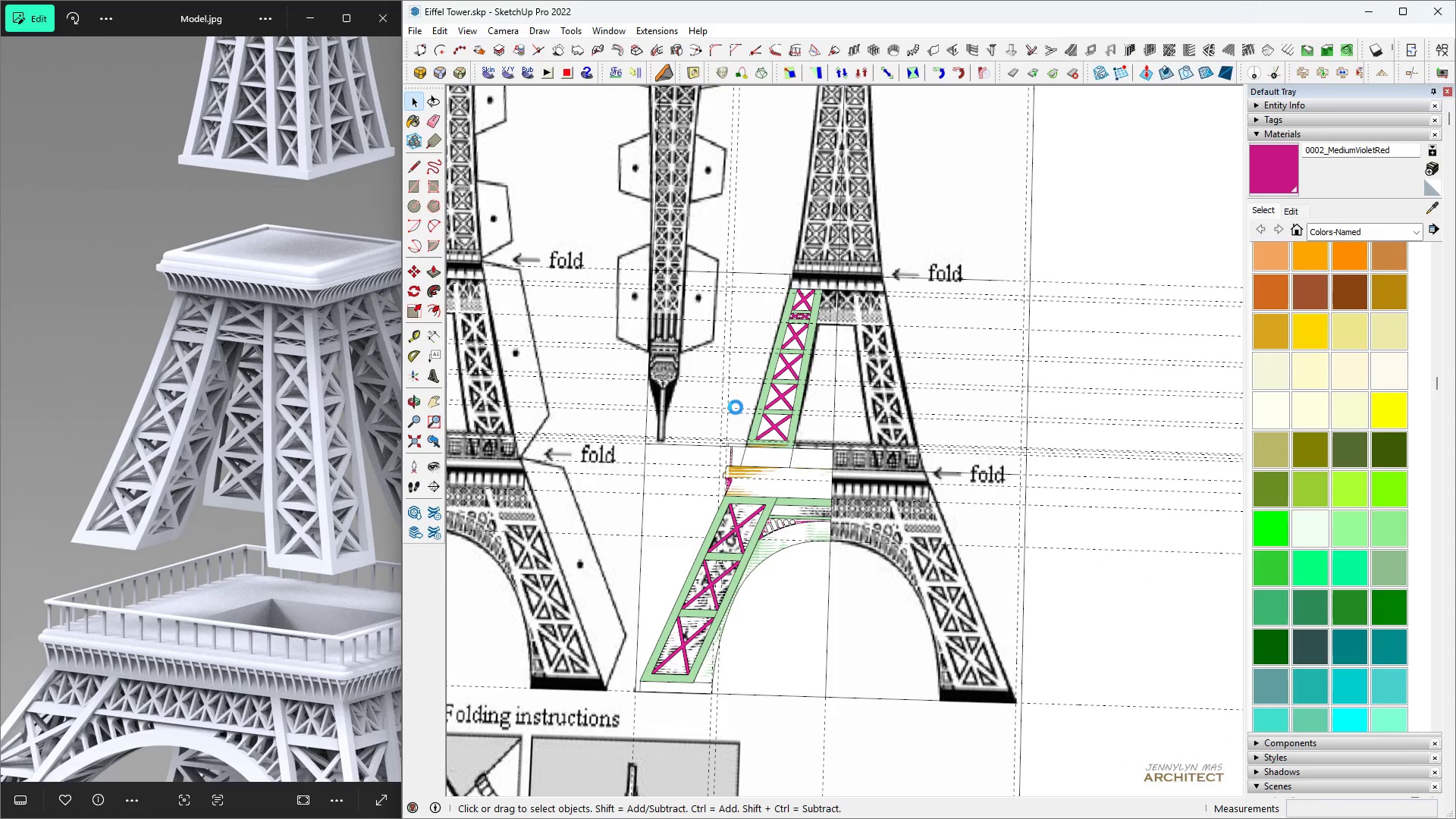 
key(Control+S)
 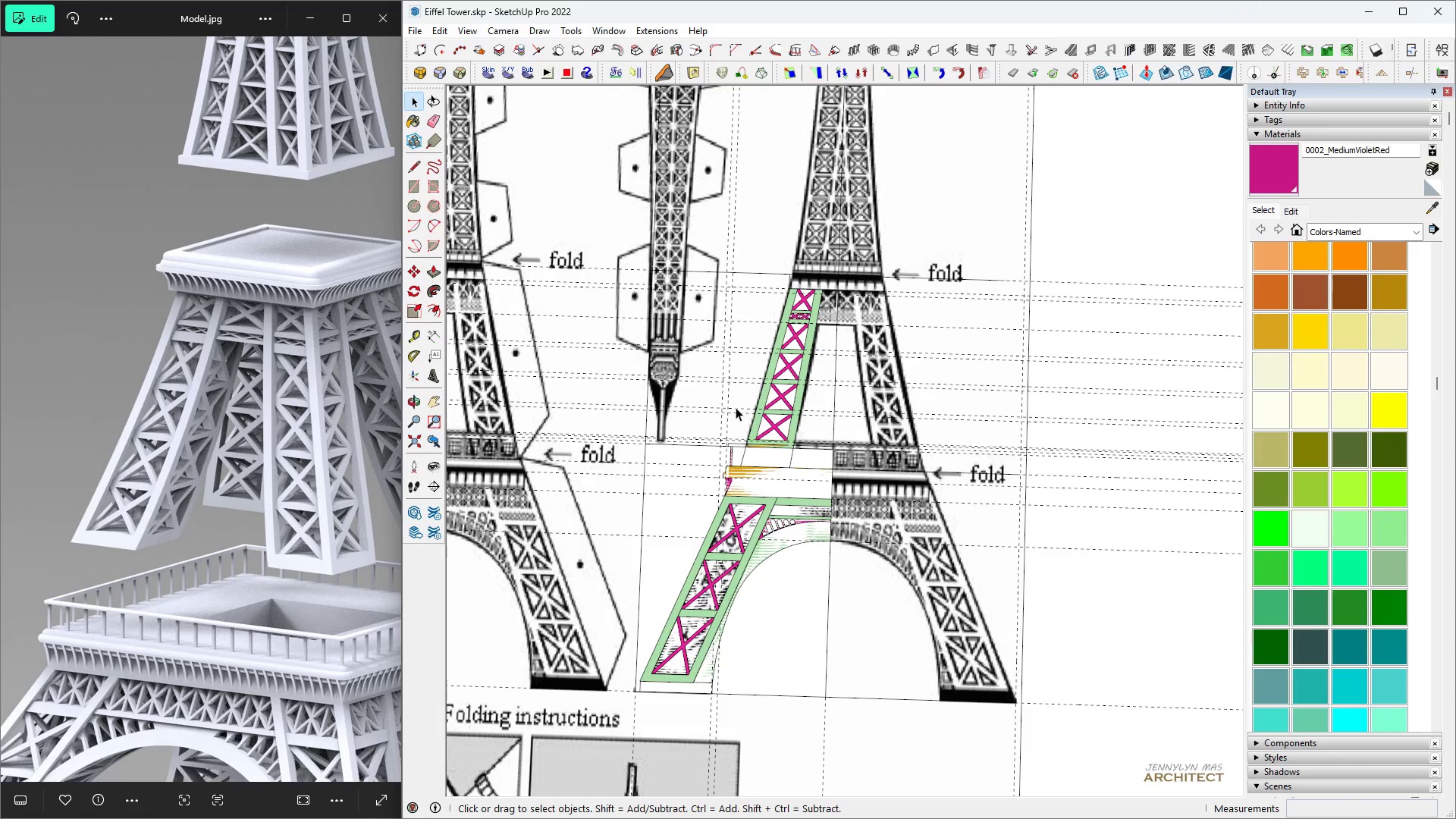 
type( hhhhh)
 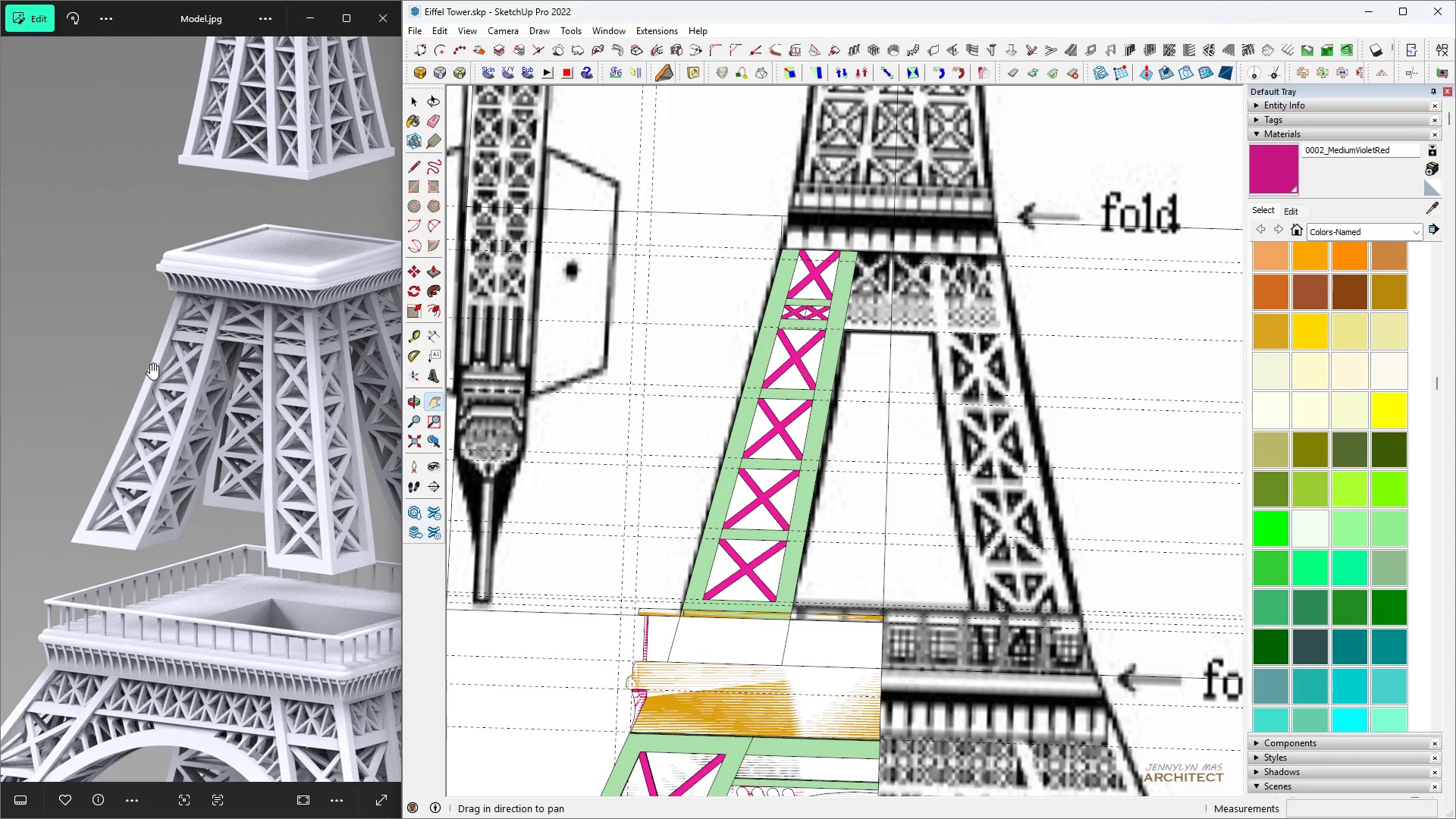 
scroll: coordinate [782, 315], scroll_direction: up, amount: 8.0
 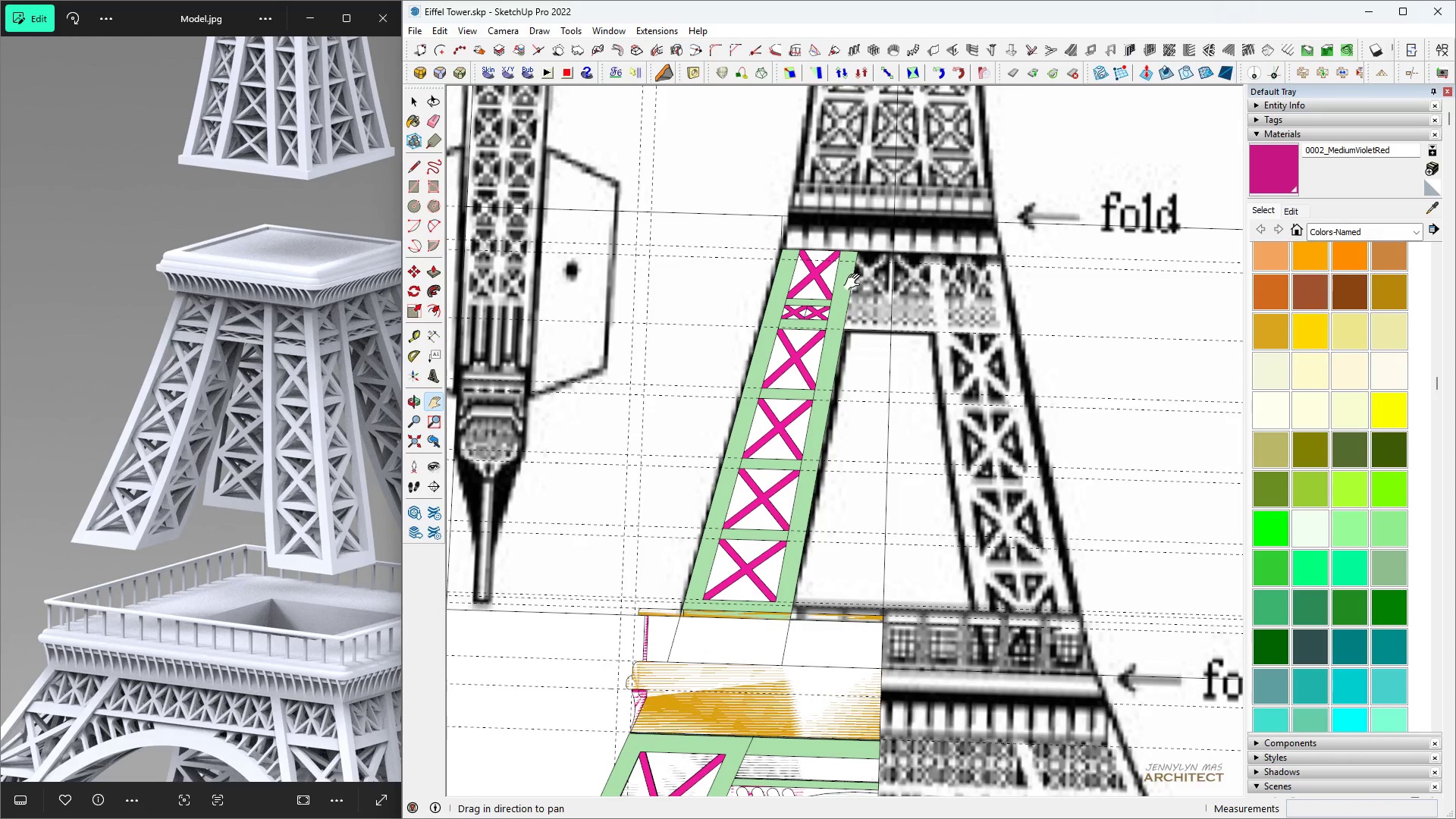 
wait(8.58)
 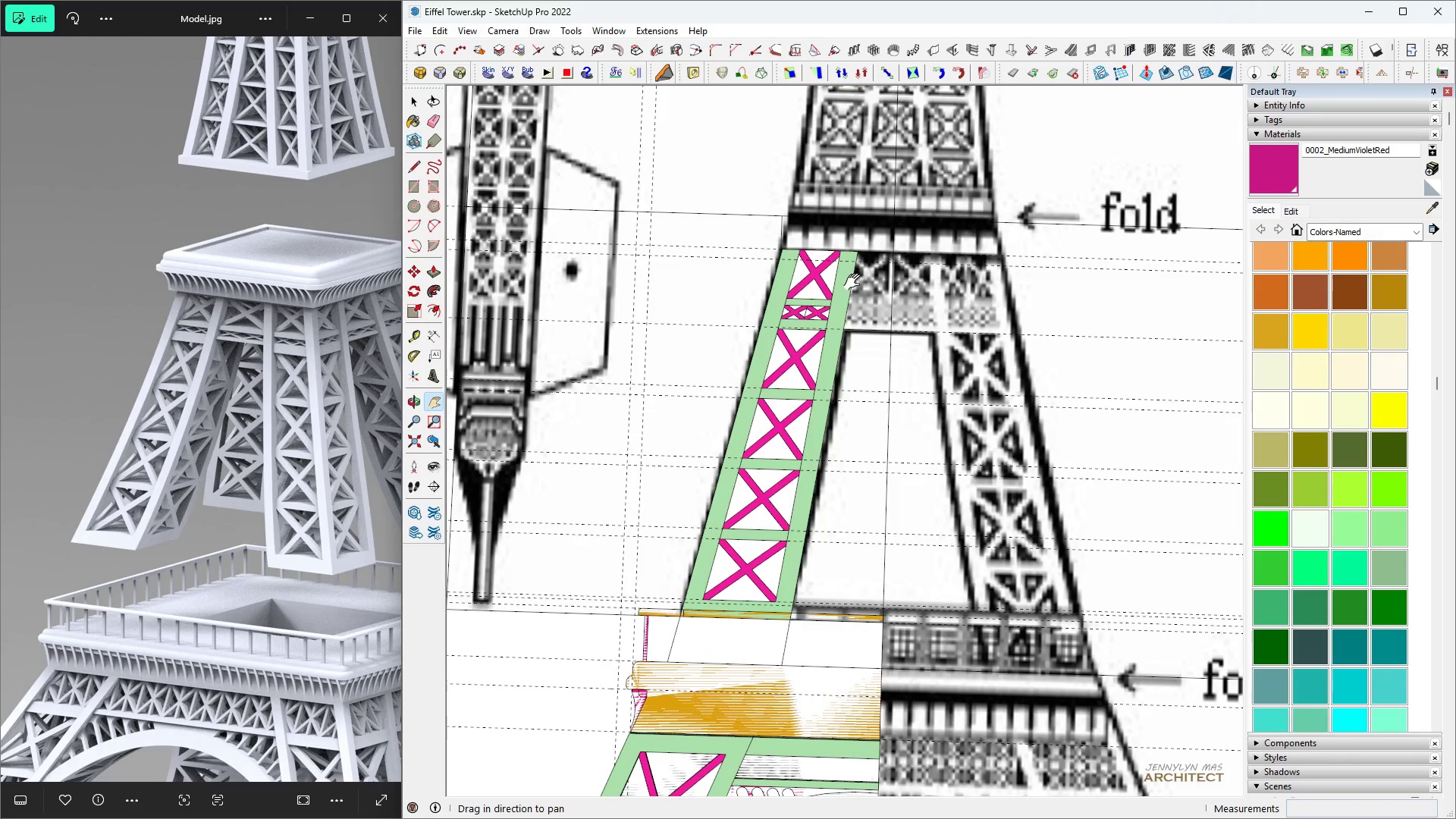 
scroll: coordinate [850, 248], scroll_direction: up, amount: 9.0
 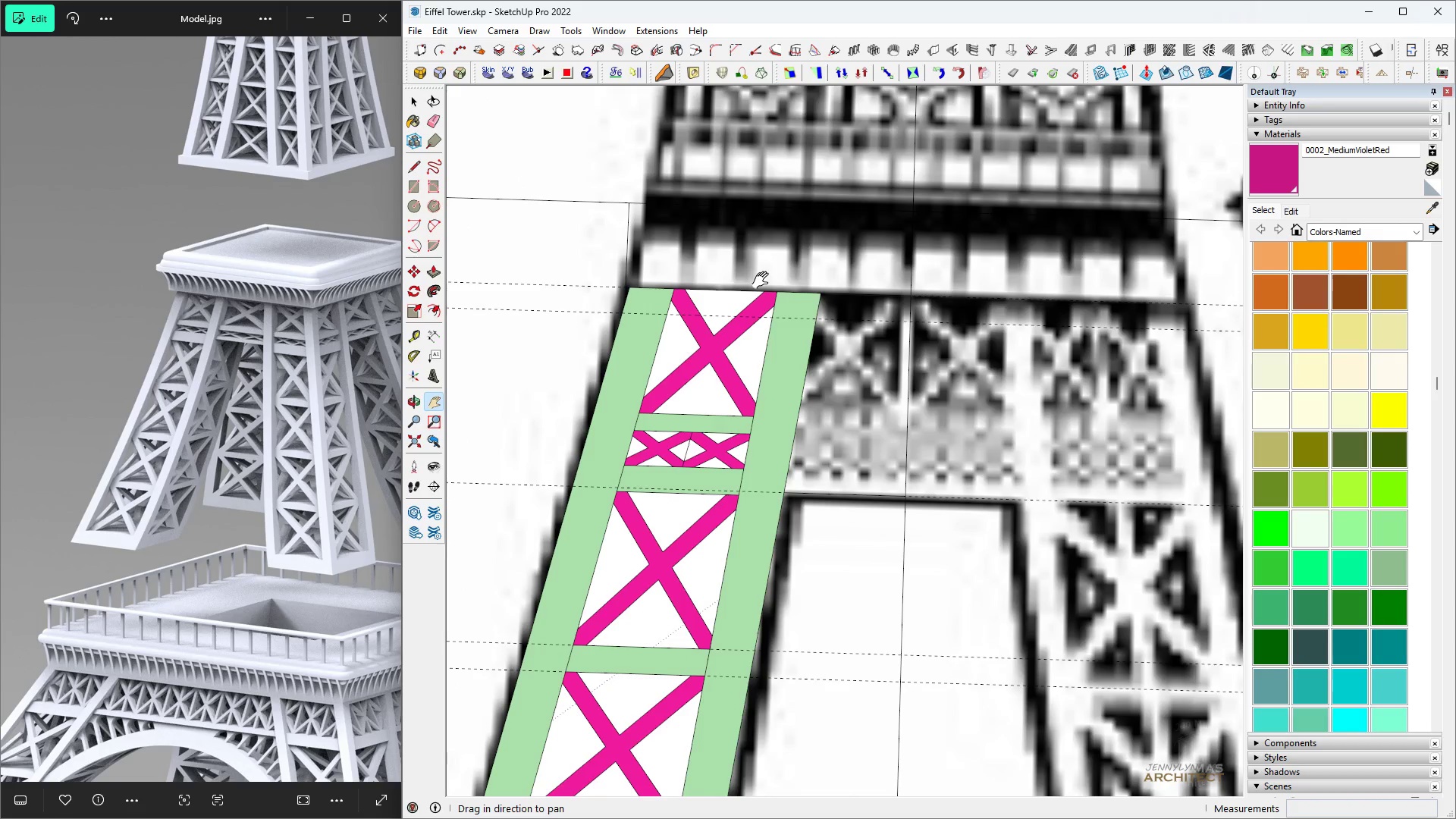 
scroll: coordinate [806, 350], scroll_direction: down, amount: 5.0
 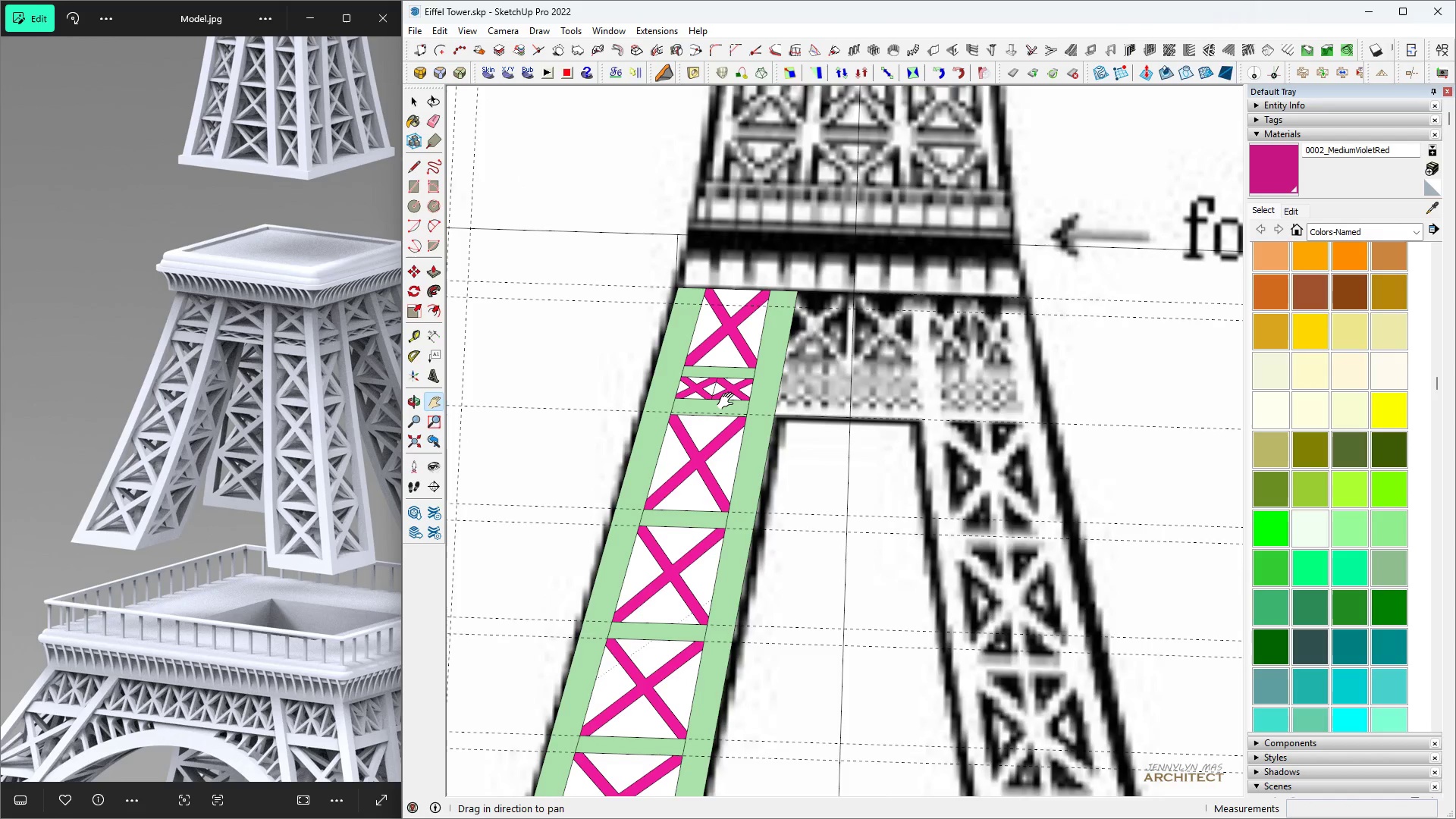 
scroll: coordinate [728, 400], scroll_direction: up, amount: 5.0
 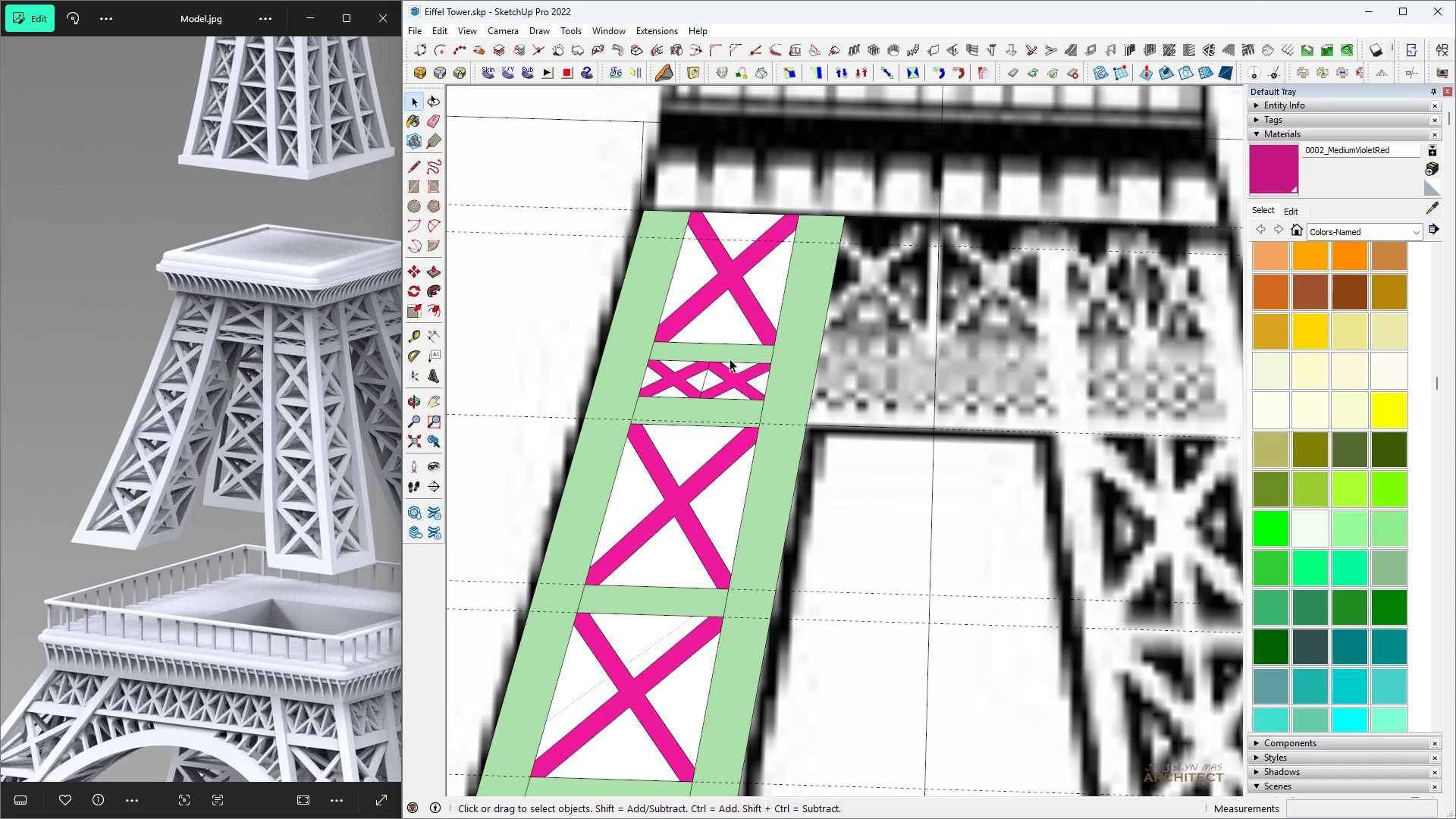 
key(Space)
 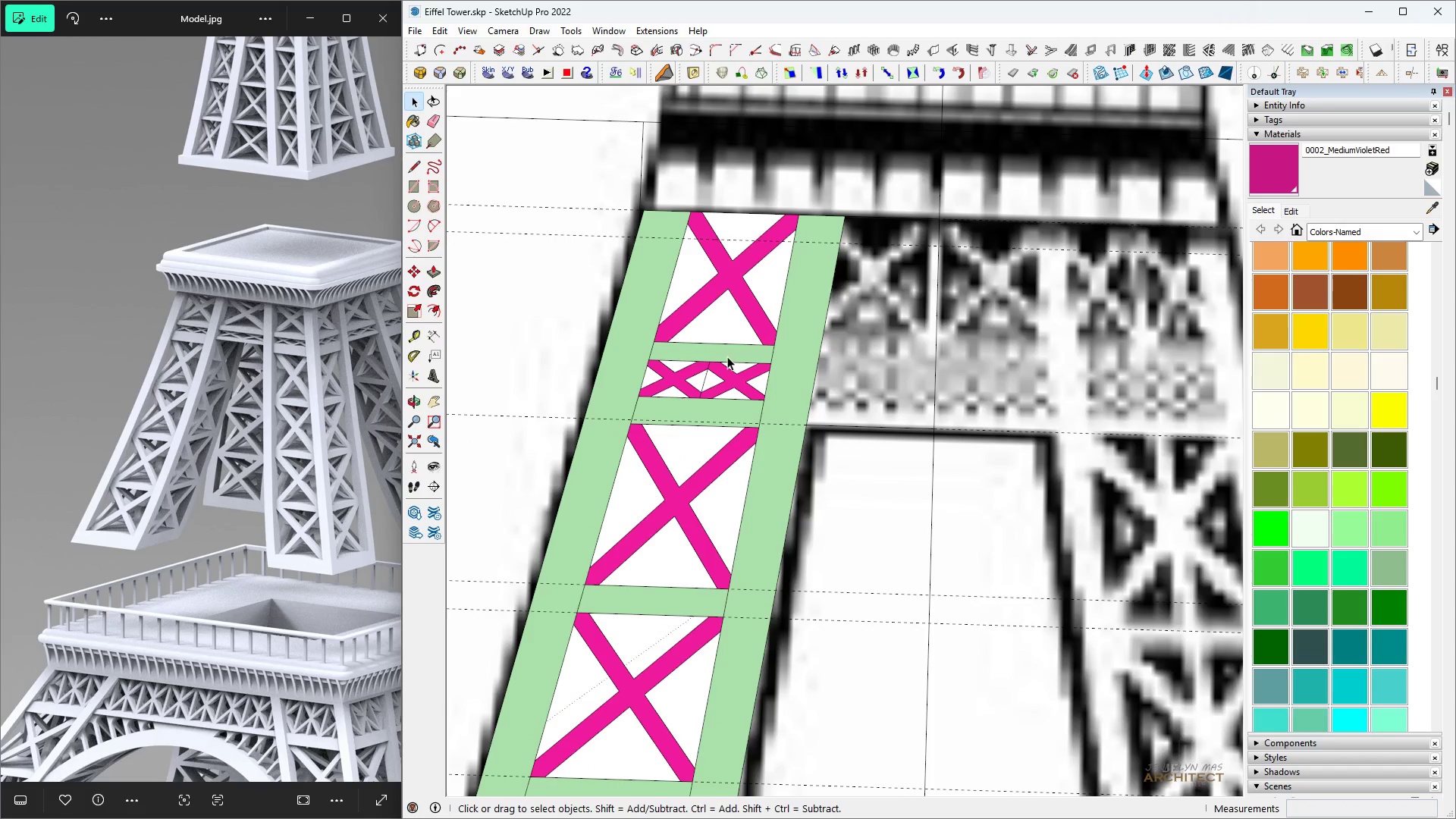 
double_click([726, 356])
 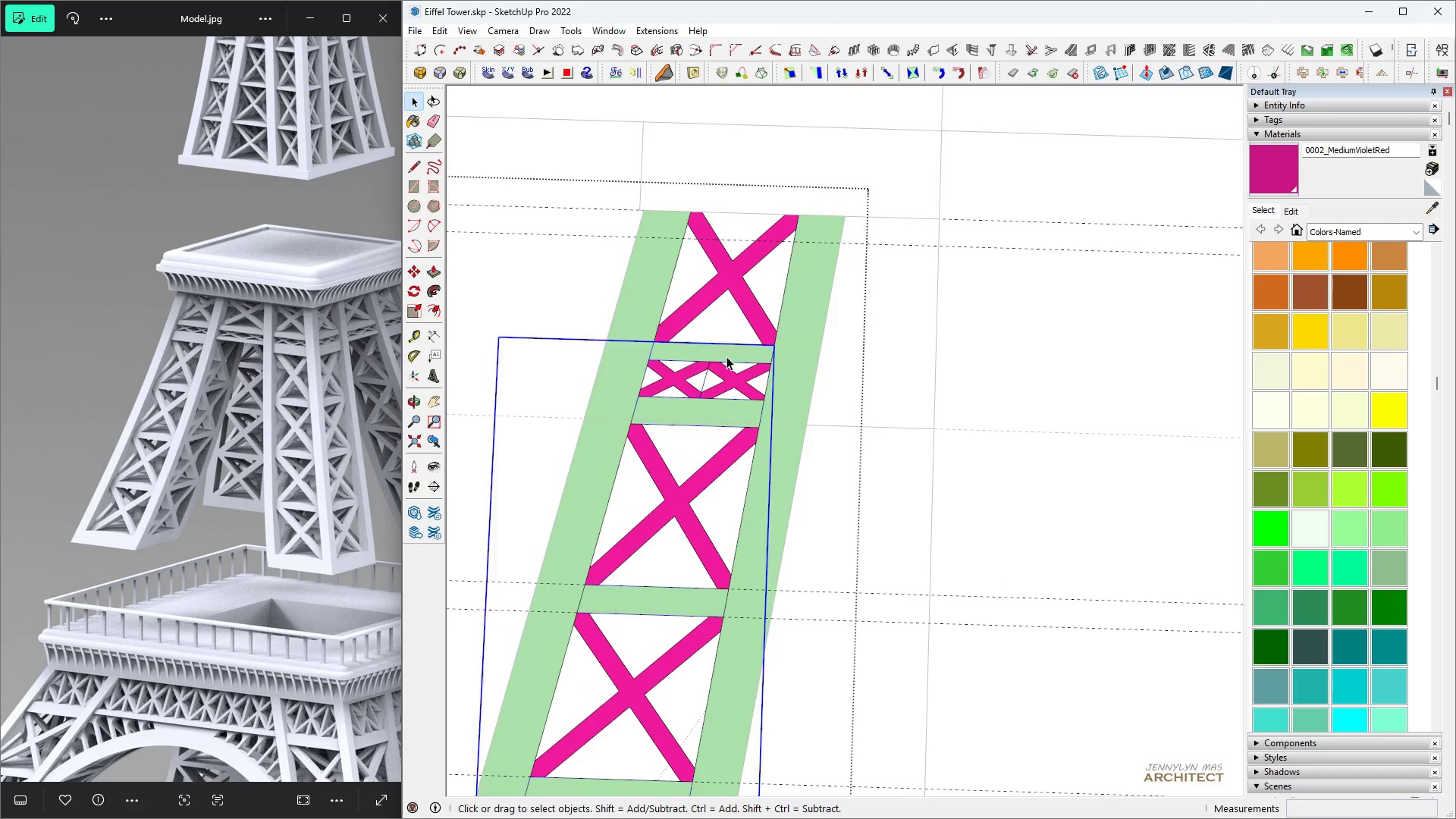 
triple_click([726, 356])
 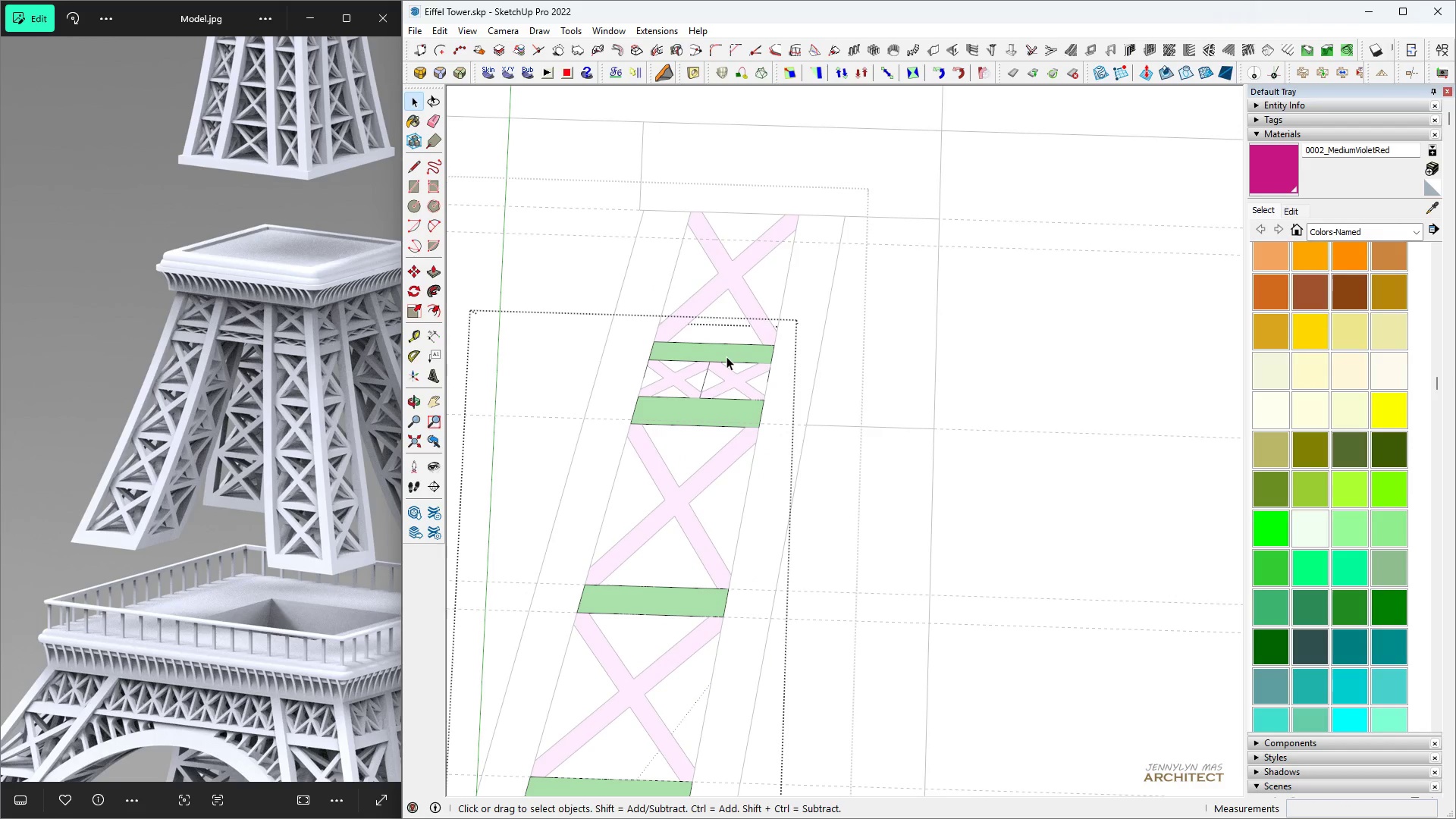 
triple_click([726, 356])
 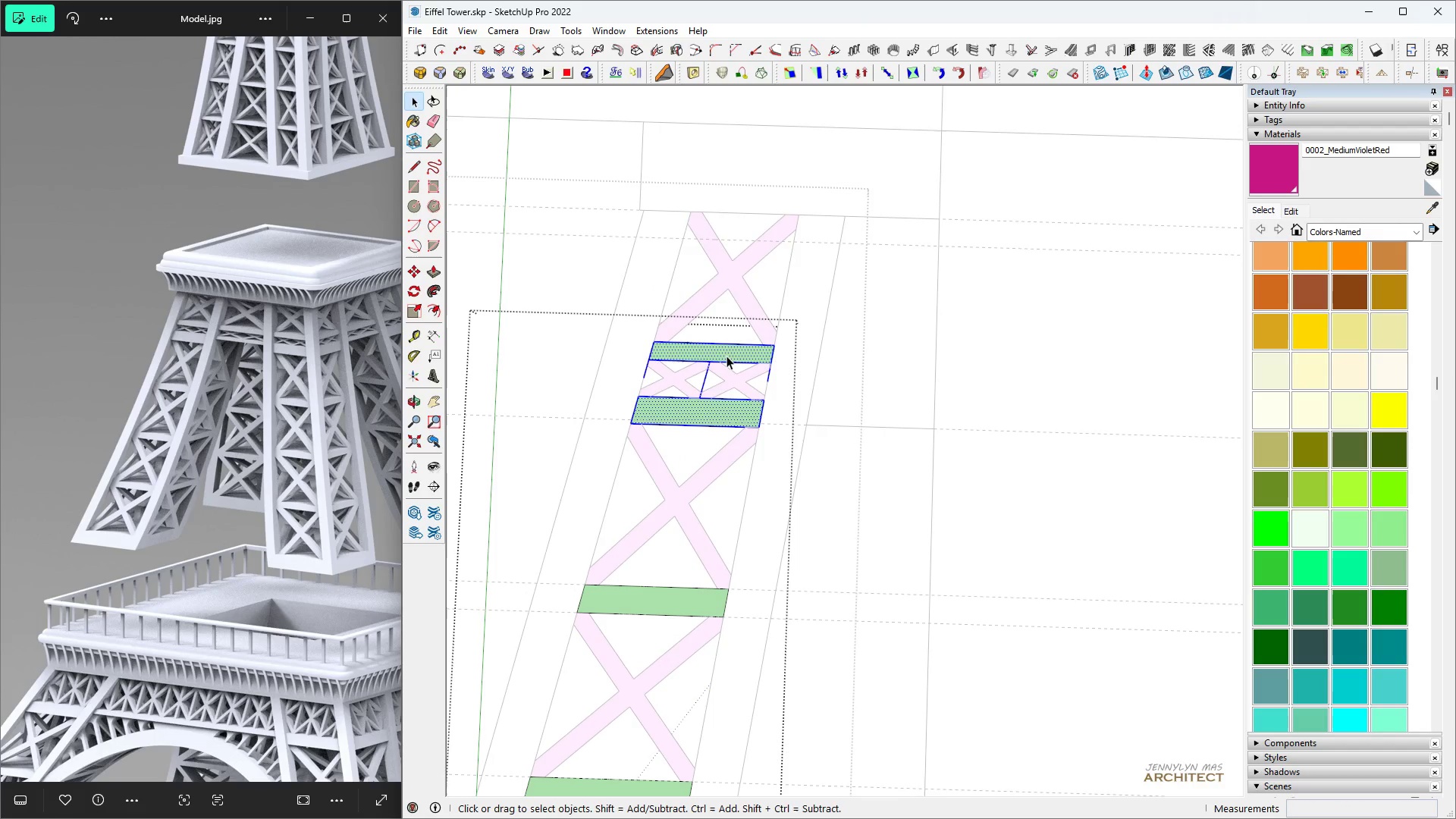 
triple_click([726, 356])
 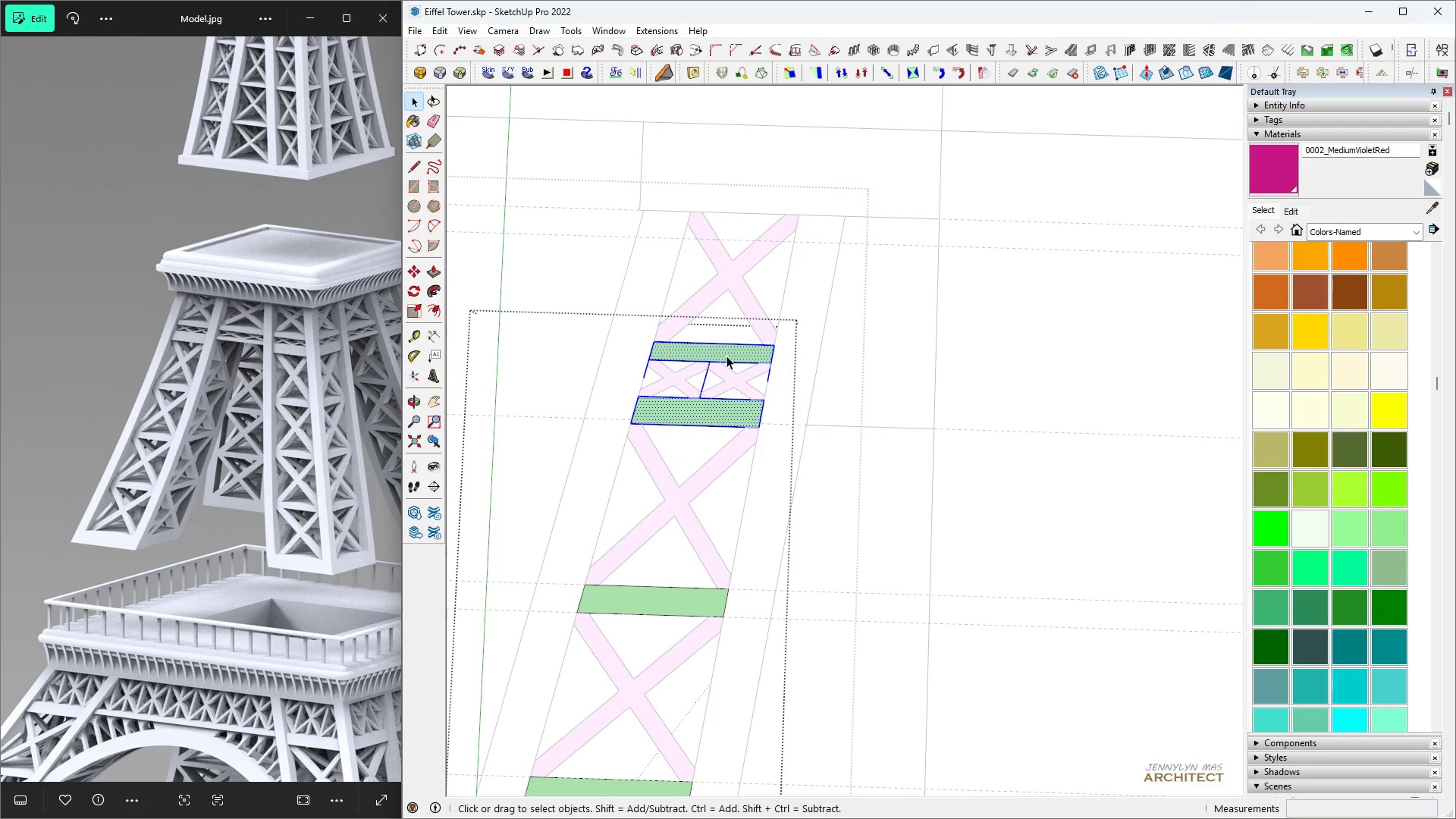 
triple_click([726, 356])
 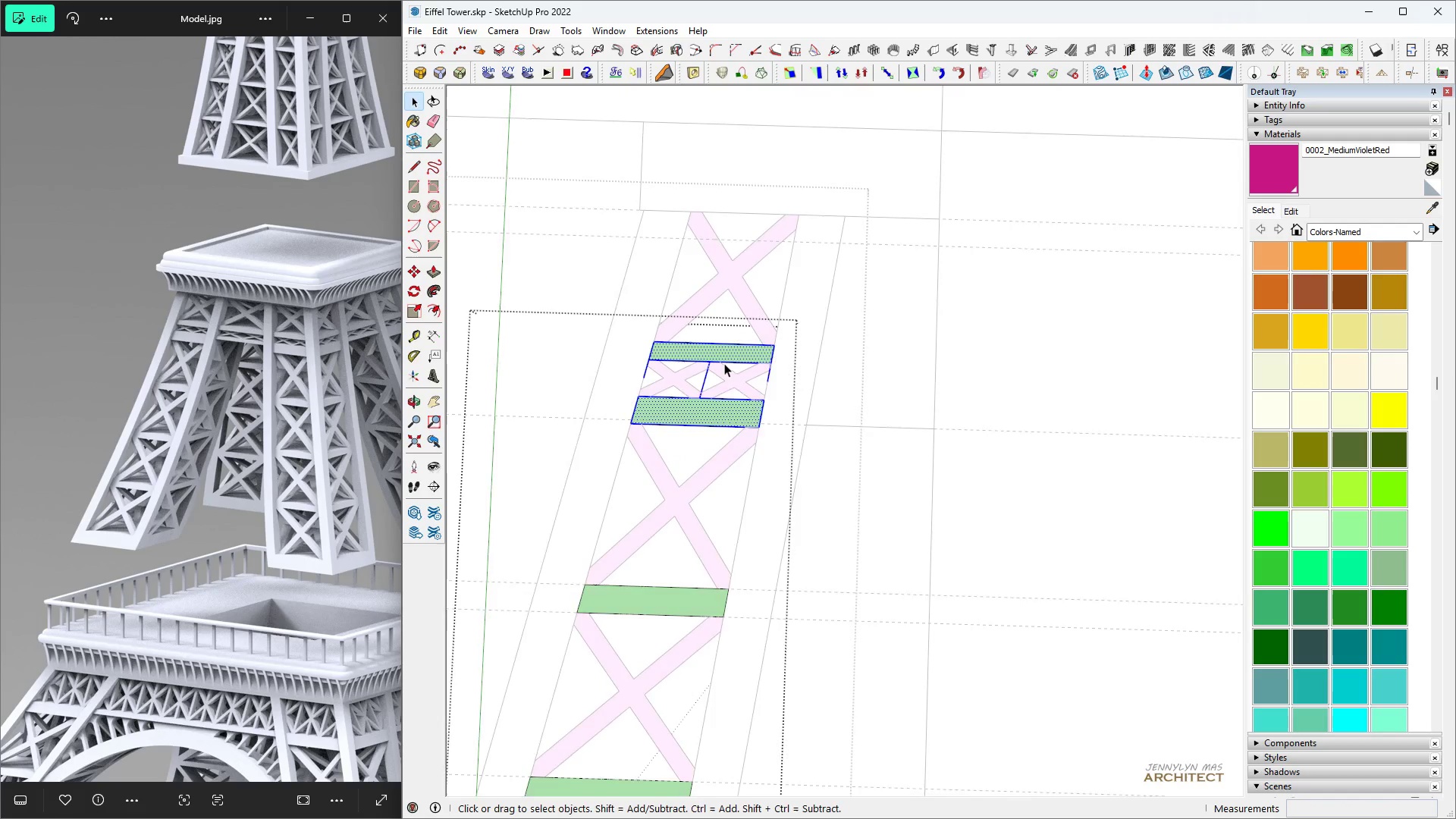 
scroll: coordinate [711, 369], scroll_direction: up, amount: 9.0
 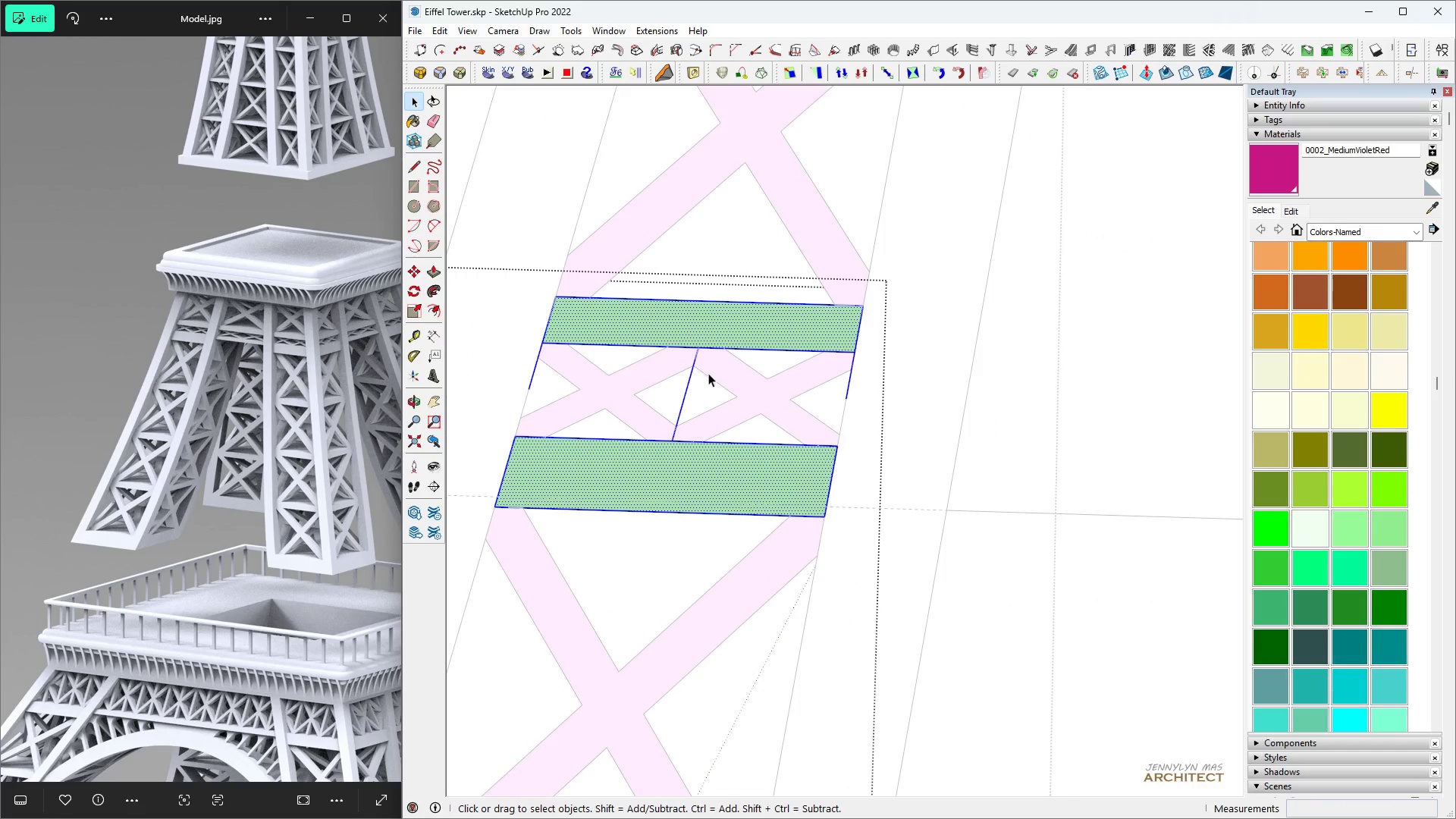 
key(Space)
 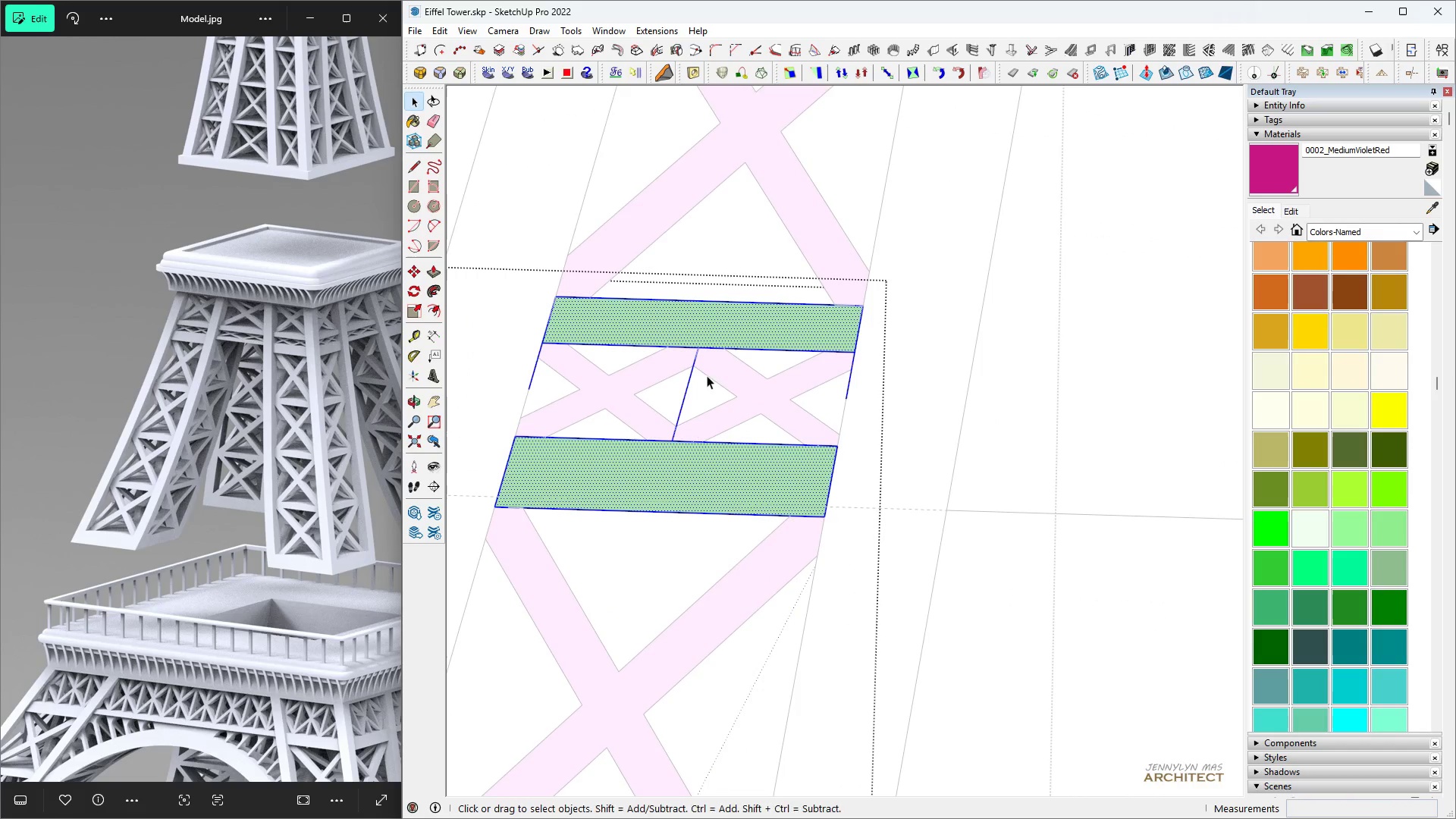 
key(E)
 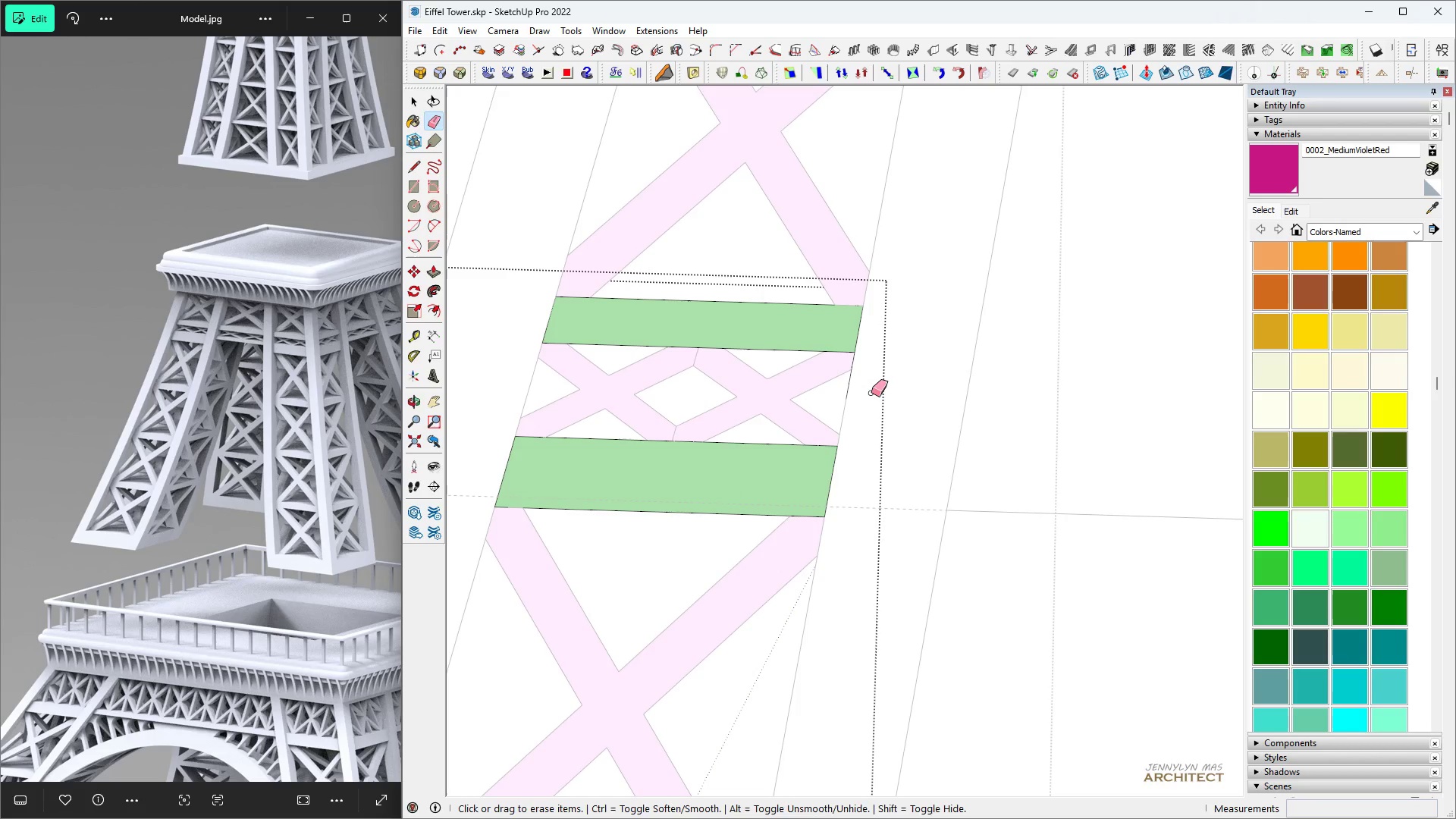 
scroll: coordinate [722, 396], scroll_direction: down, amount: 5.0
 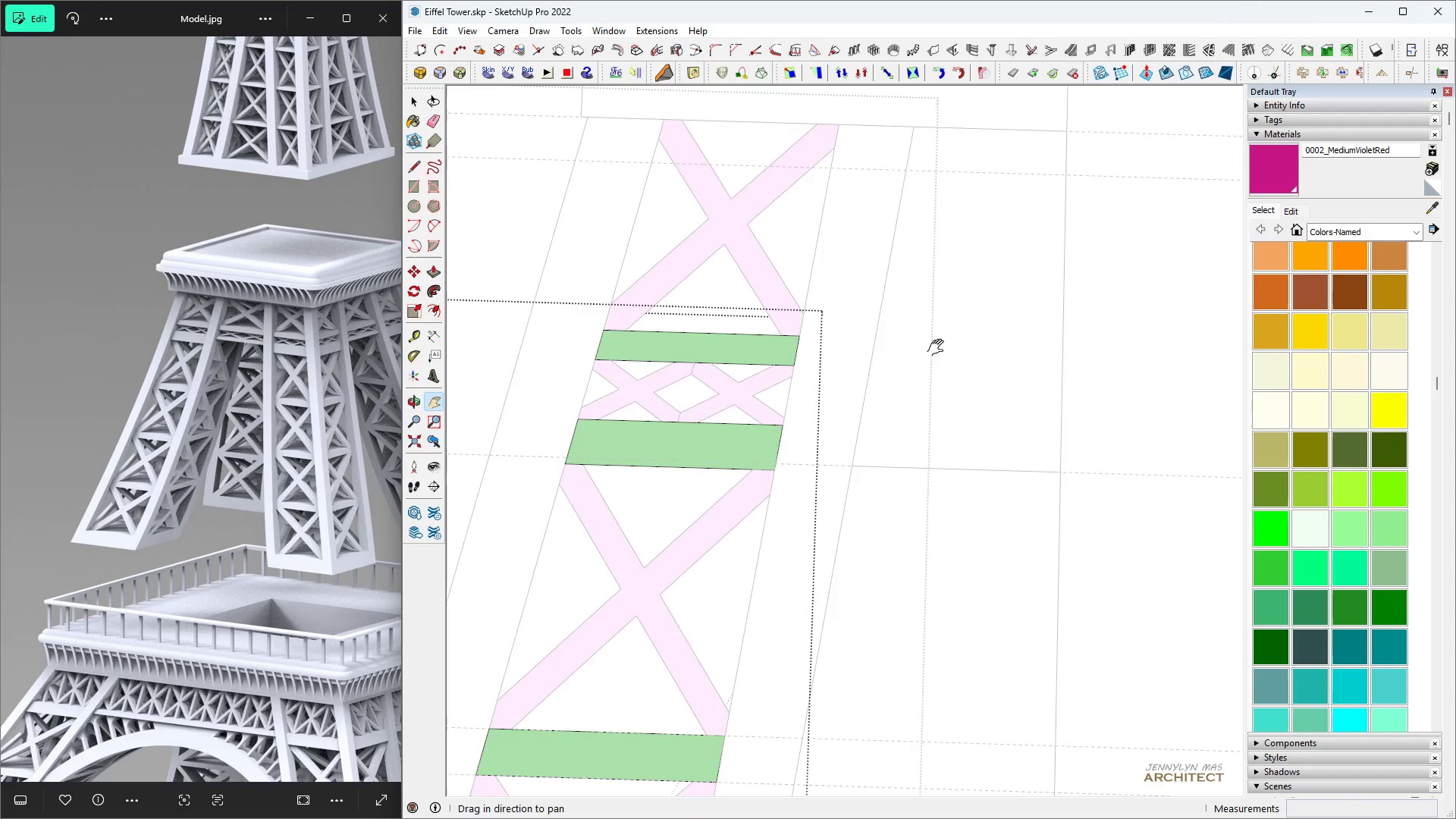 
type( ht)
 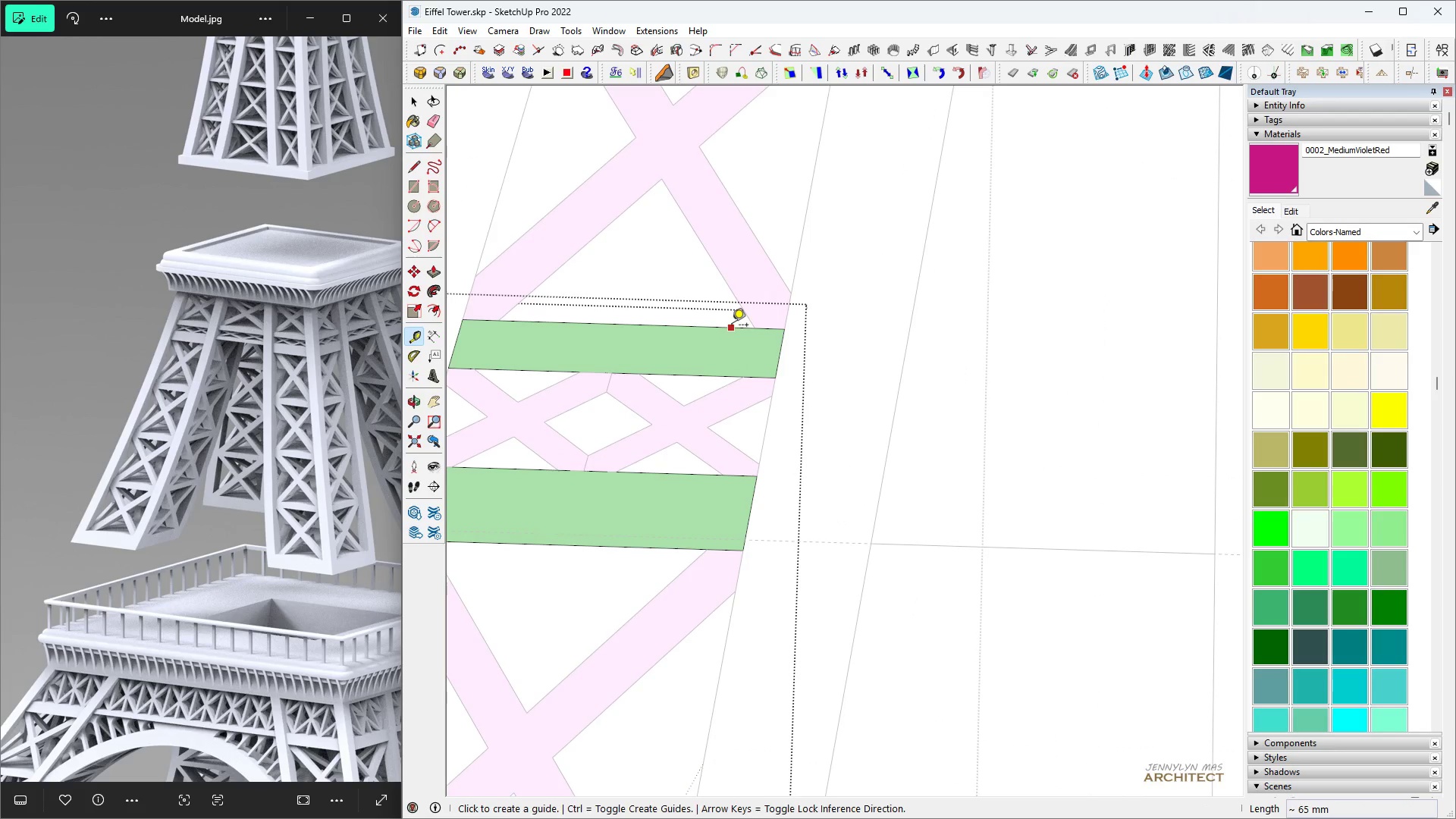 
scroll: coordinate [736, 320], scroll_direction: up, amount: 5.0
 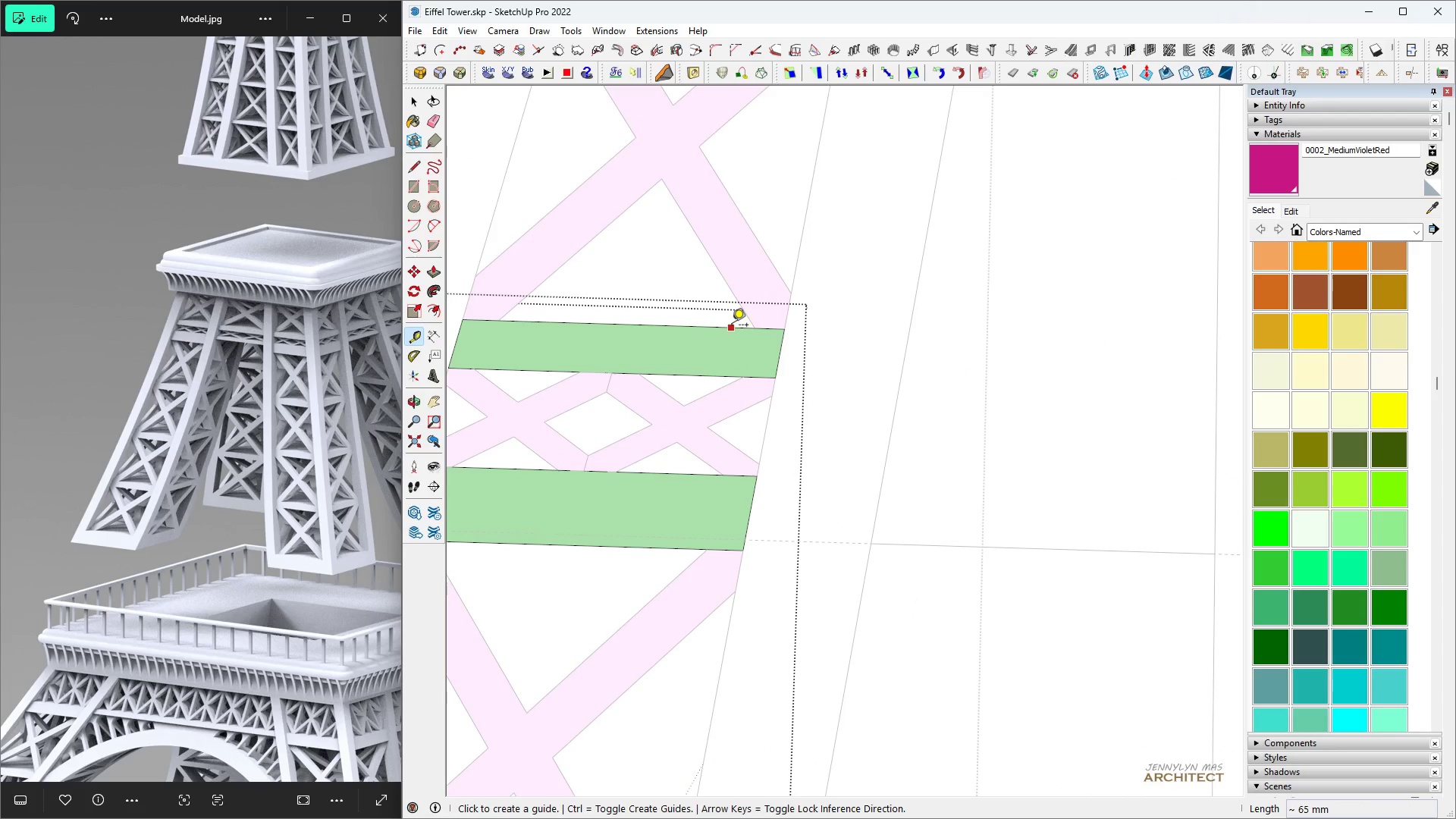 
double_click([731, 327])
 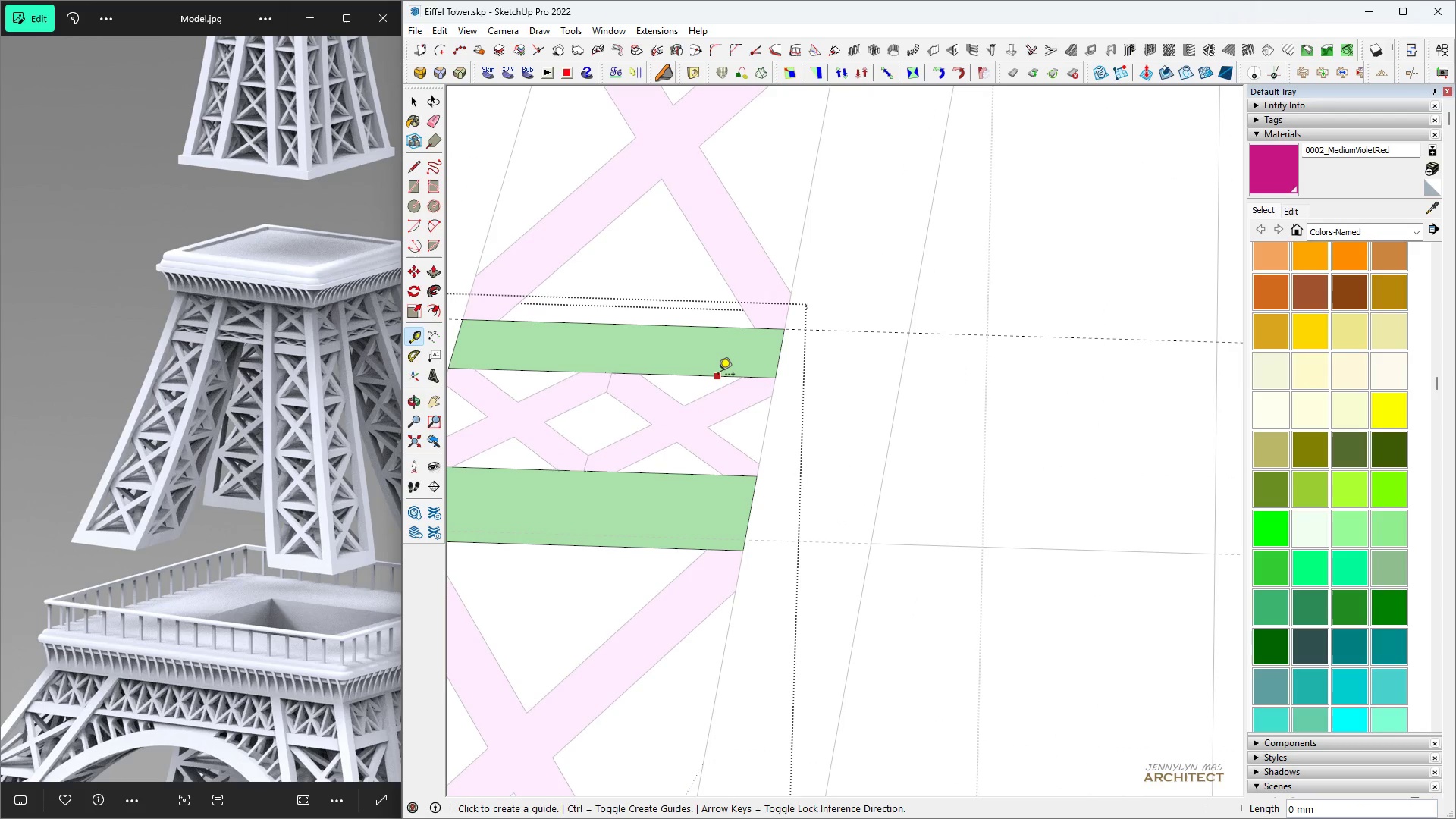 
double_click([718, 375])
 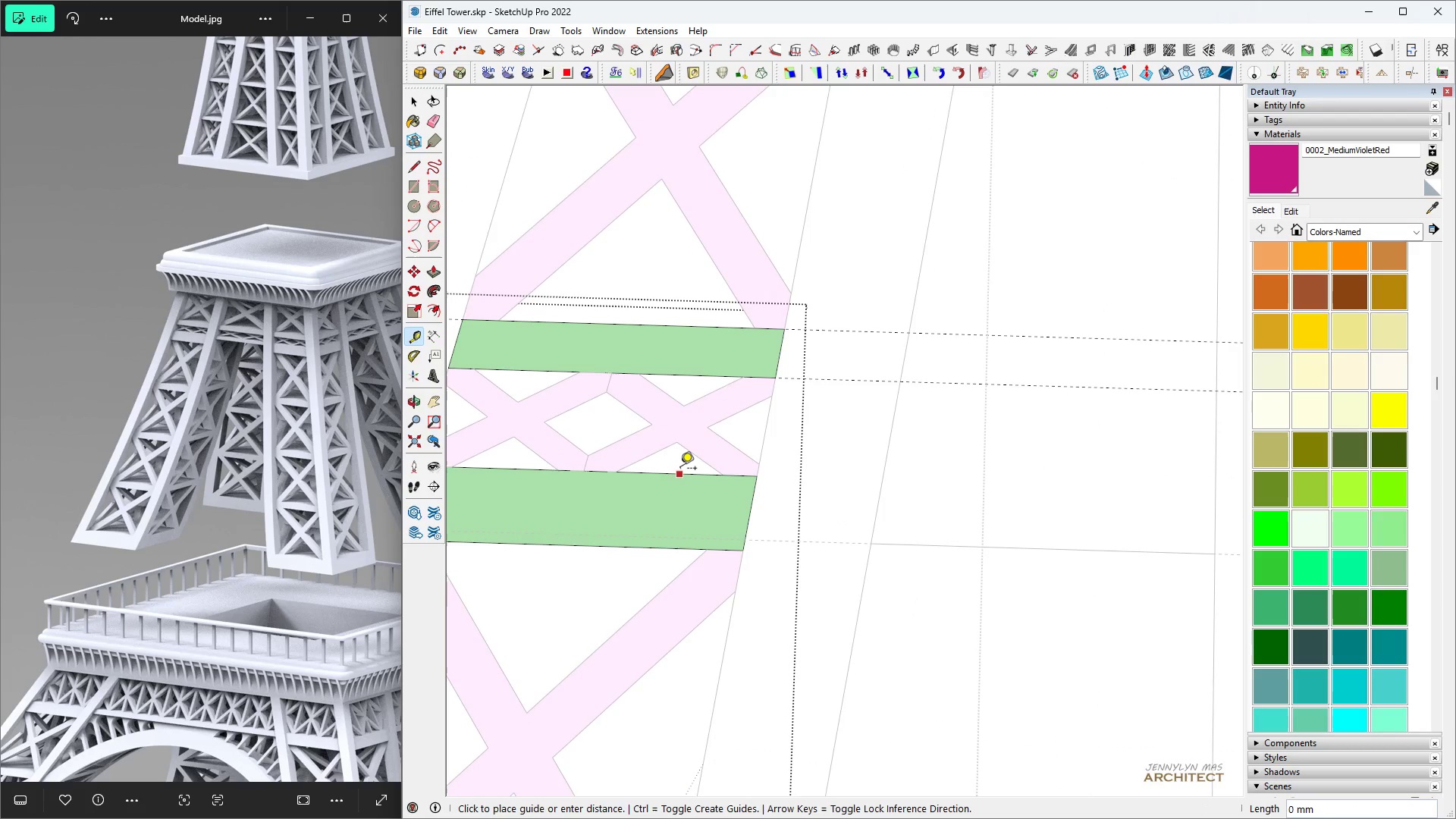 
double_click([680, 469])
 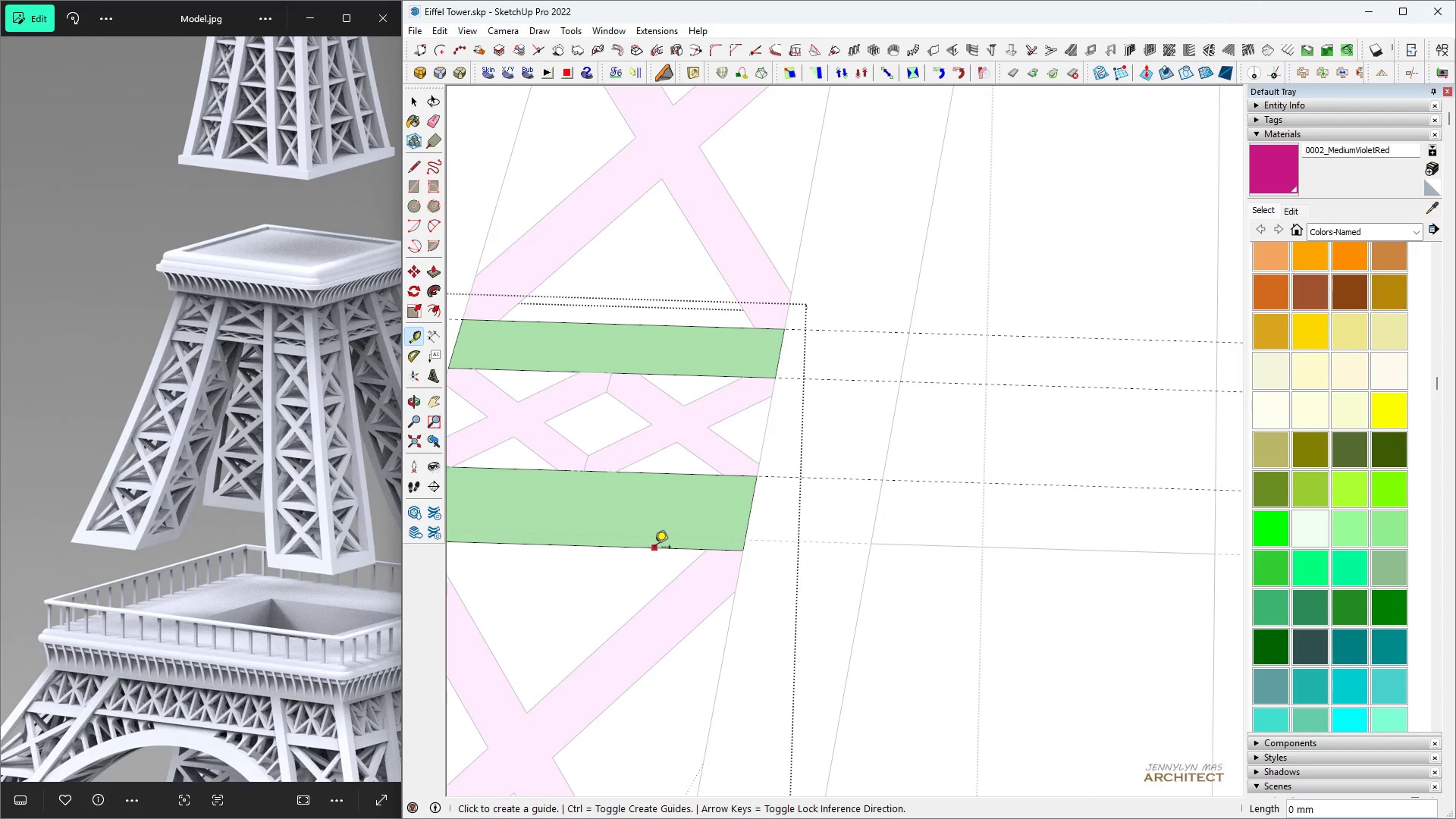 
double_click([654, 548])
 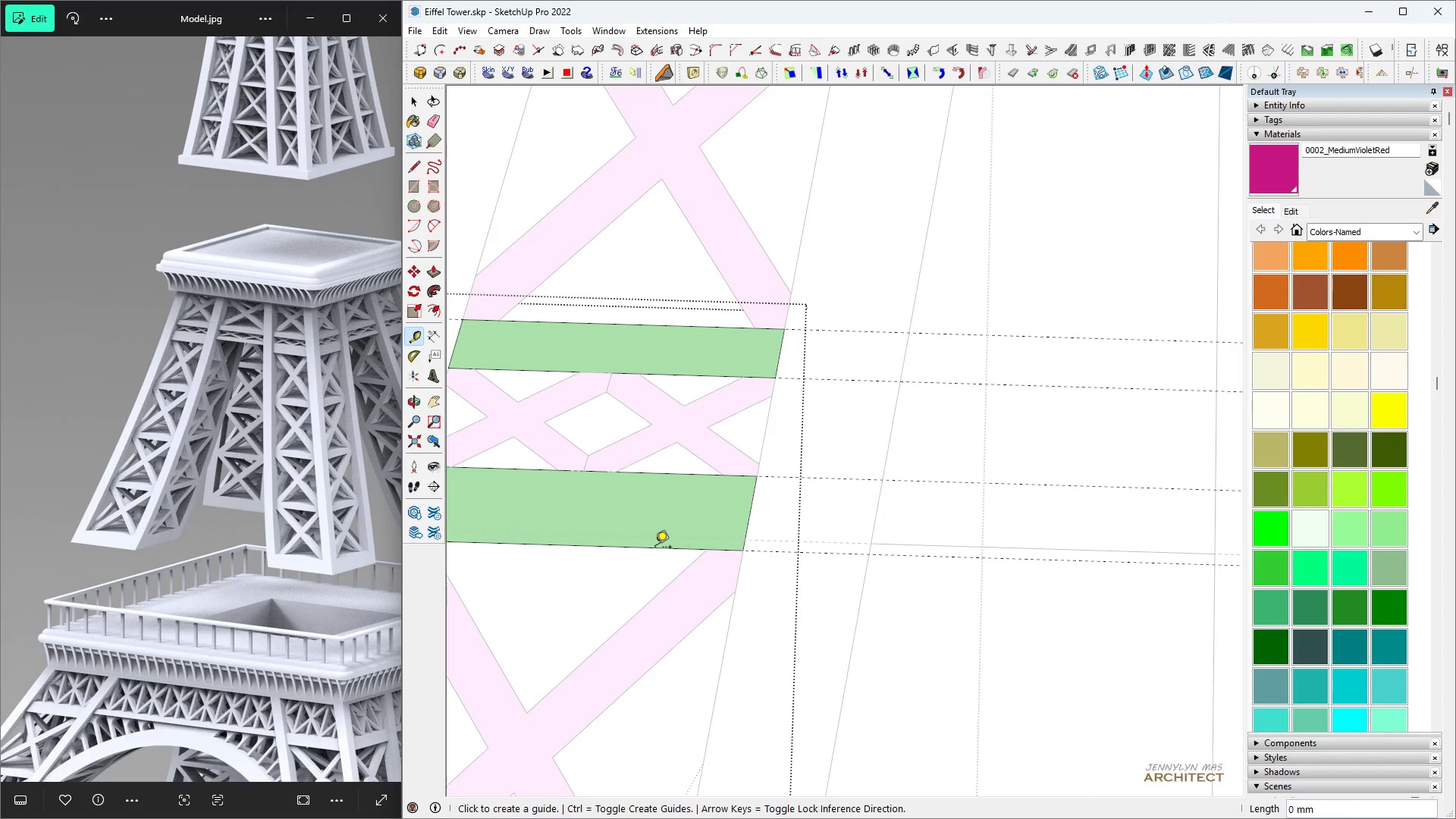 
type( jjjj h)
key(Escape)
key(Escape)
key(Escape)
 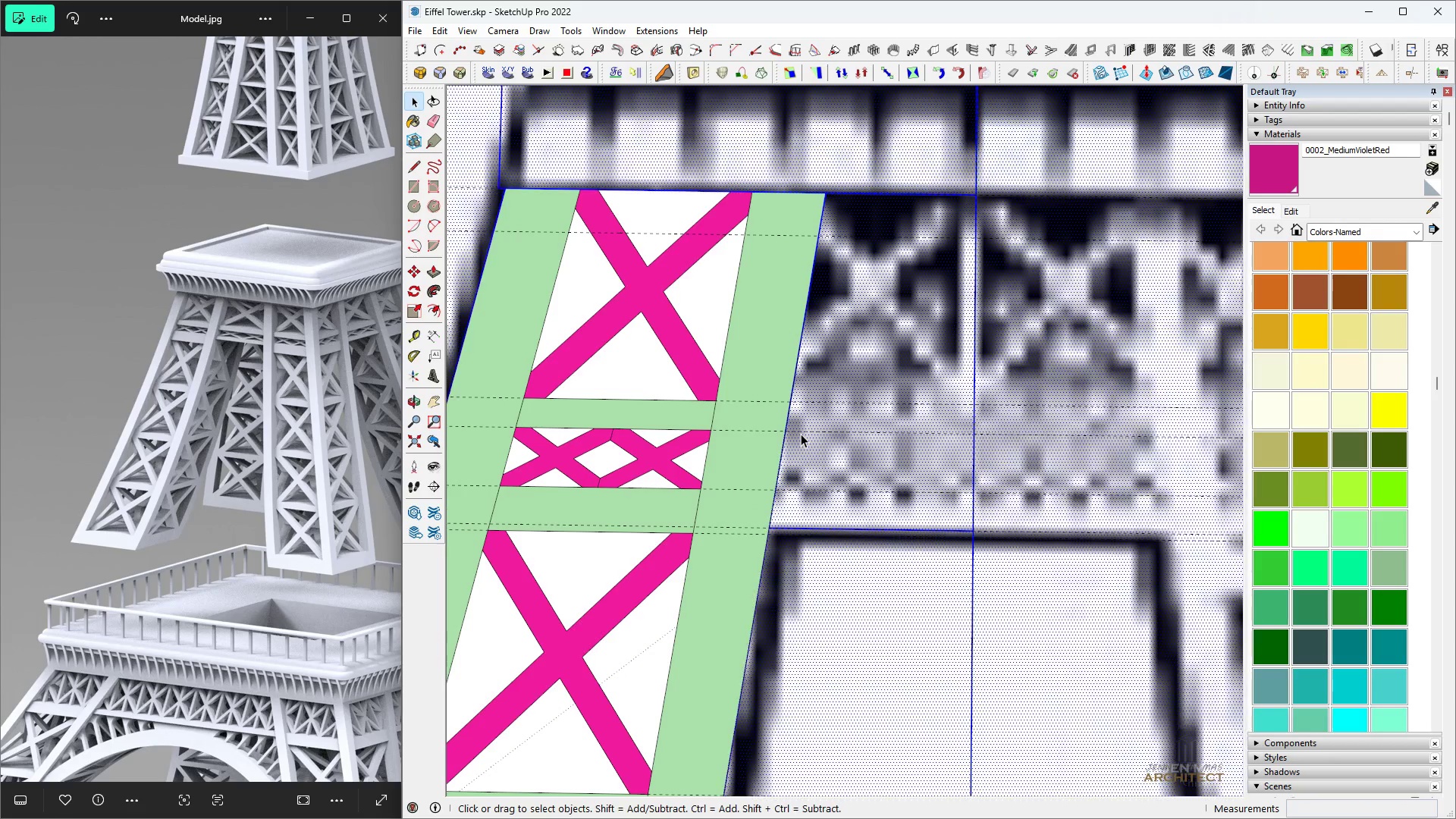 
scroll: coordinate [712, 375], scroll_direction: down, amount: 16.0
 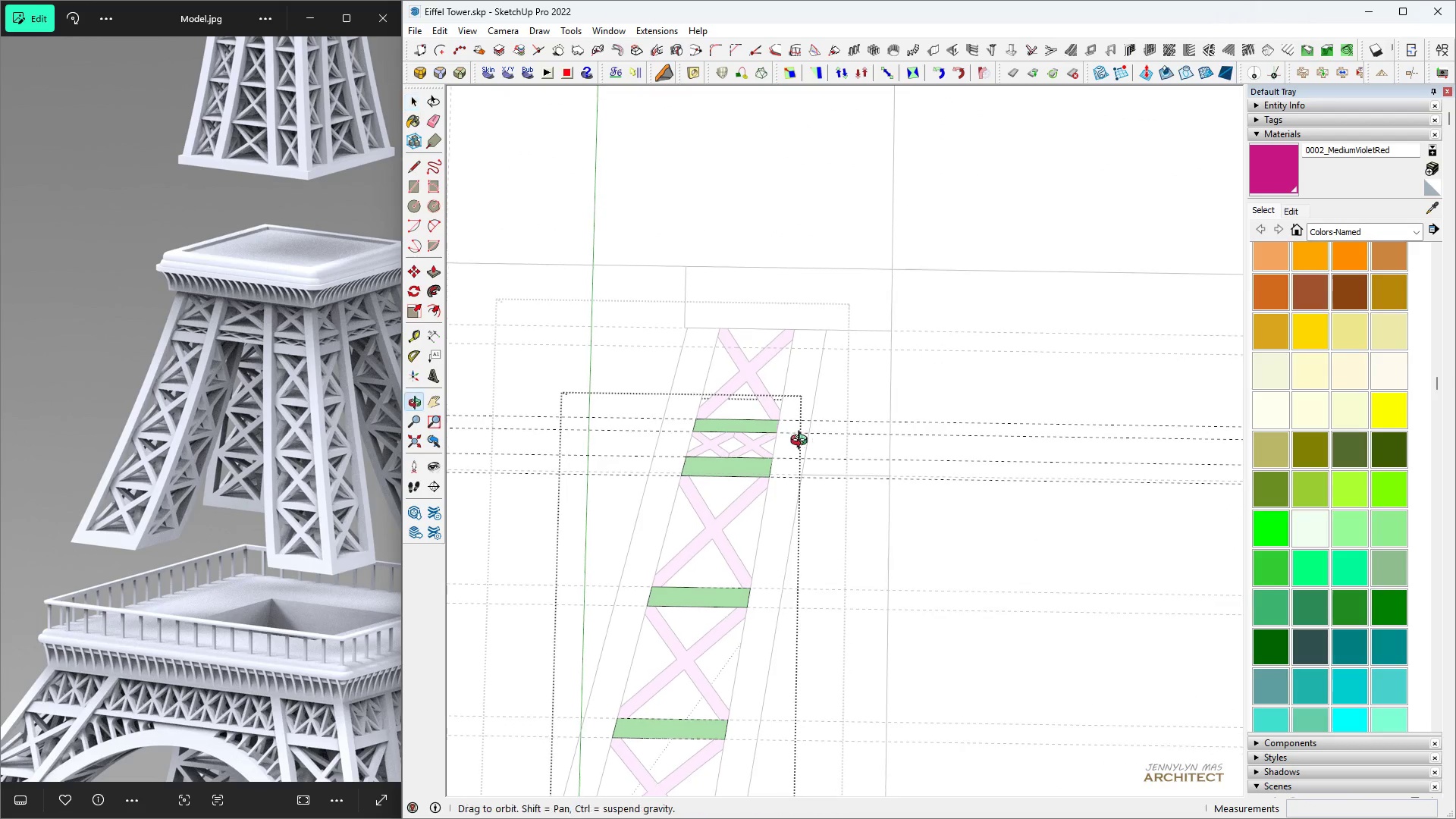 
scroll: coordinate [791, 416], scroll_direction: up, amount: 8.0
 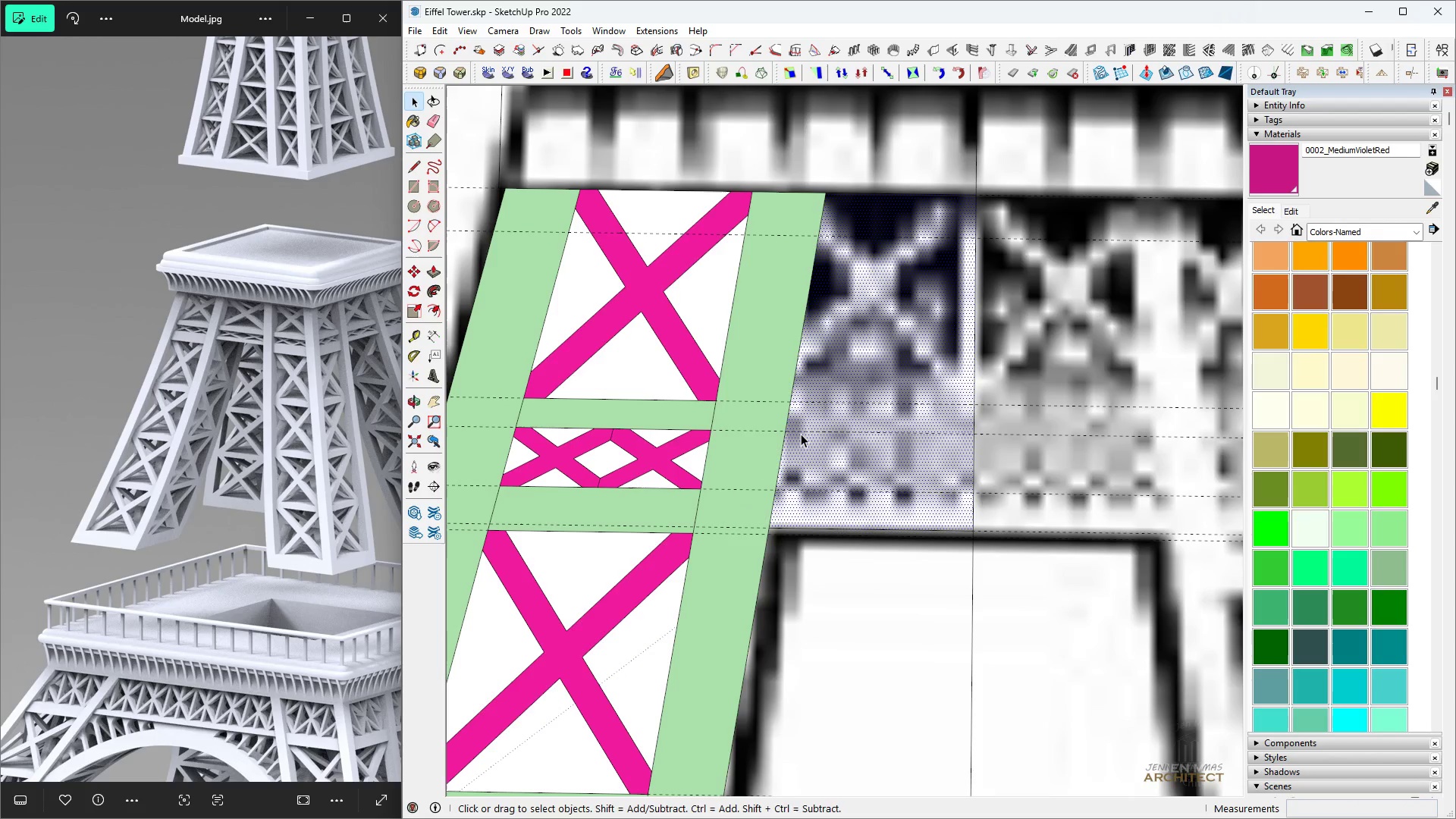 
double_click([801, 434])
 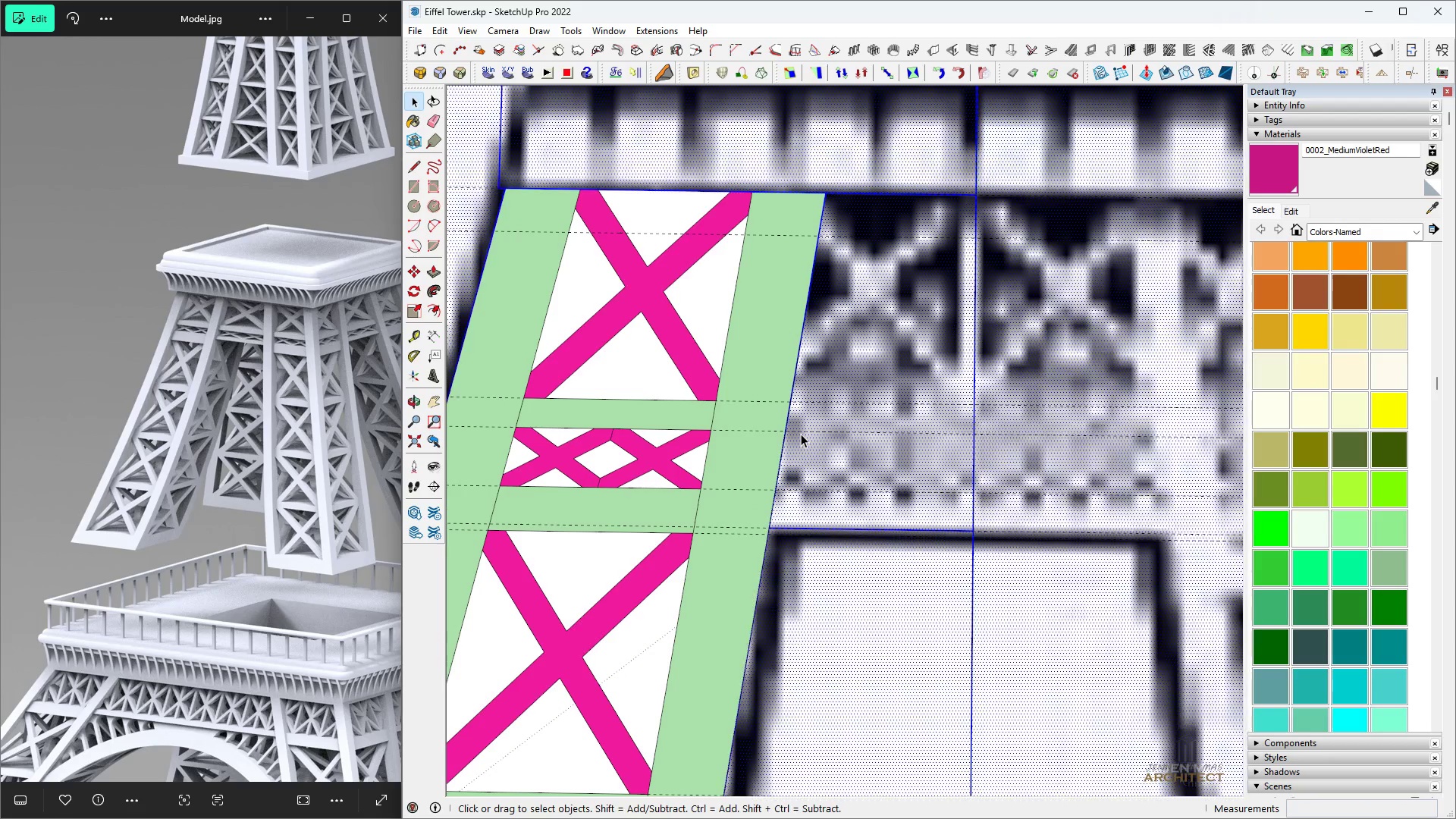 
triple_click([801, 434])
 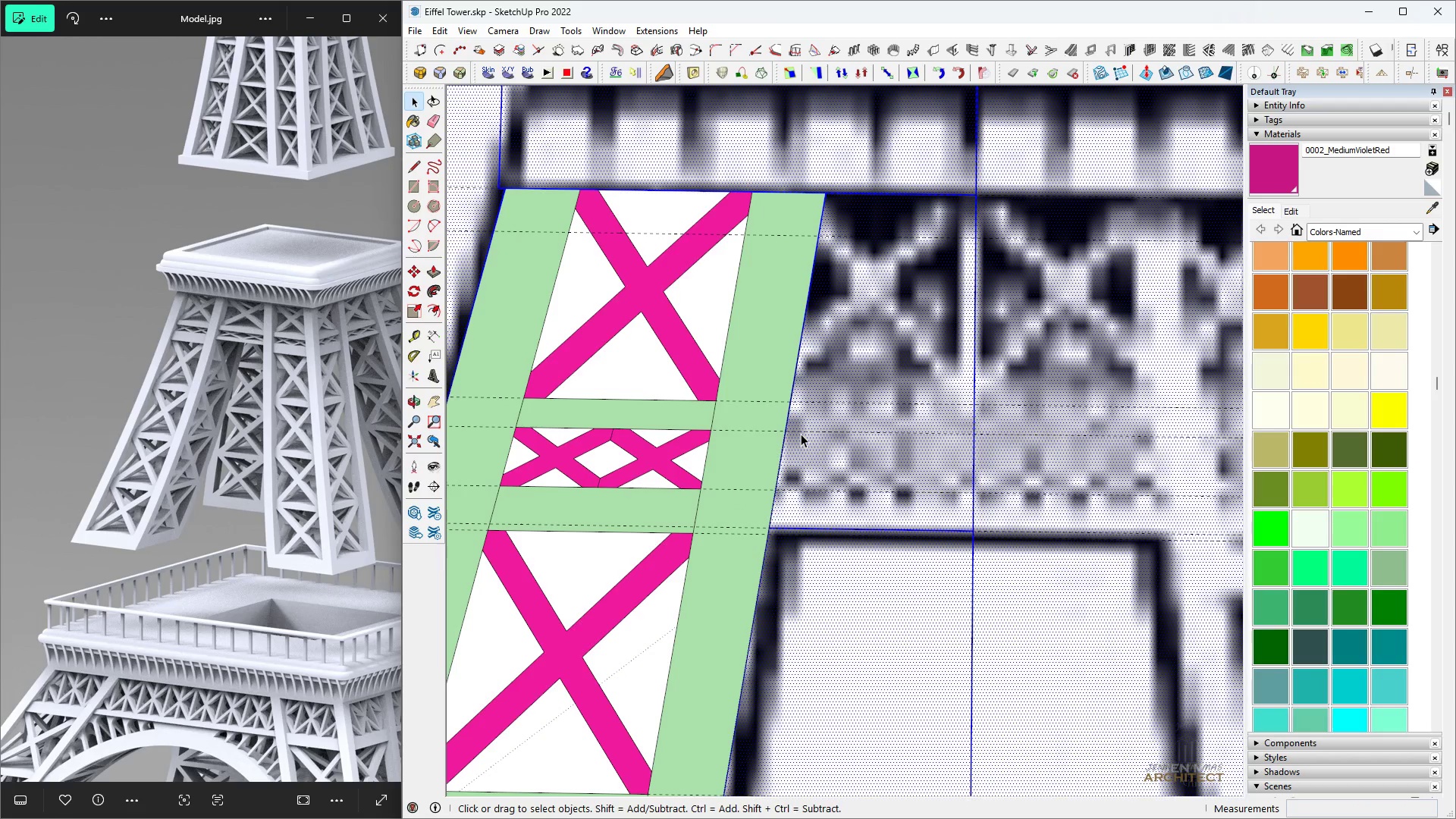 
triple_click([801, 434])
 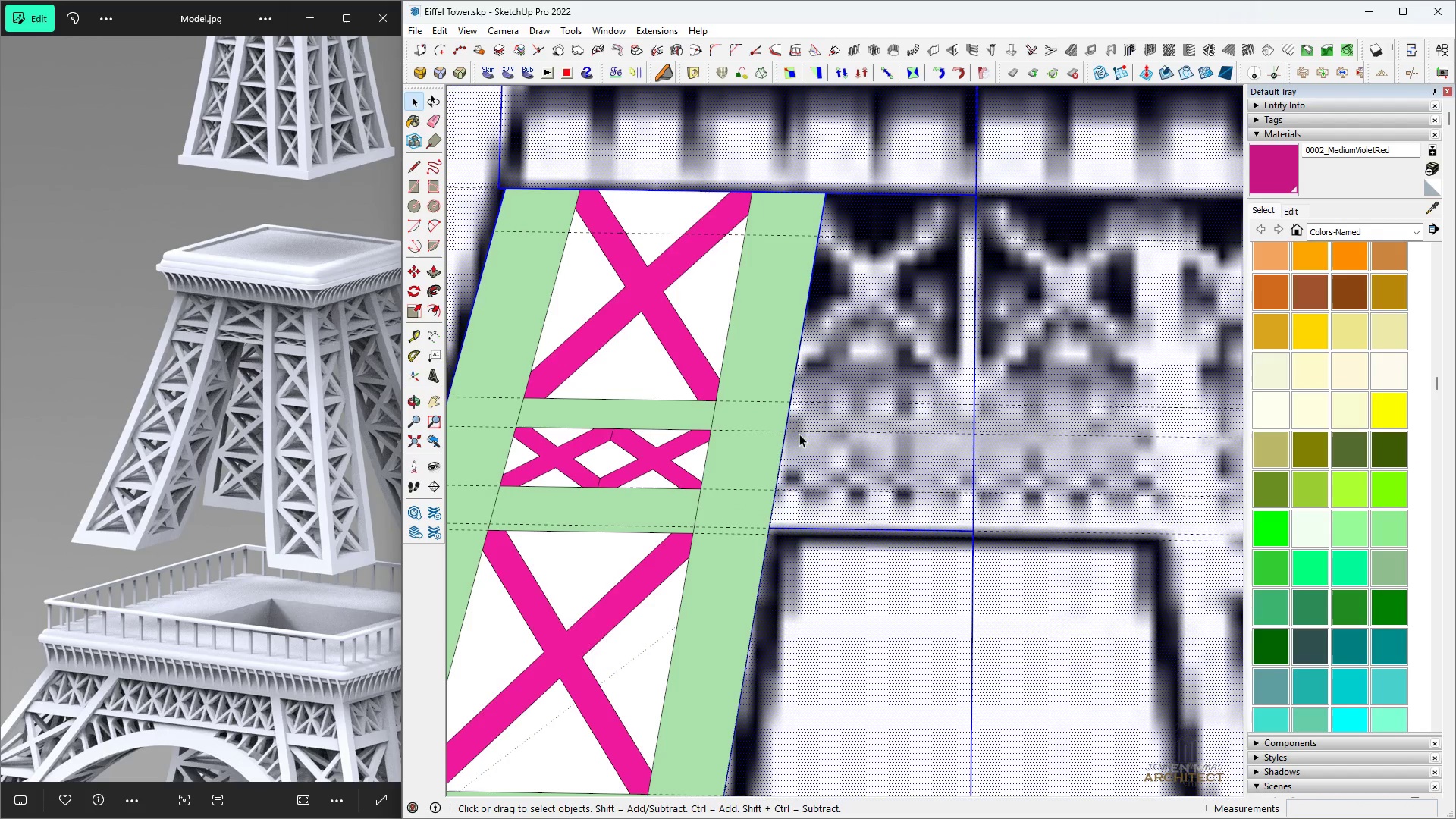 
key(Escape)
 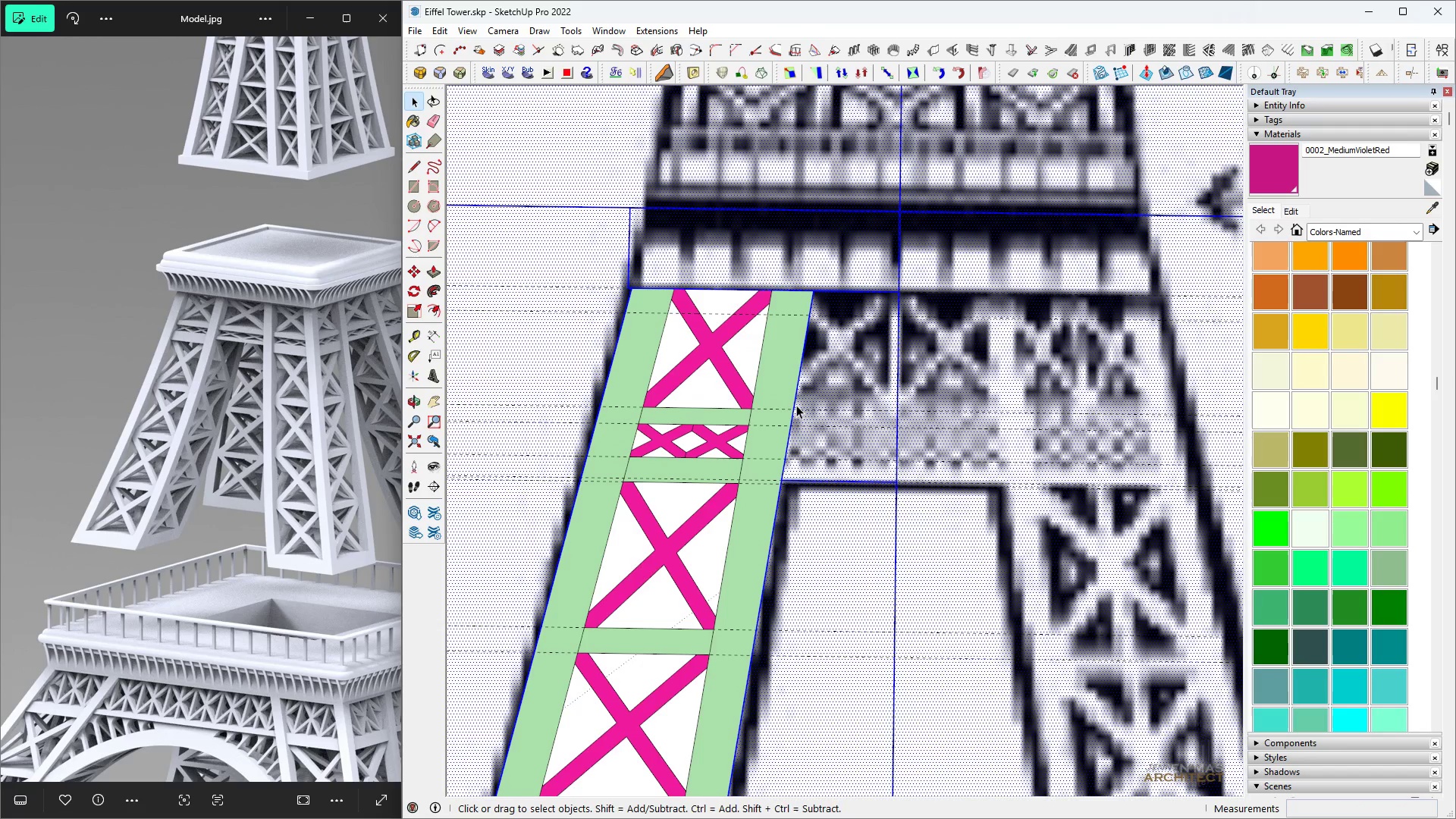 
scroll: coordinate [788, 377], scroll_direction: down, amount: 15.0
 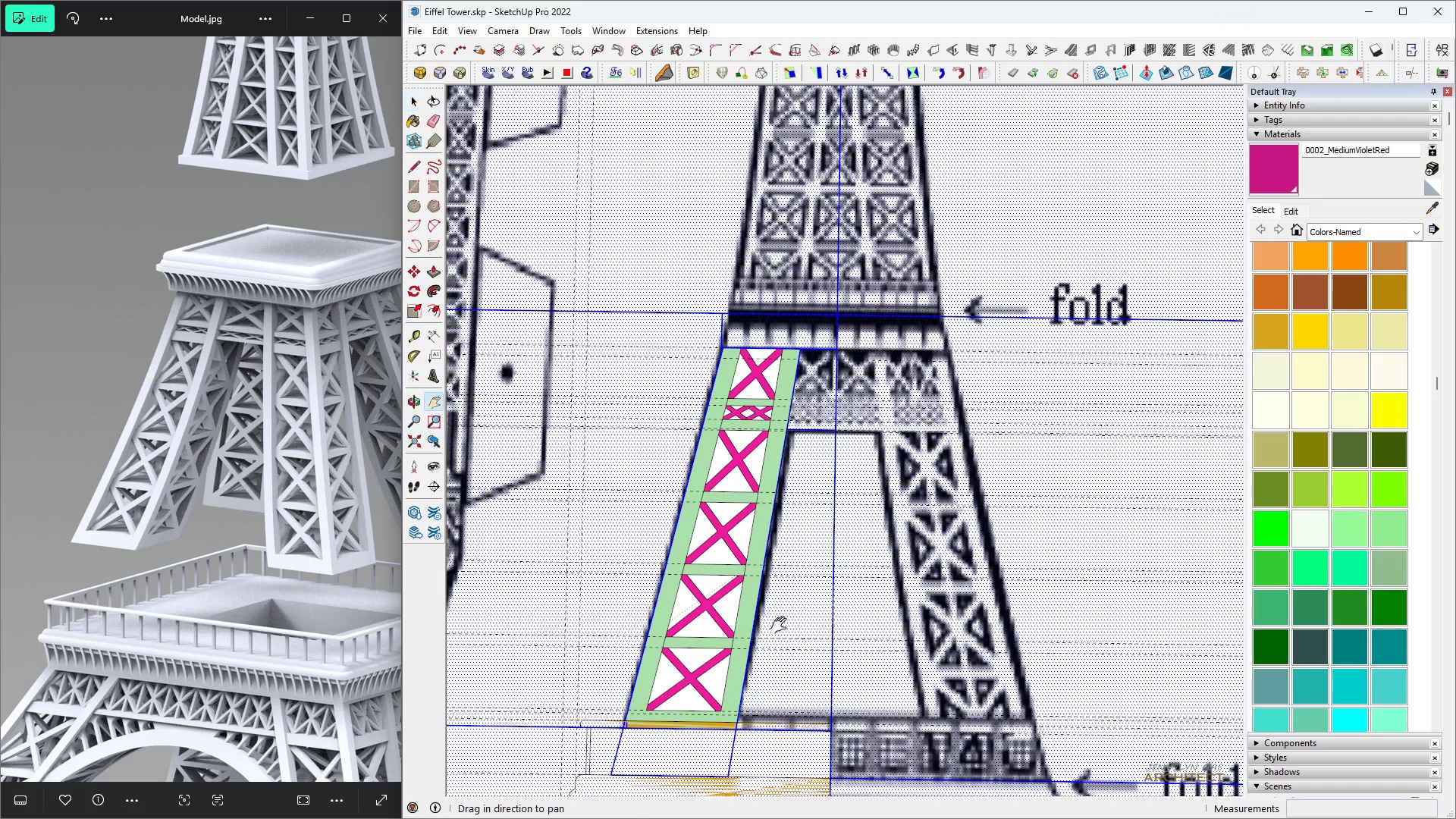 
key(Escape)
 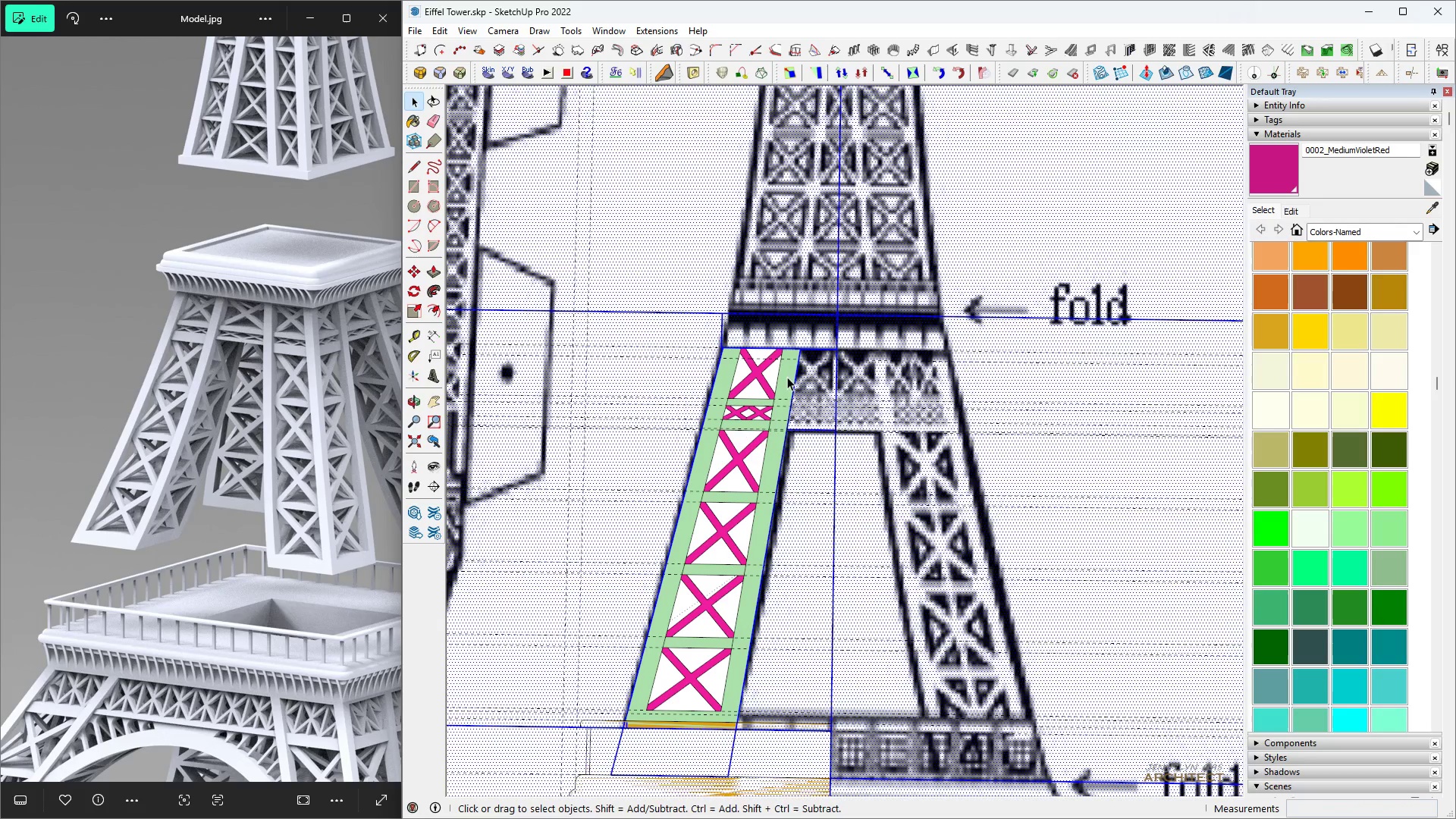 
key(Space)
 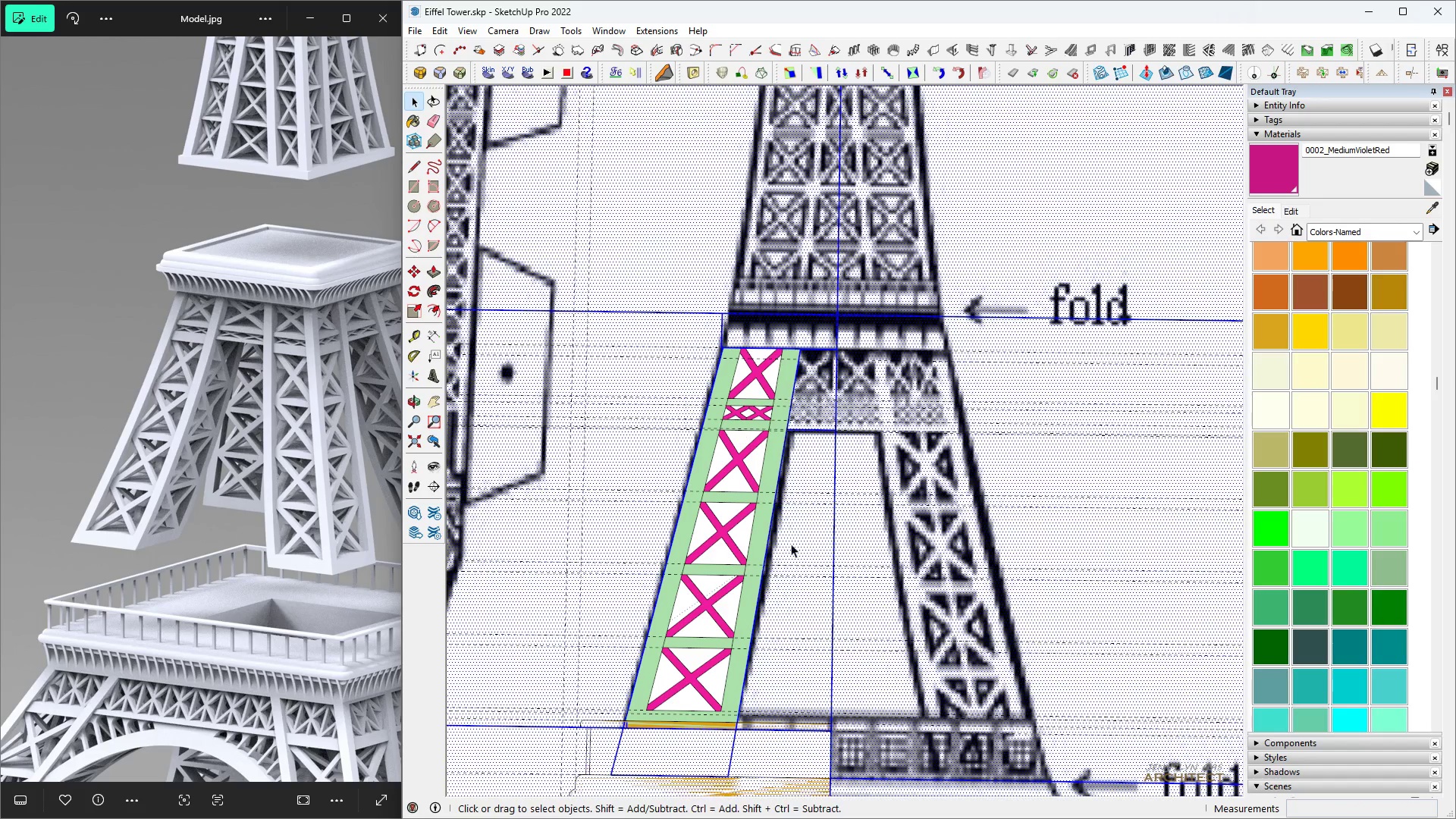 
key(H)
 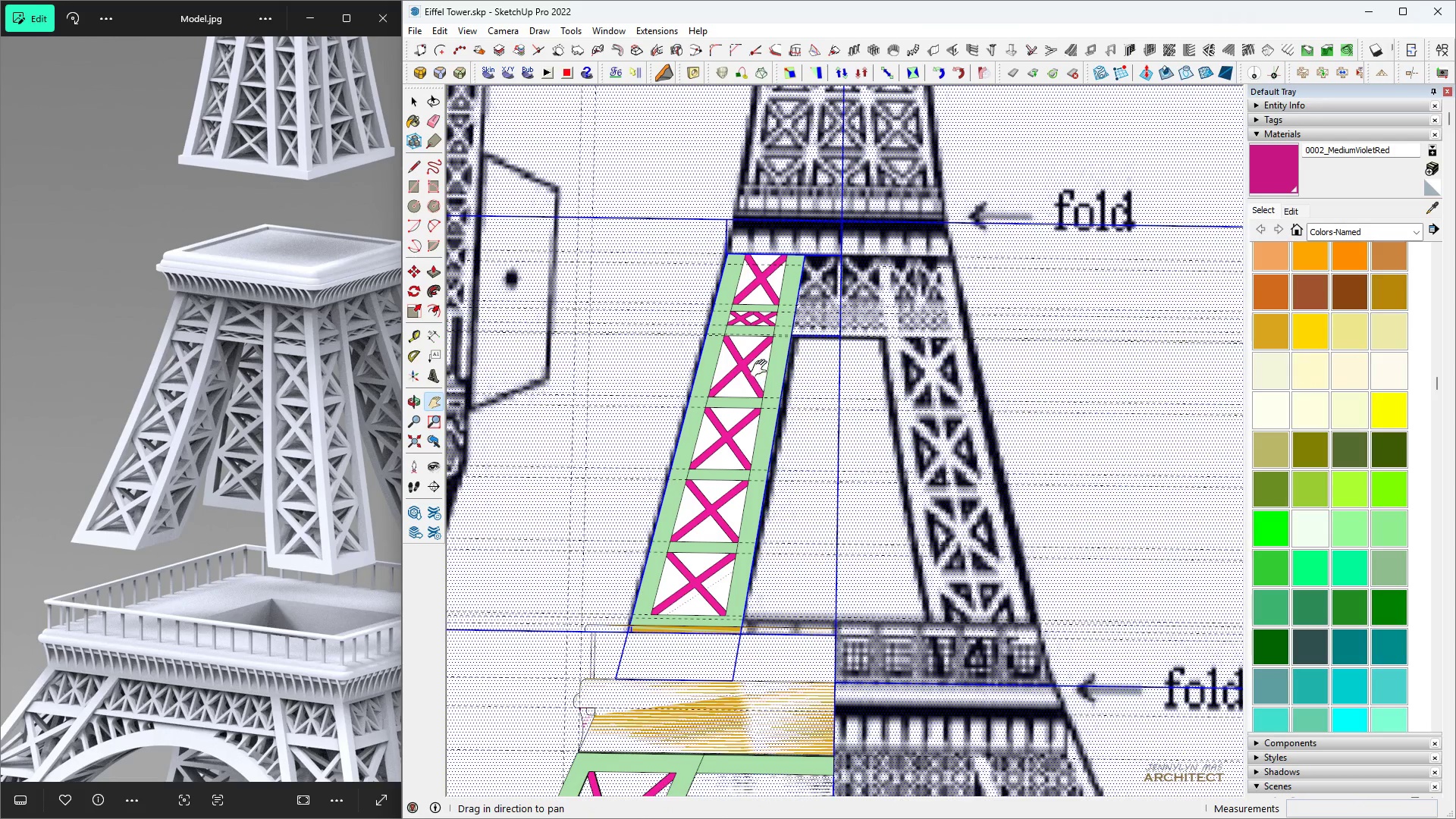 
scroll: coordinate [836, 357], scroll_direction: up, amount: 8.0
 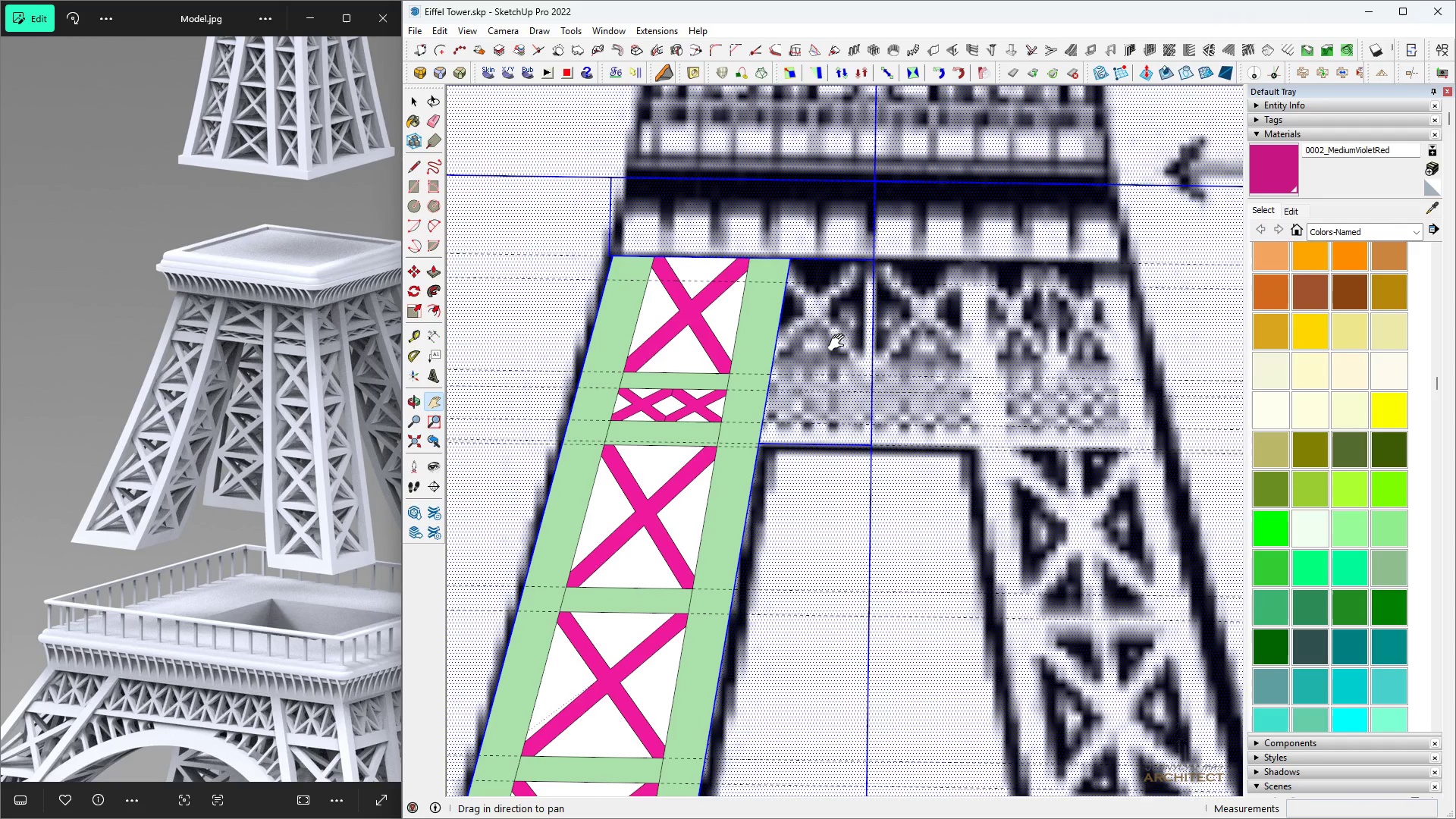 
wait(7.1)
 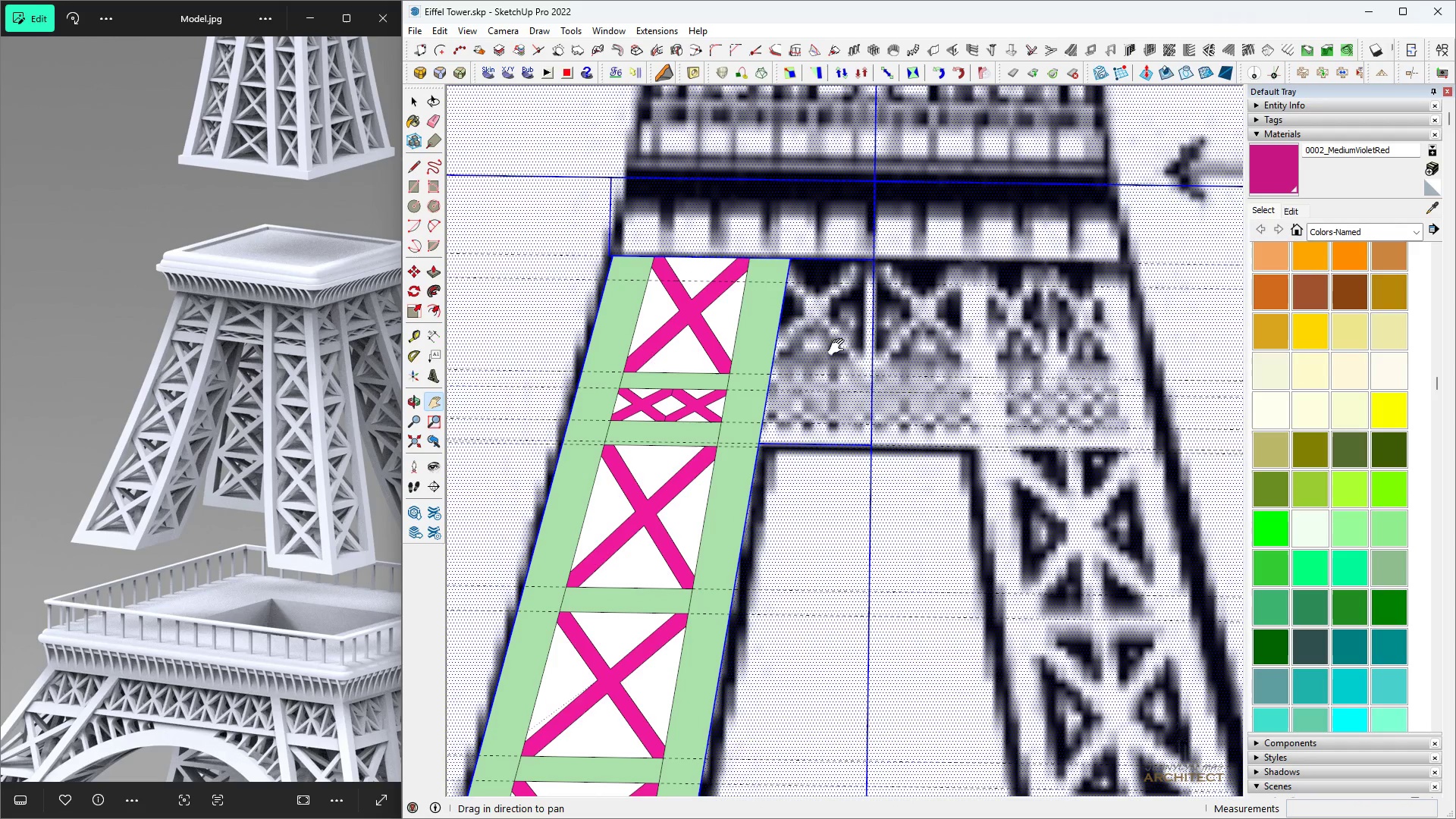 
scroll: coordinate [708, 391], scroll_direction: up, amount: 8.0
 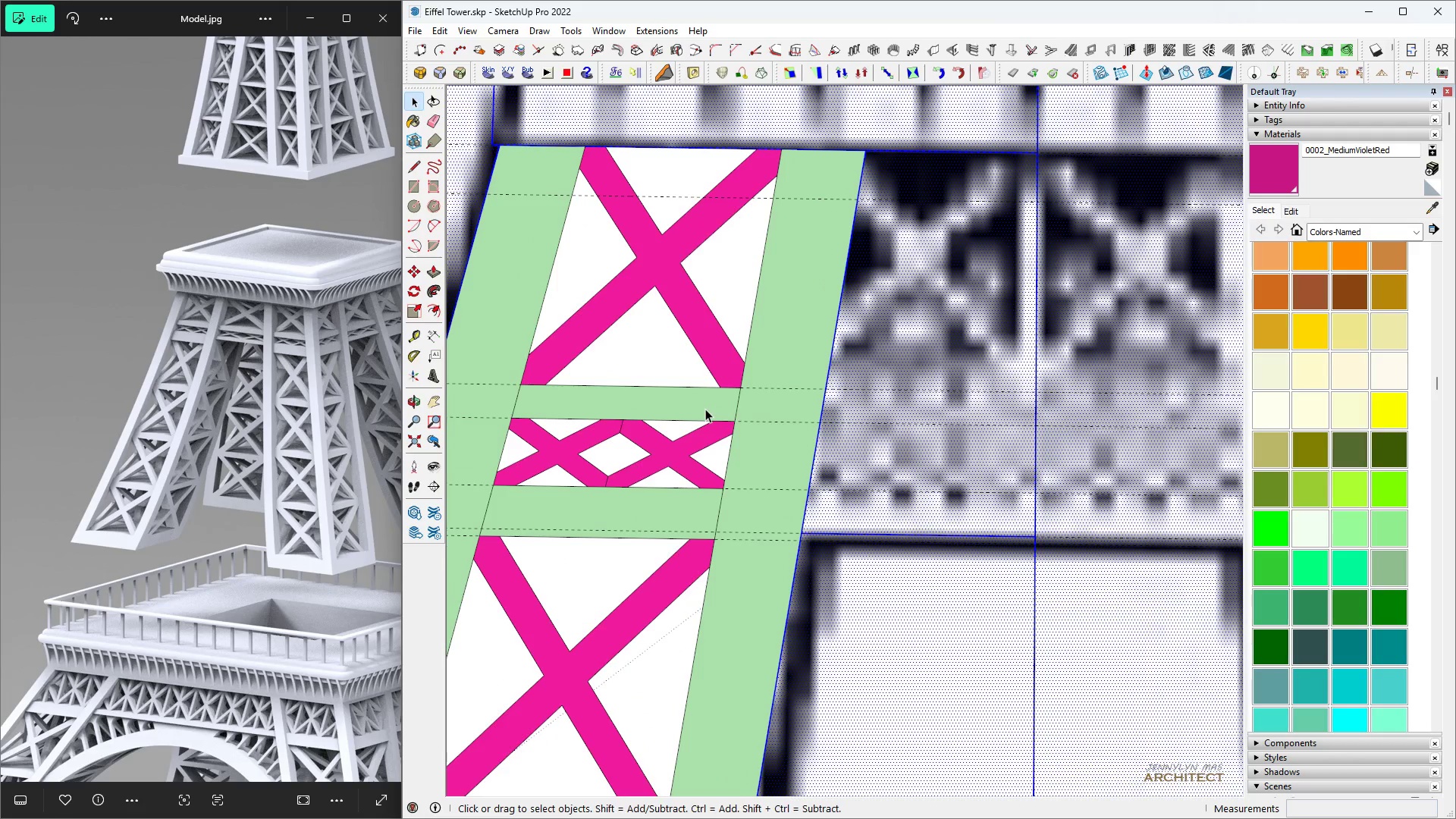 
key(Space)
 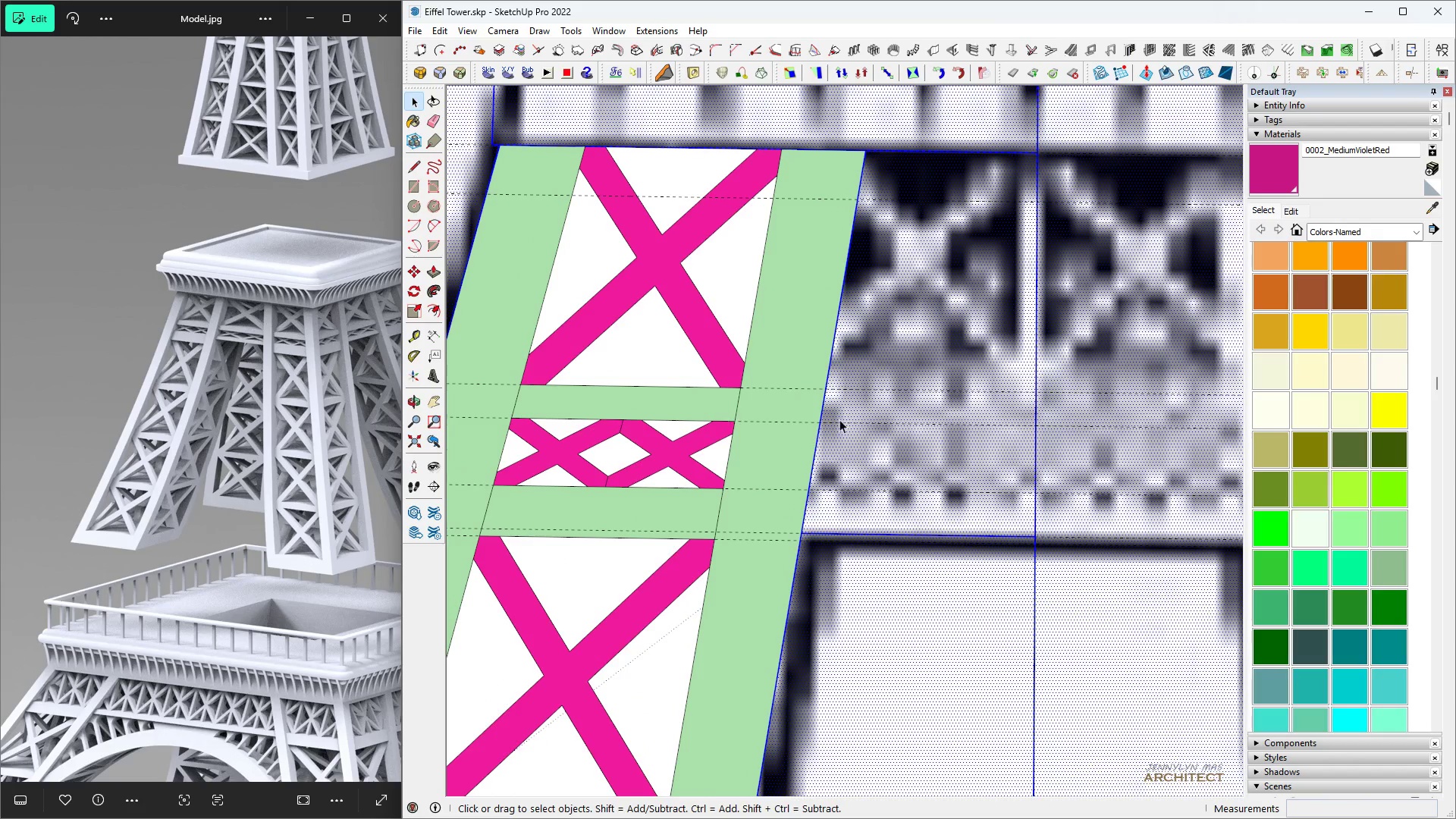 
scroll: coordinate [946, 439], scroll_direction: up, amount: 3.0
 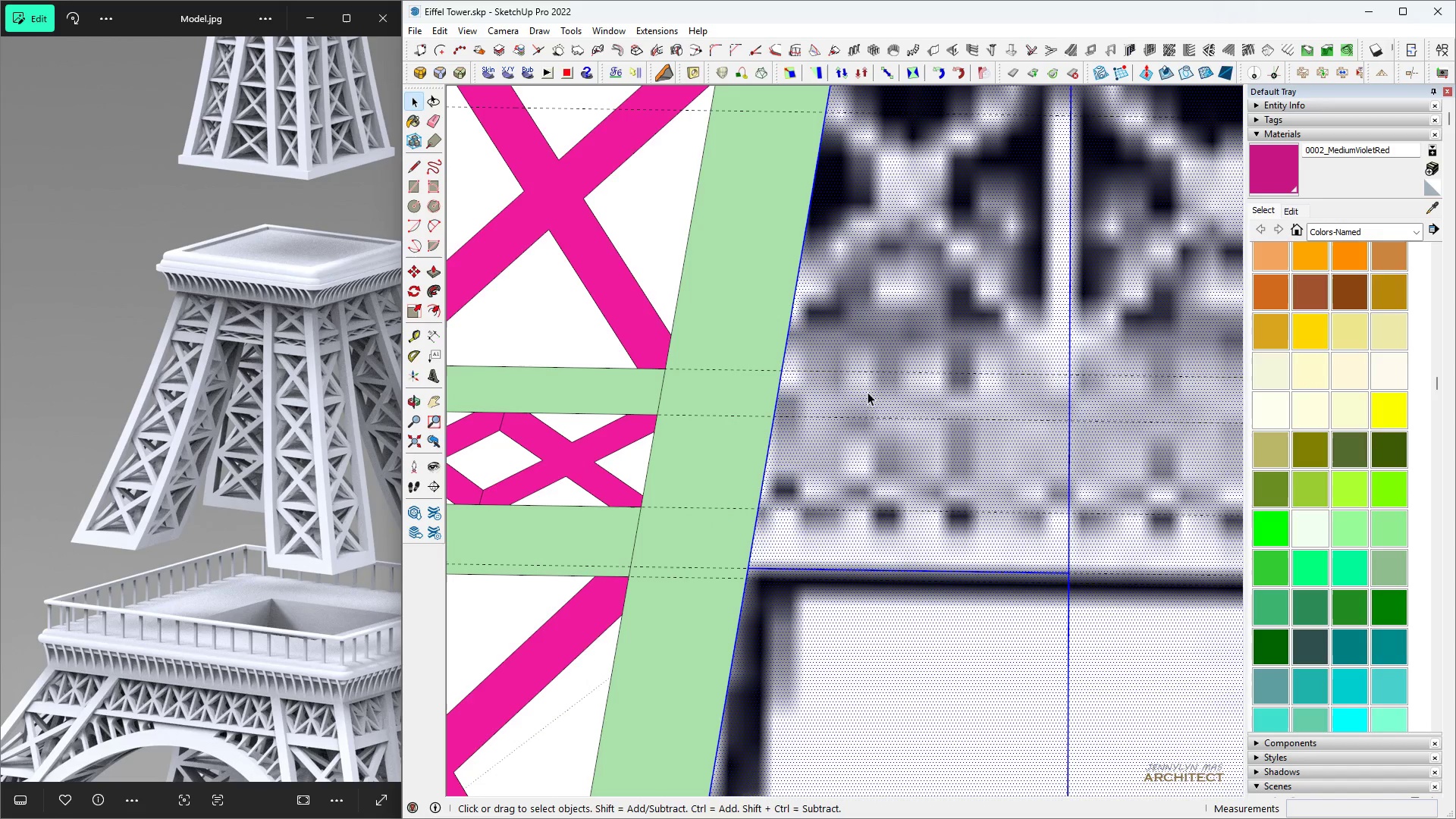 
key(L)
 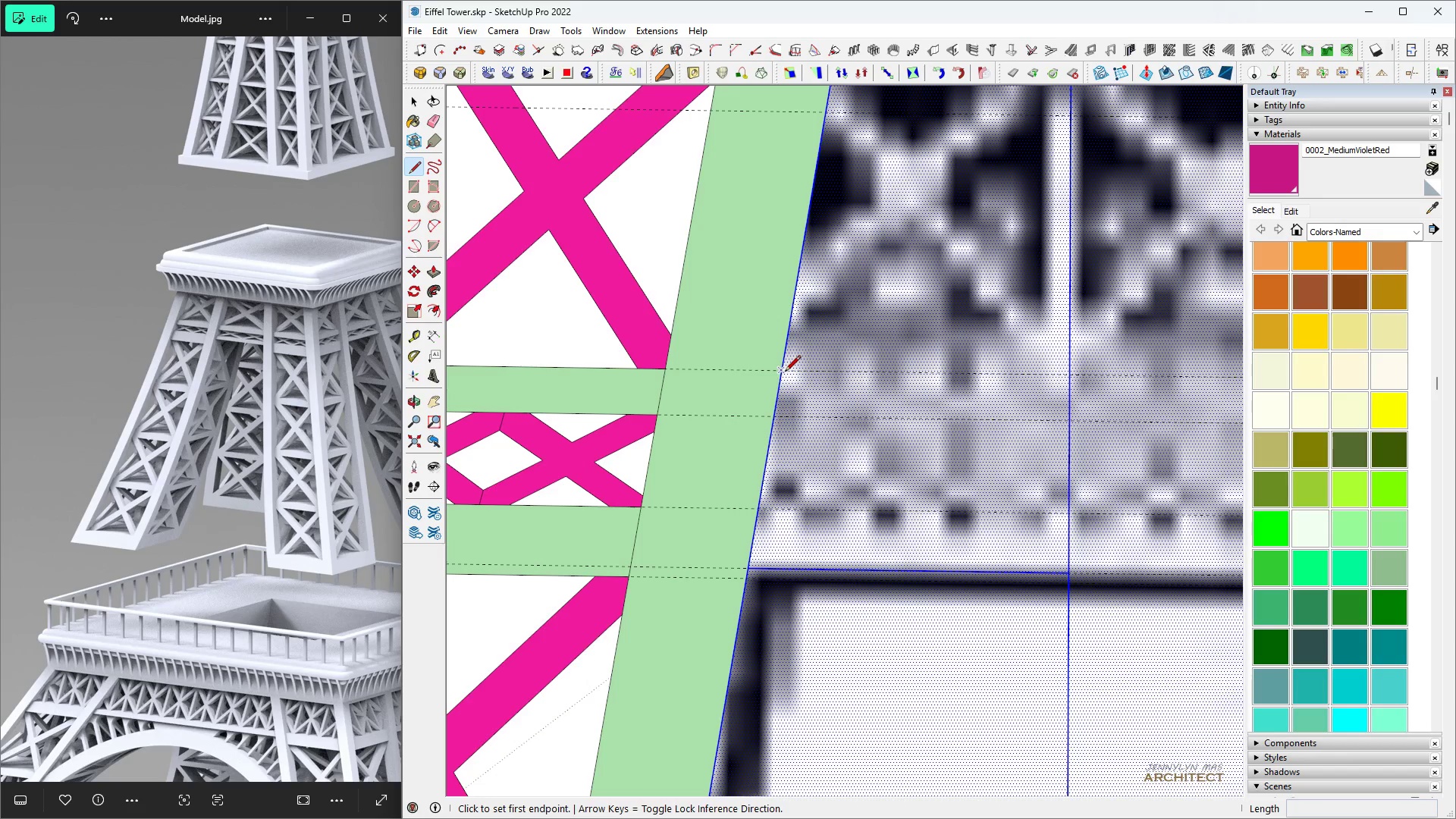 
left_click([785, 372])
 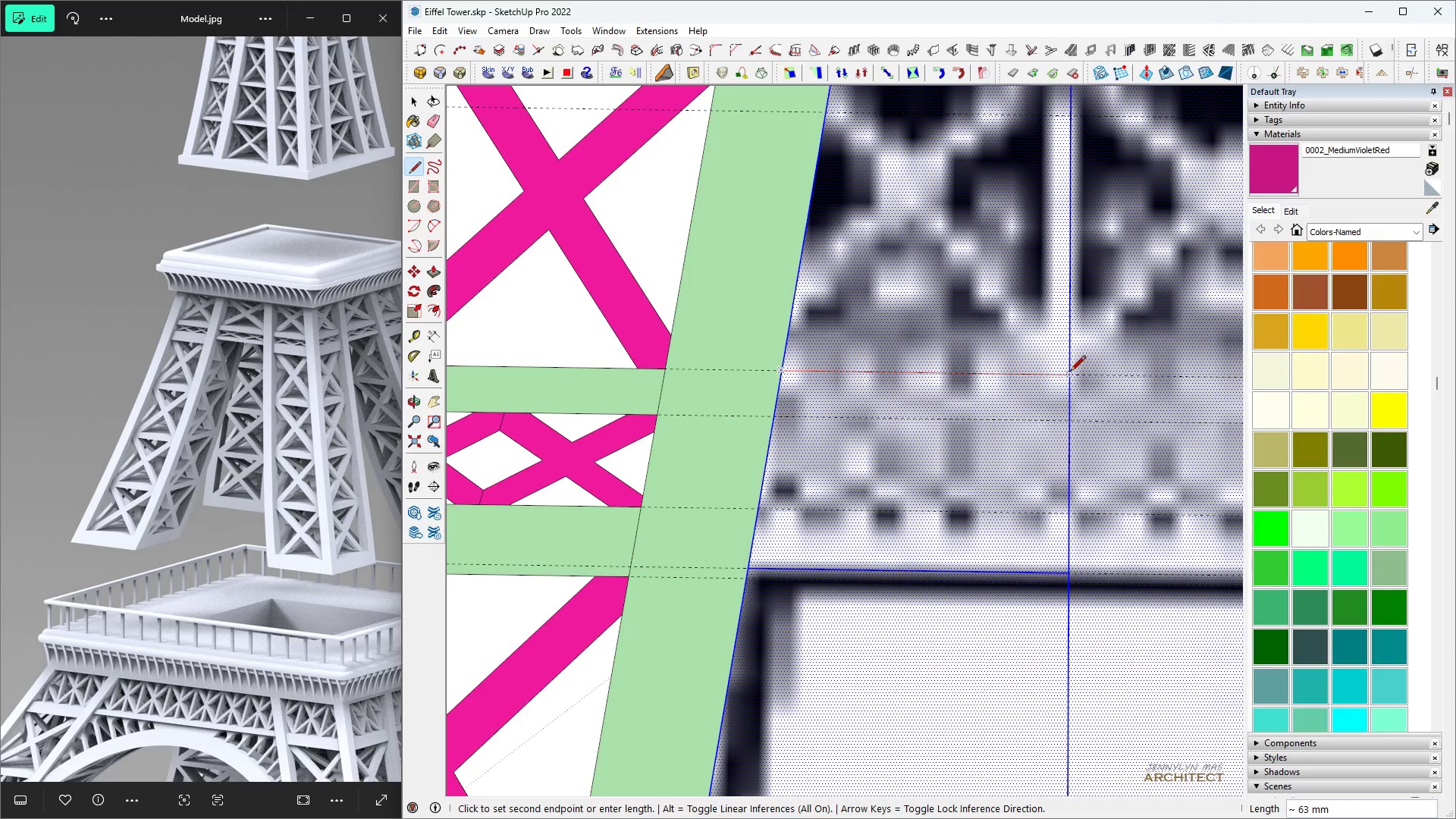 
key(Space)
 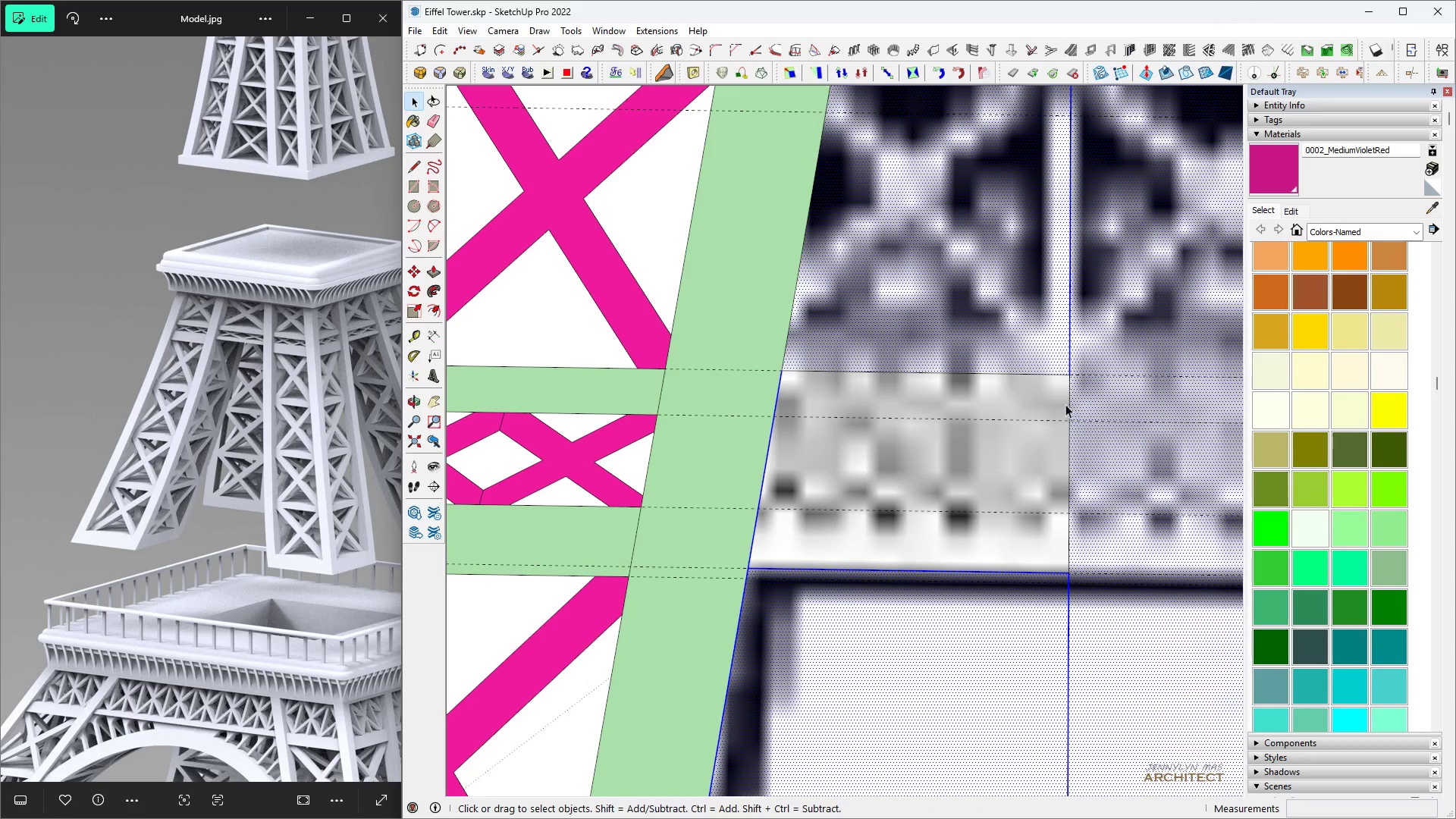 
key(L)
 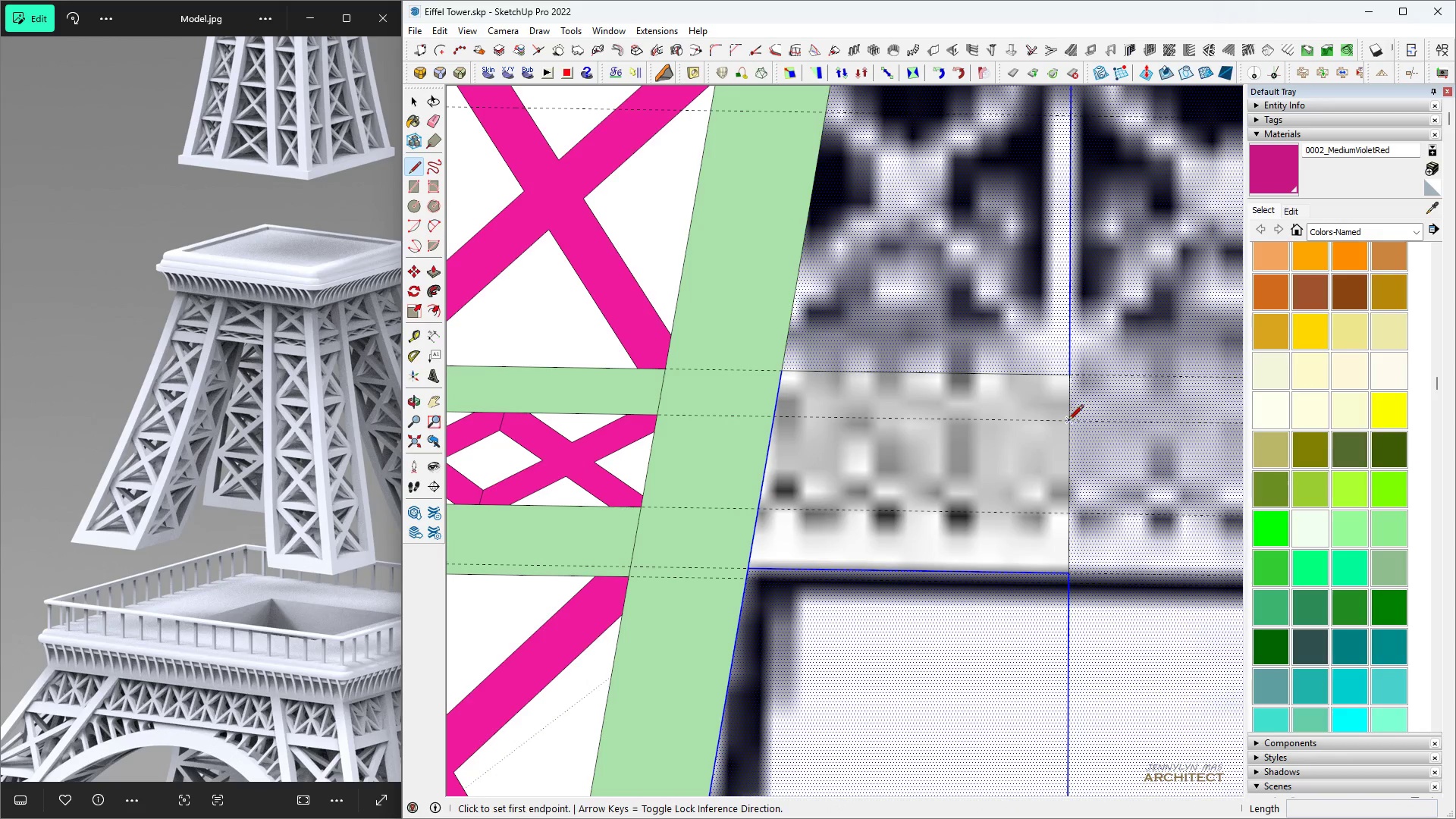 
left_click([1068, 422])
 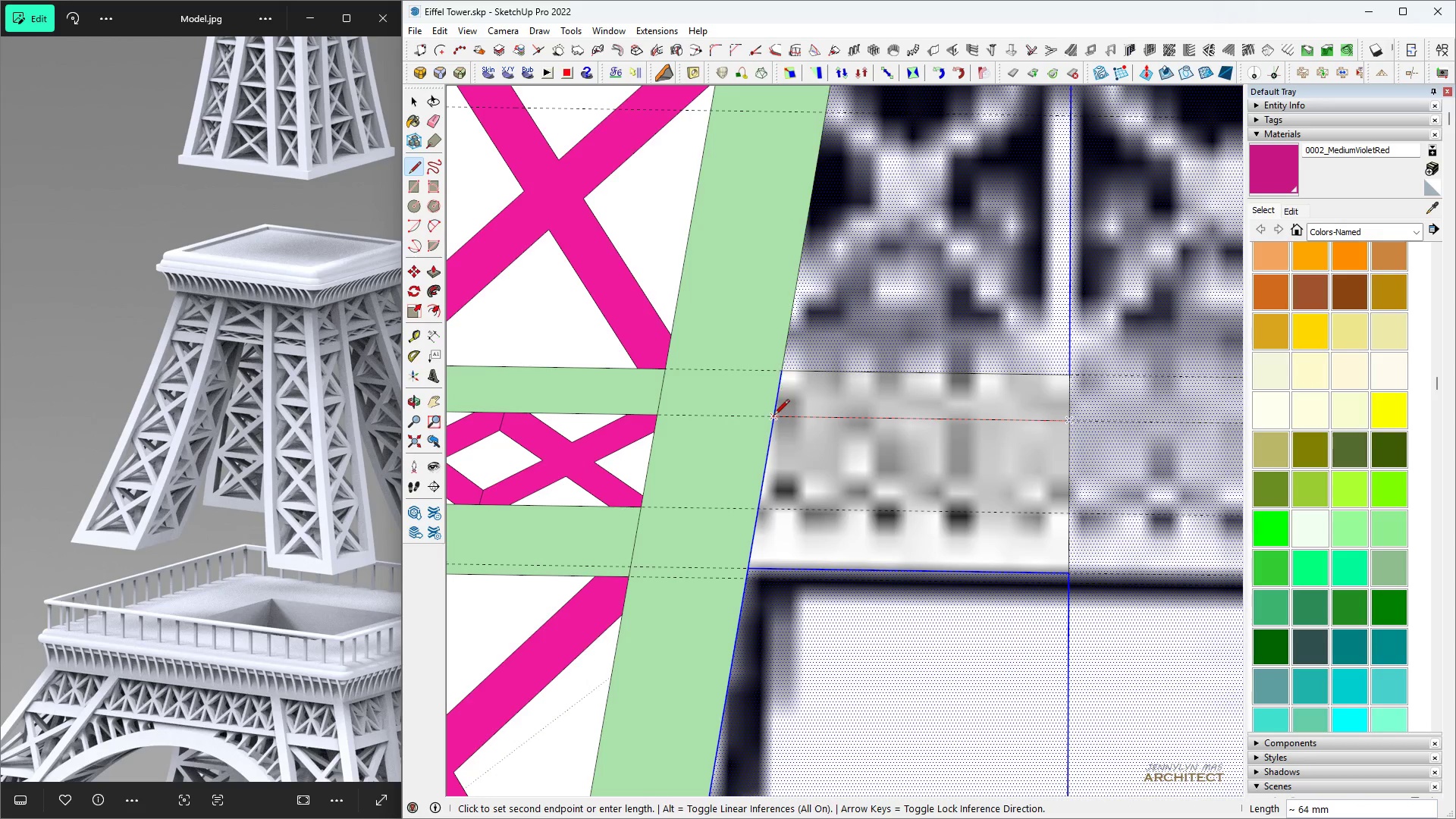 
left_click([774, 416])
 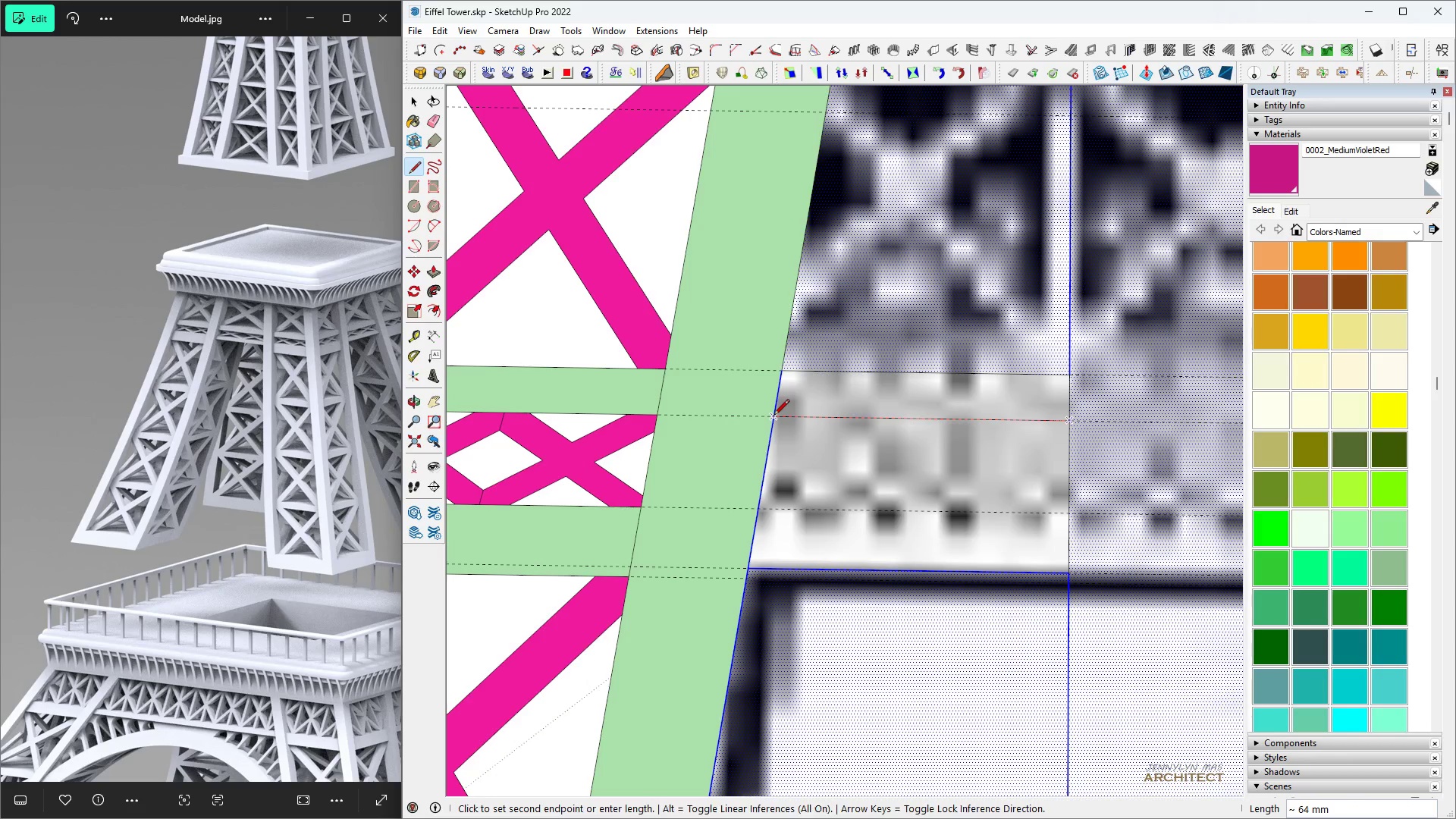 
key(Space)
 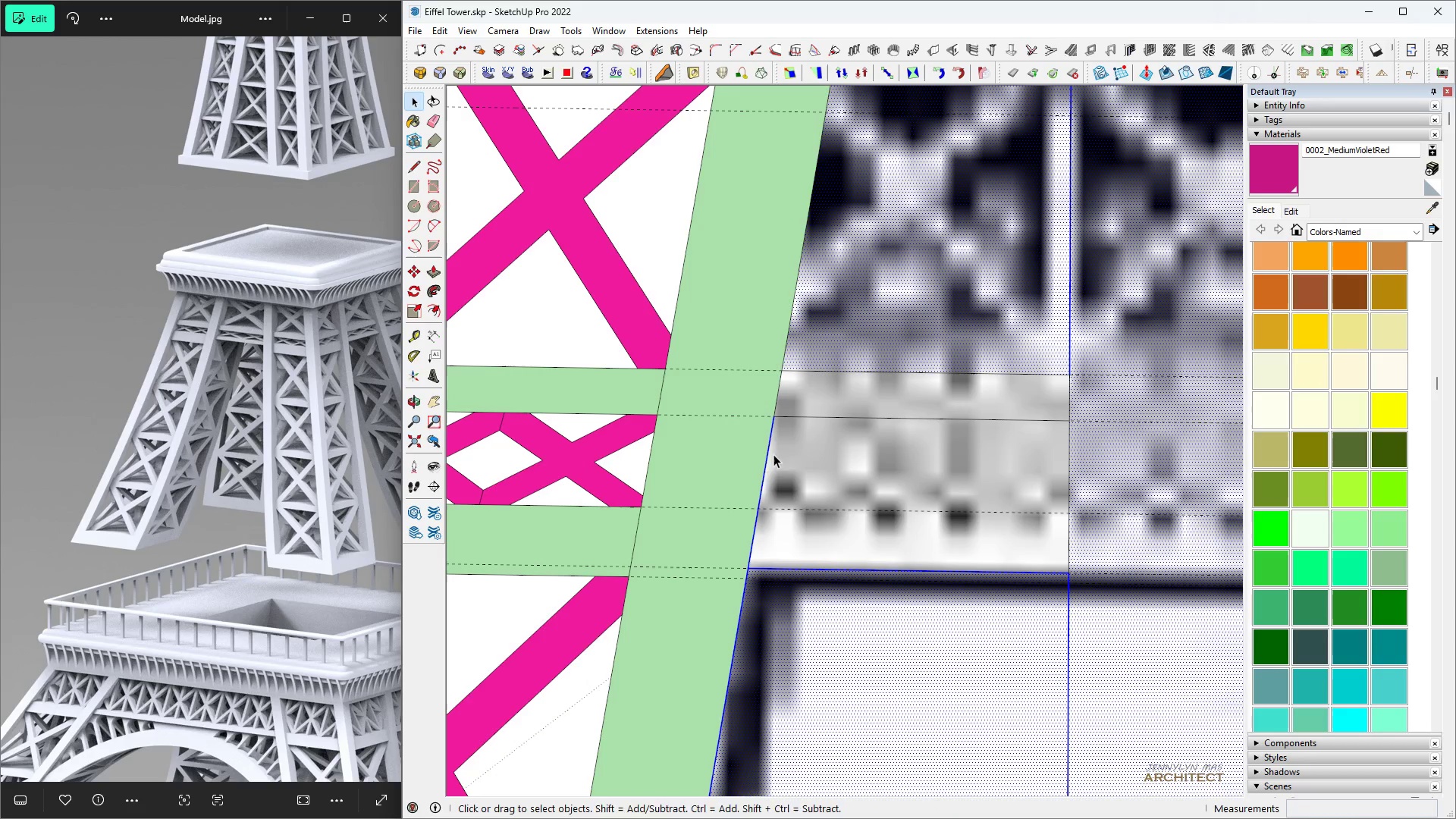 
key(L)
 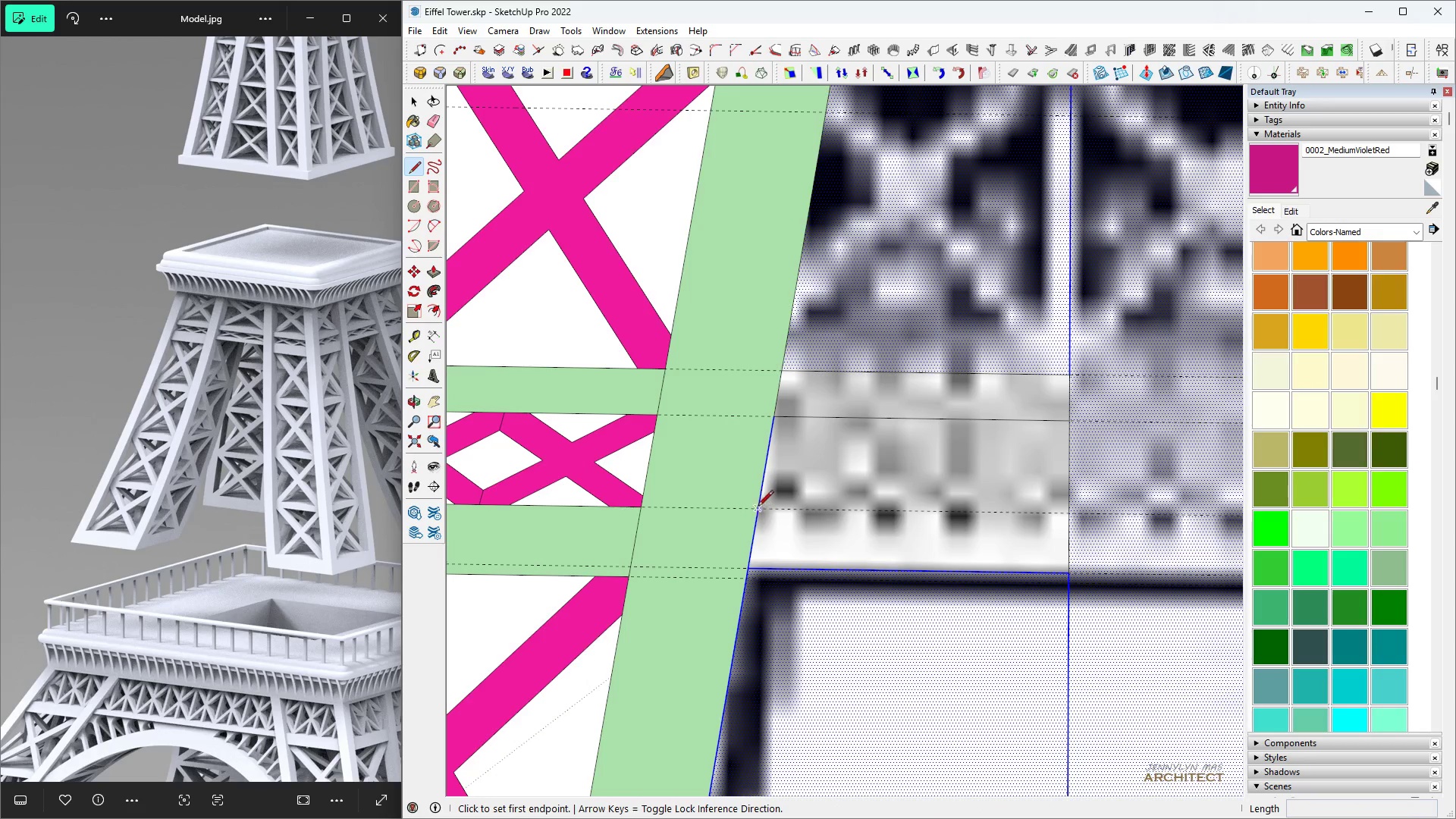 
left_click([759, 503])
 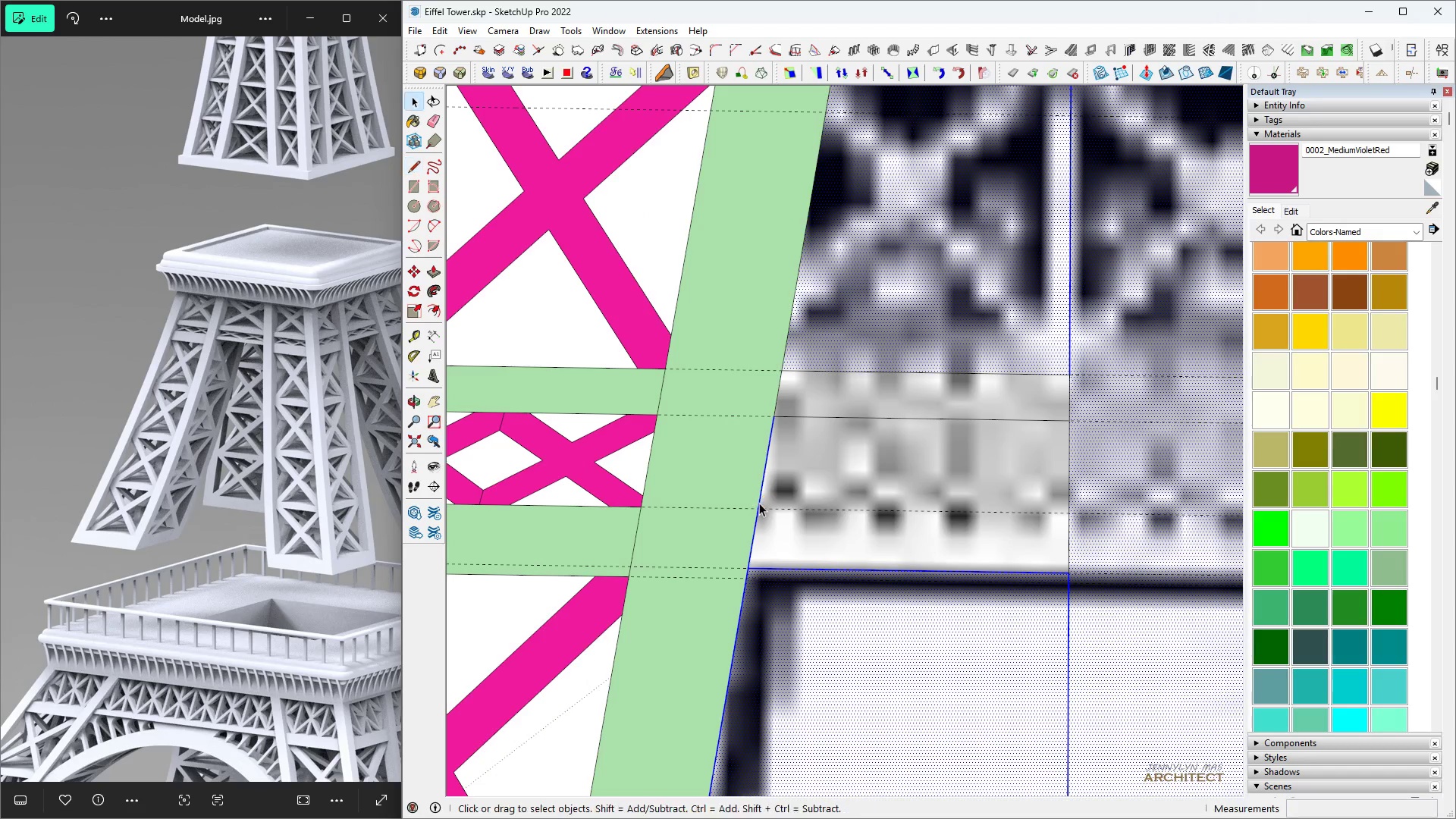 
key(Space)
 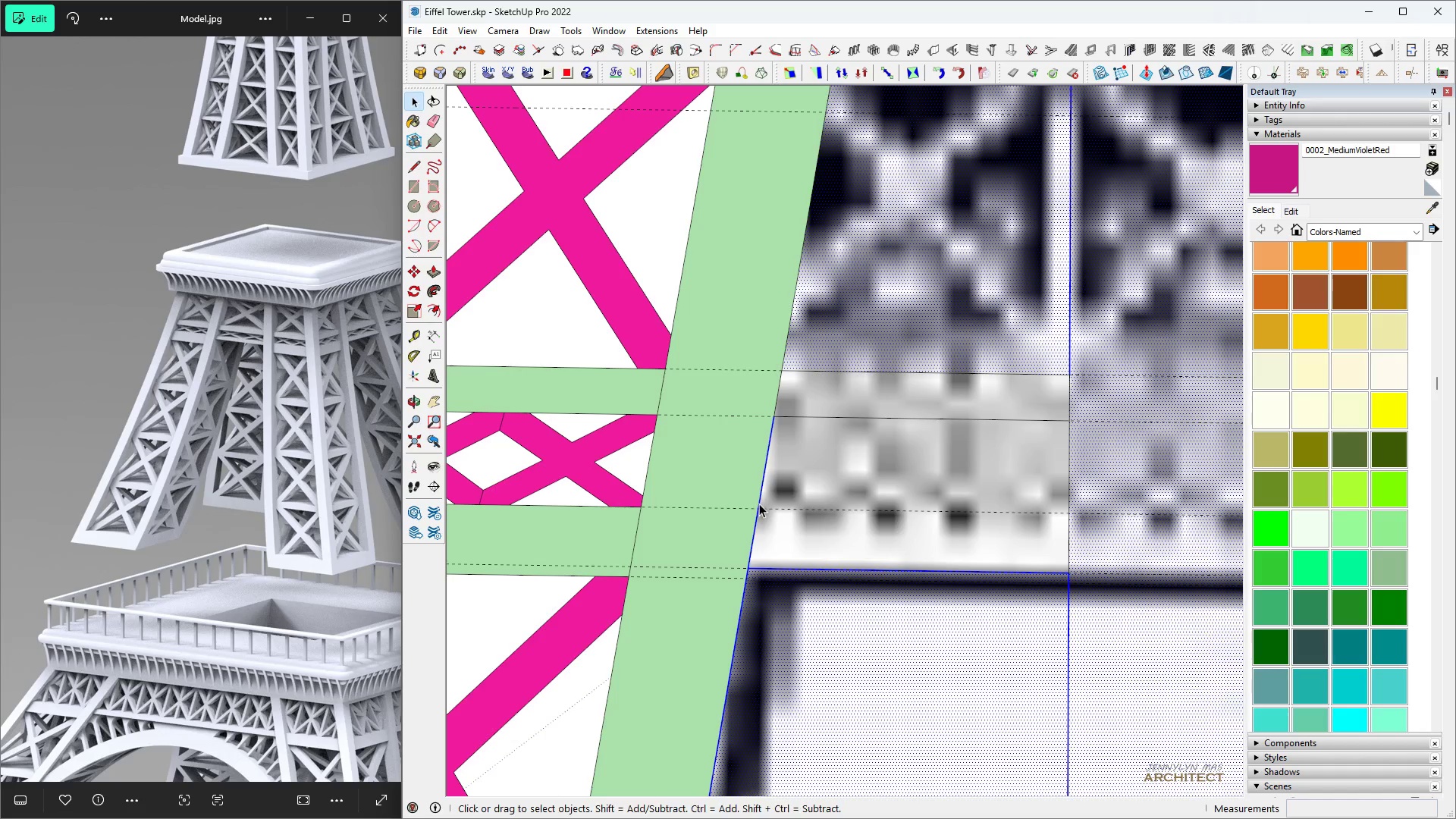 
key(L)
 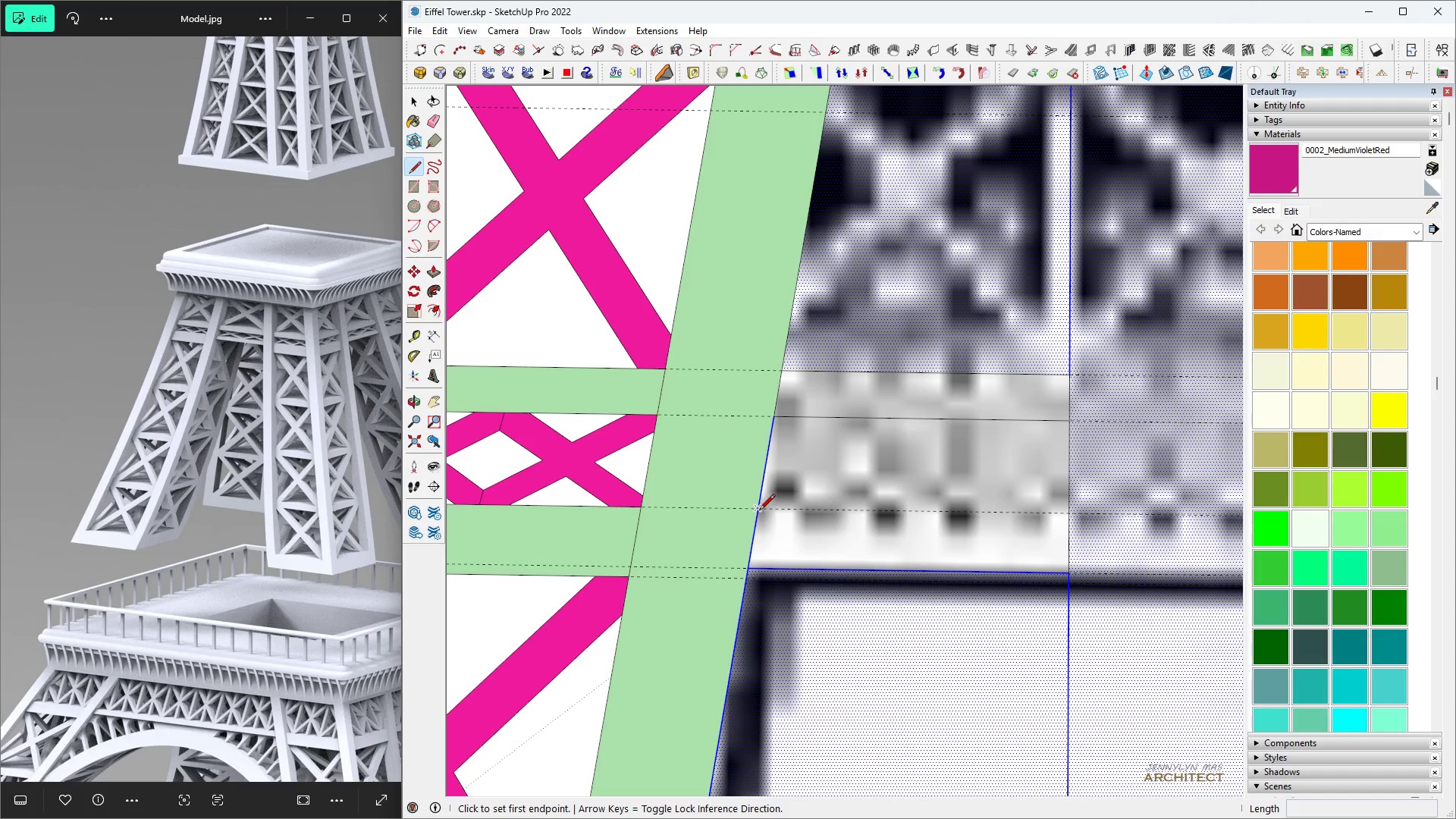 
left_click([759, 511])
 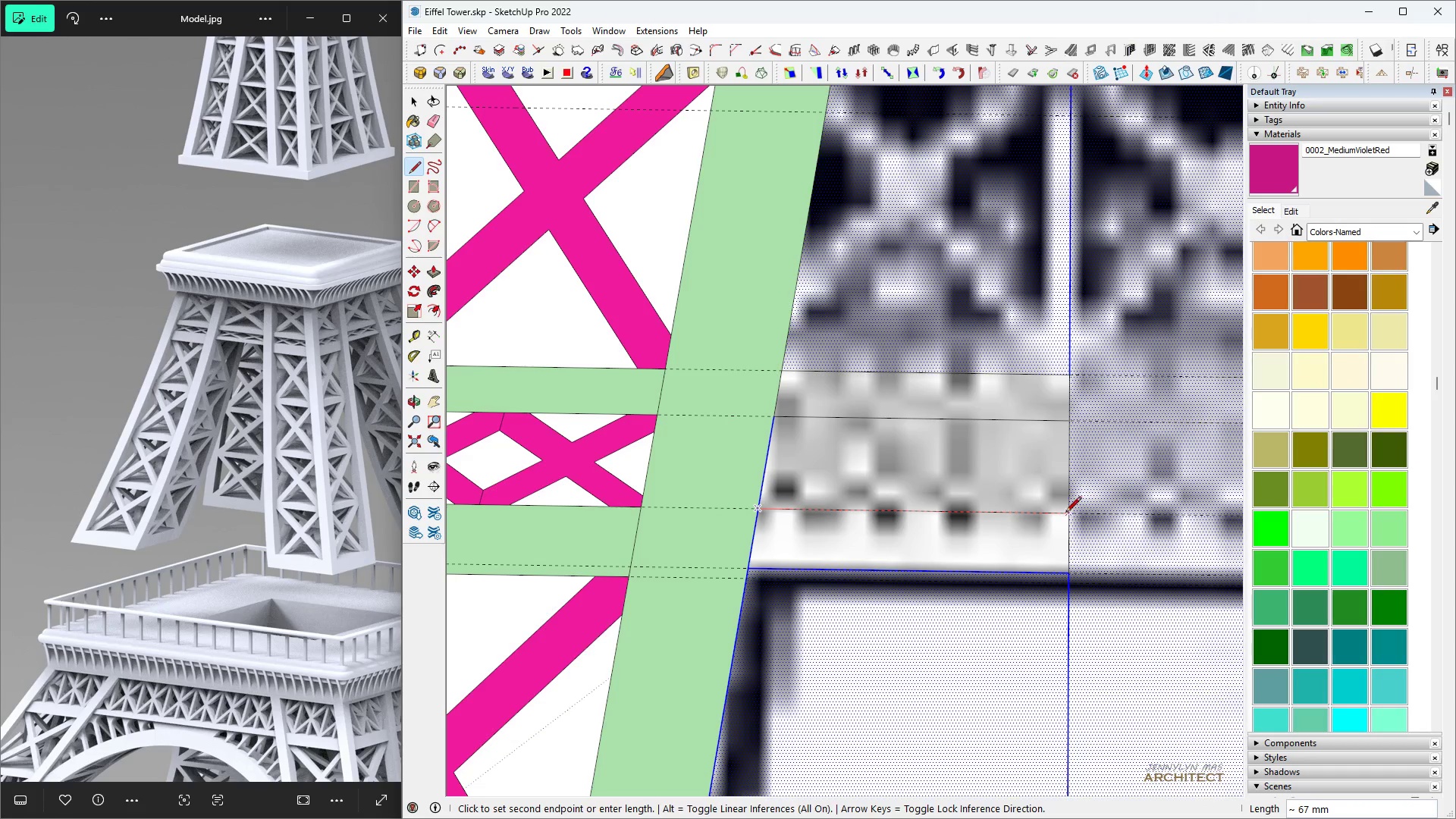 
left_click([1065, 513])
 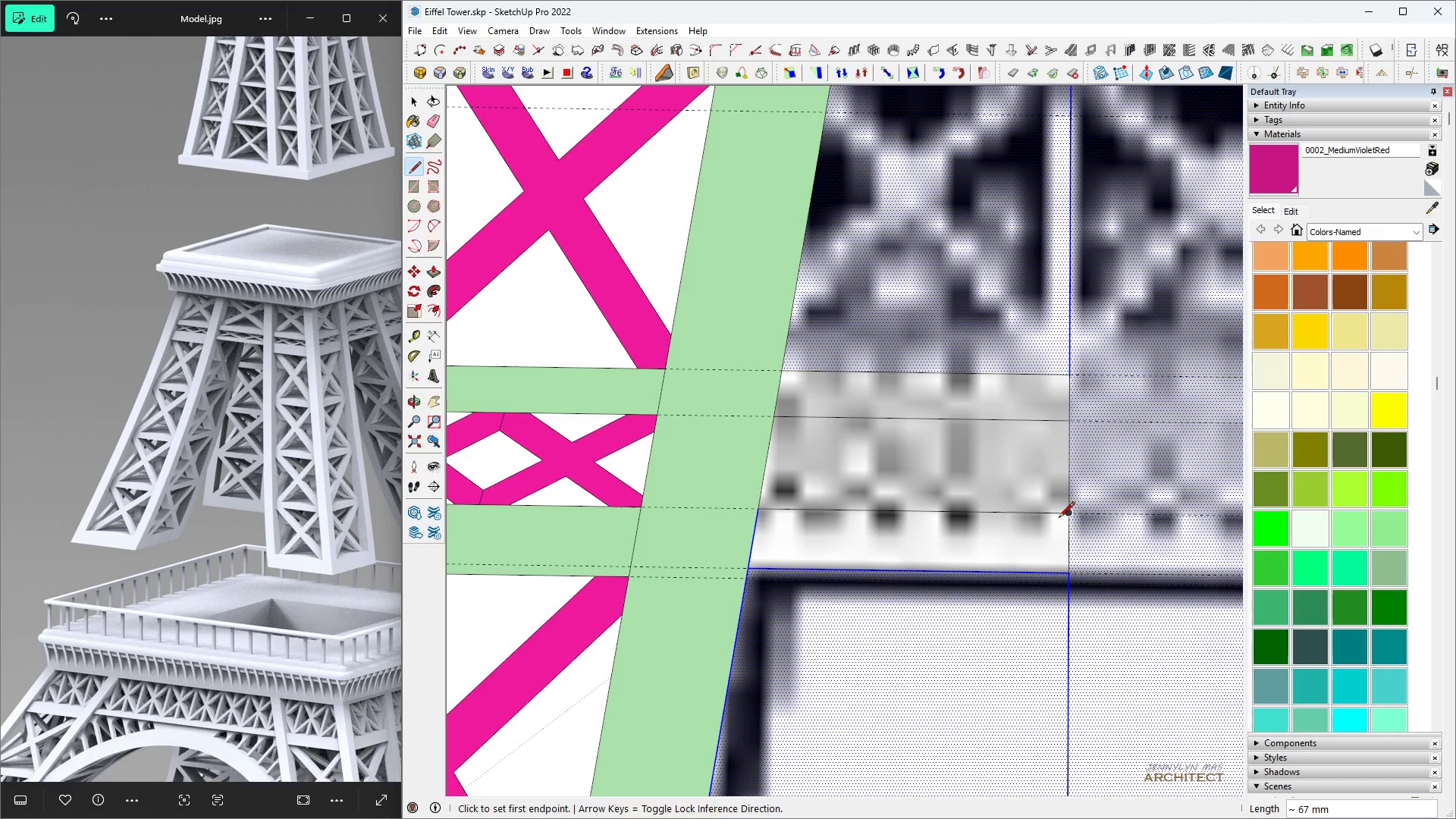 
key(Space)
 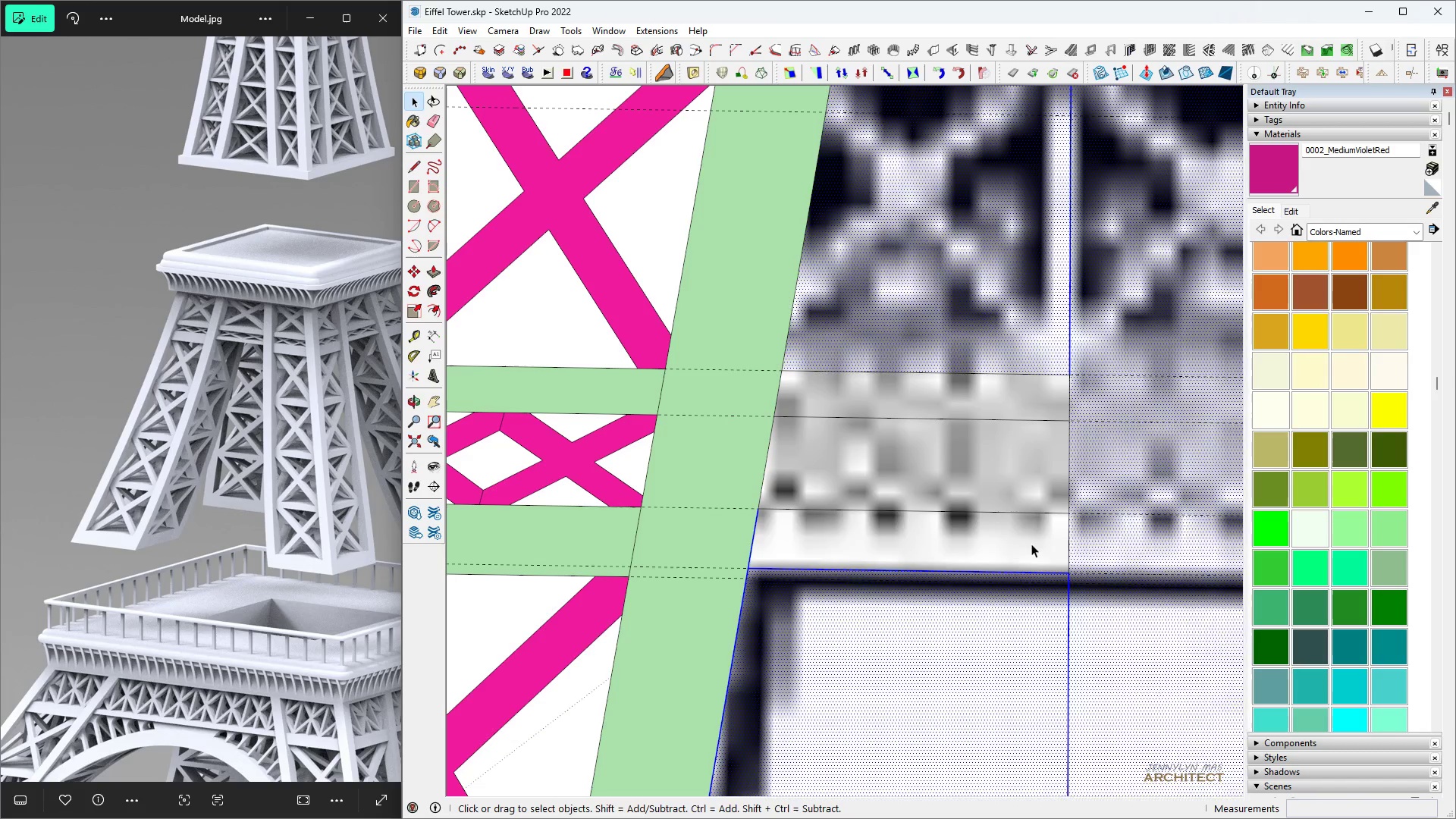 
double_click([1031, 544])
 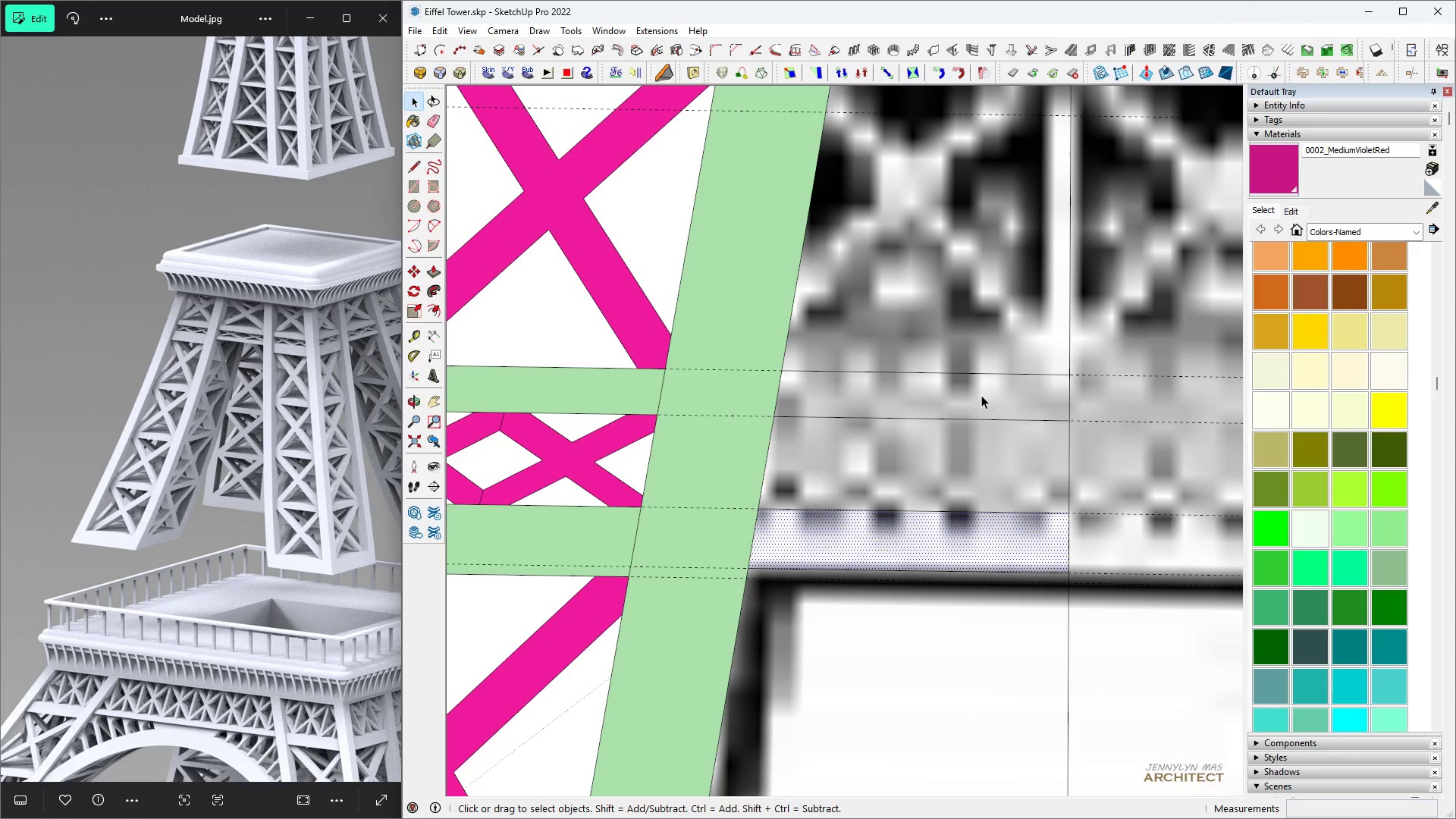 
key(Control+ControlLeft)
 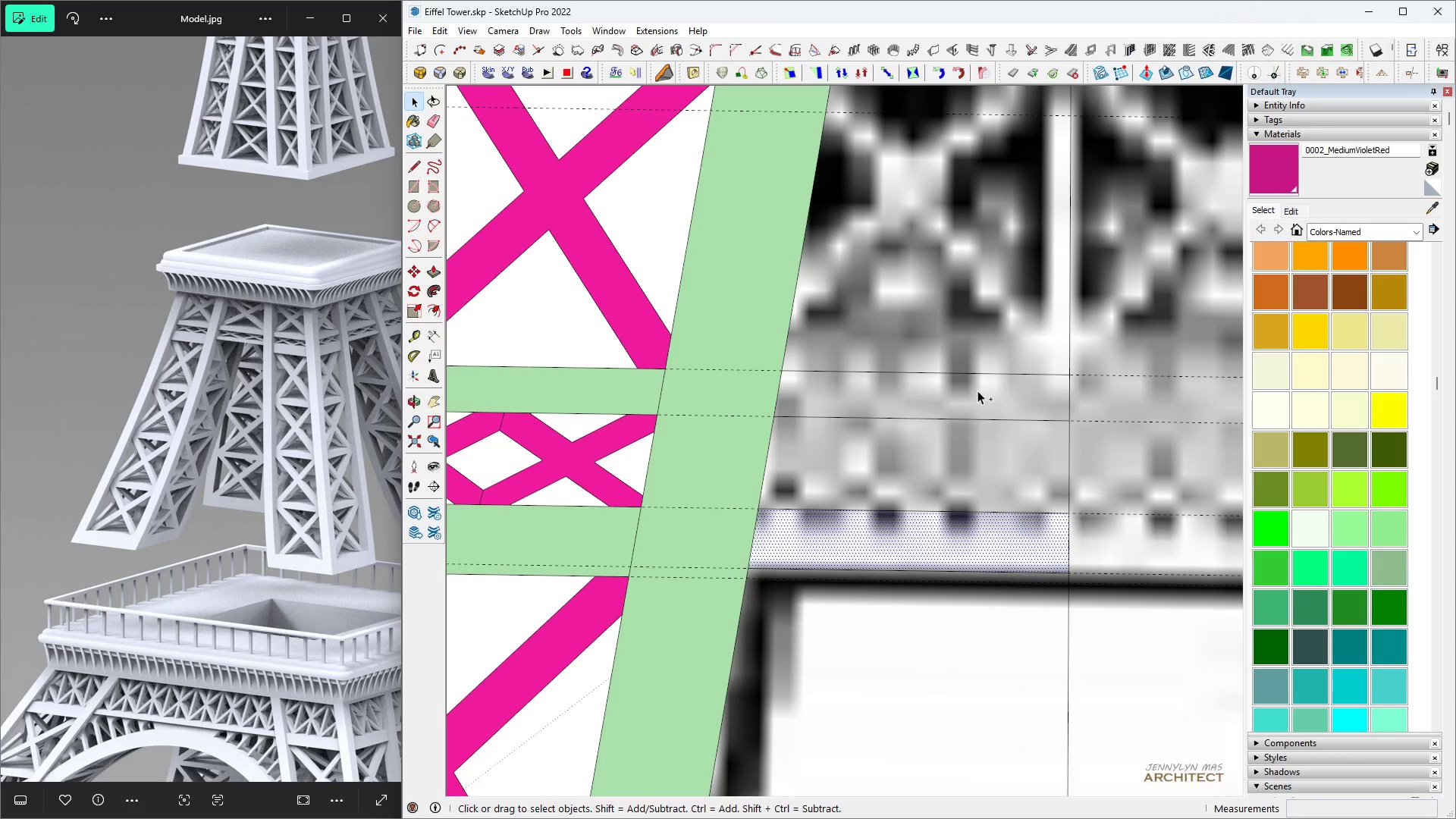 
left_click([977, 391])
 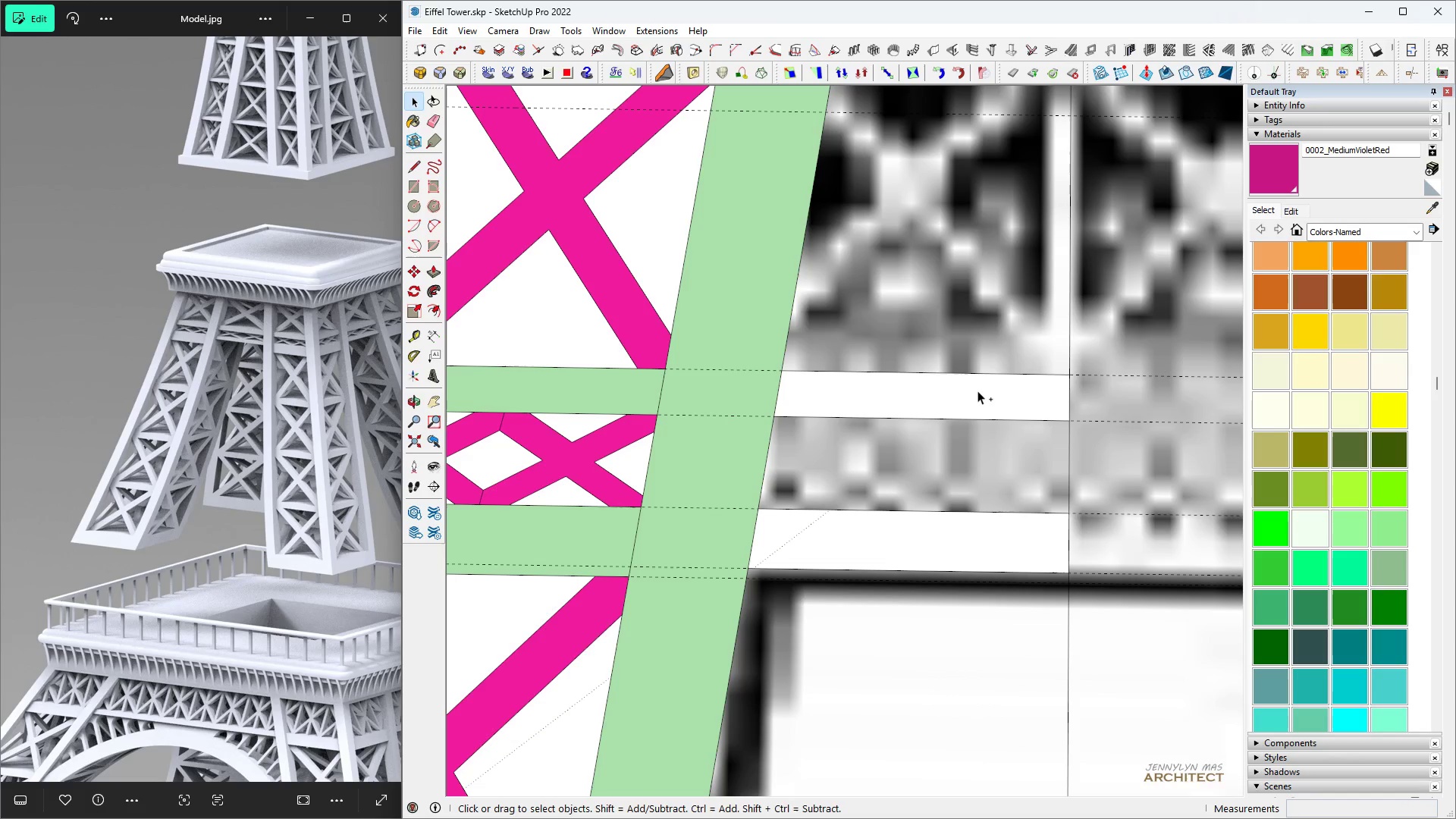 
key(Control+X)
 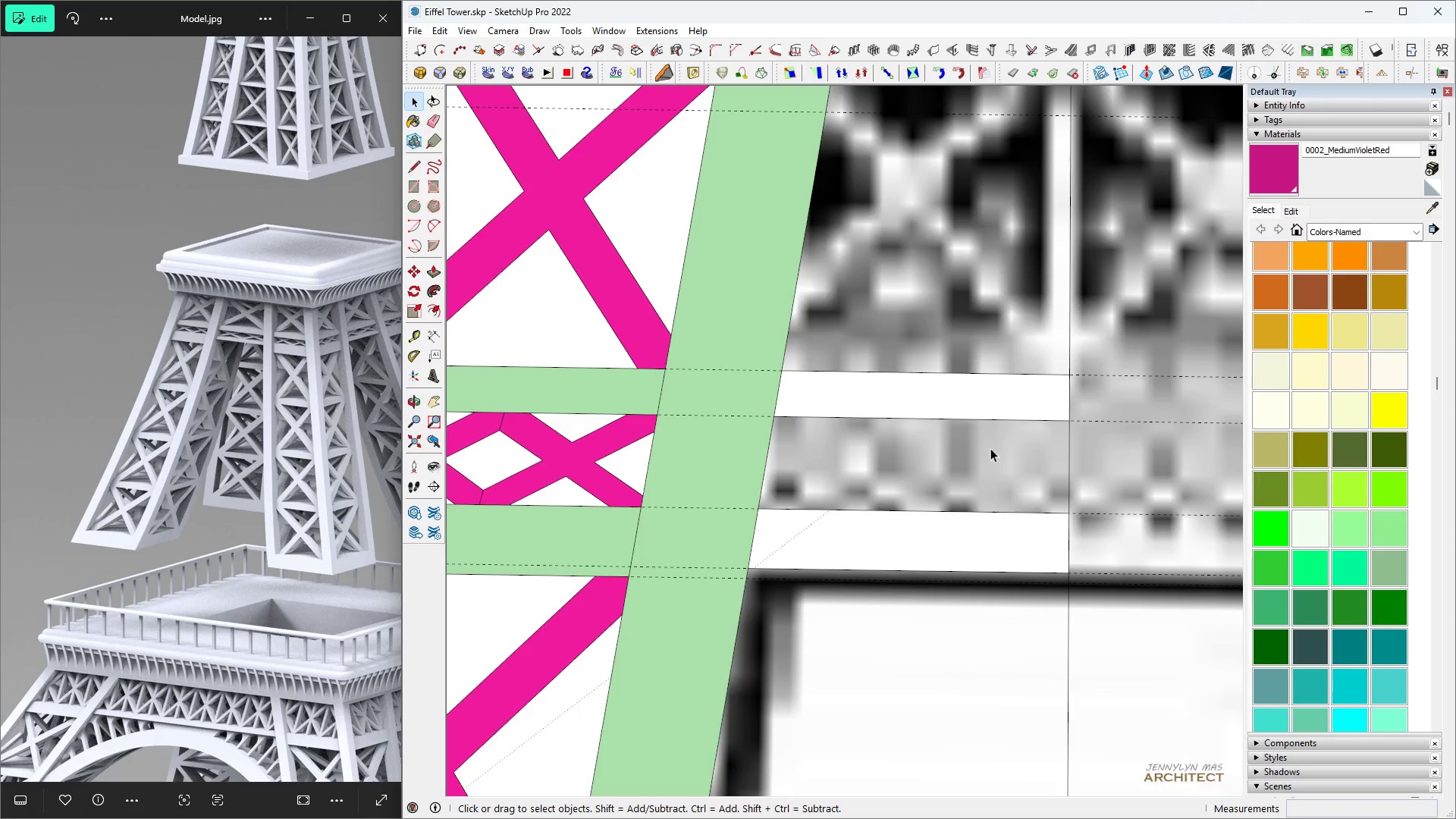 
scroll: coordinate [991, 462], scroll_direction: down, amount: 4.0
 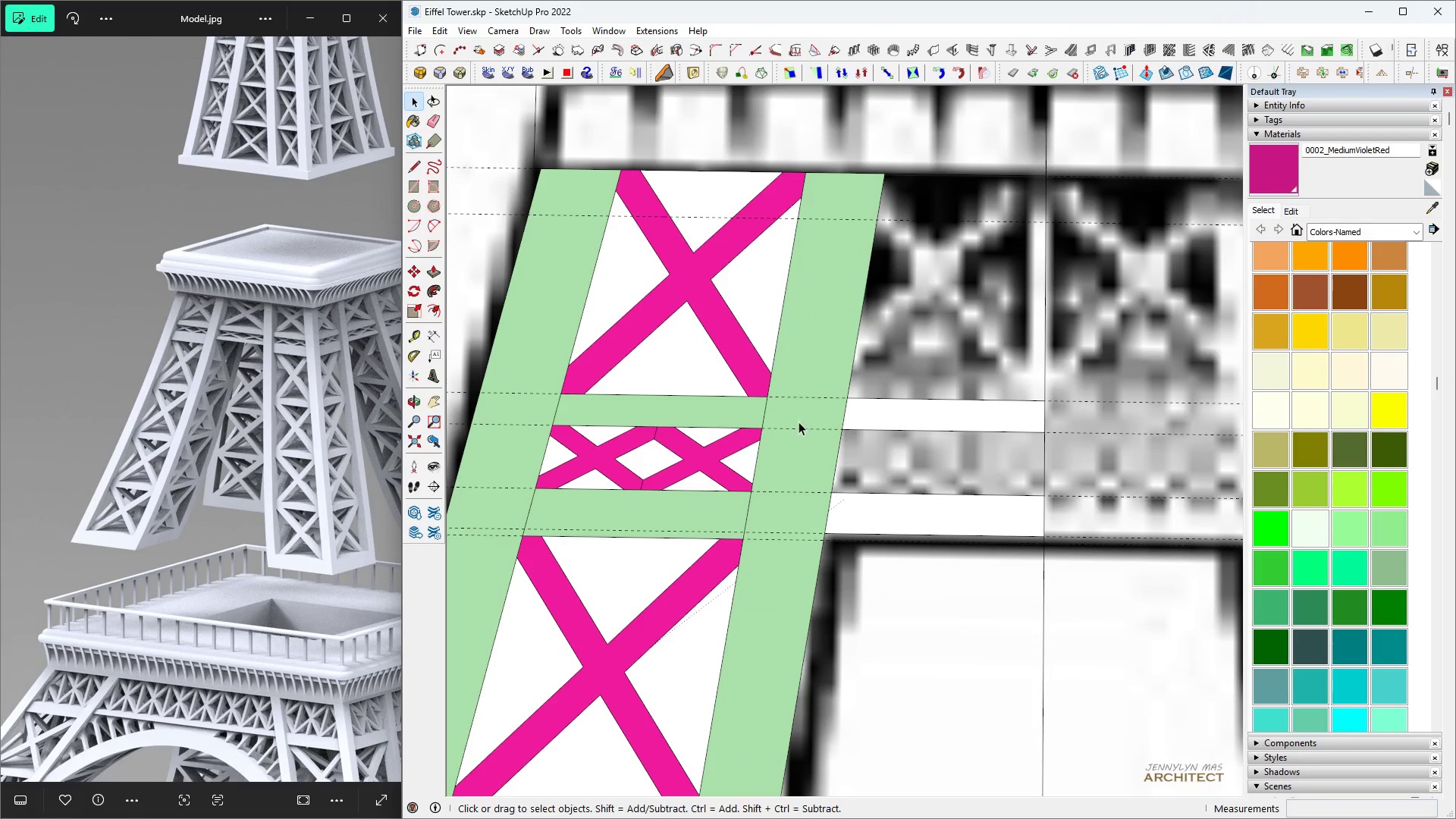 
key(Space)
 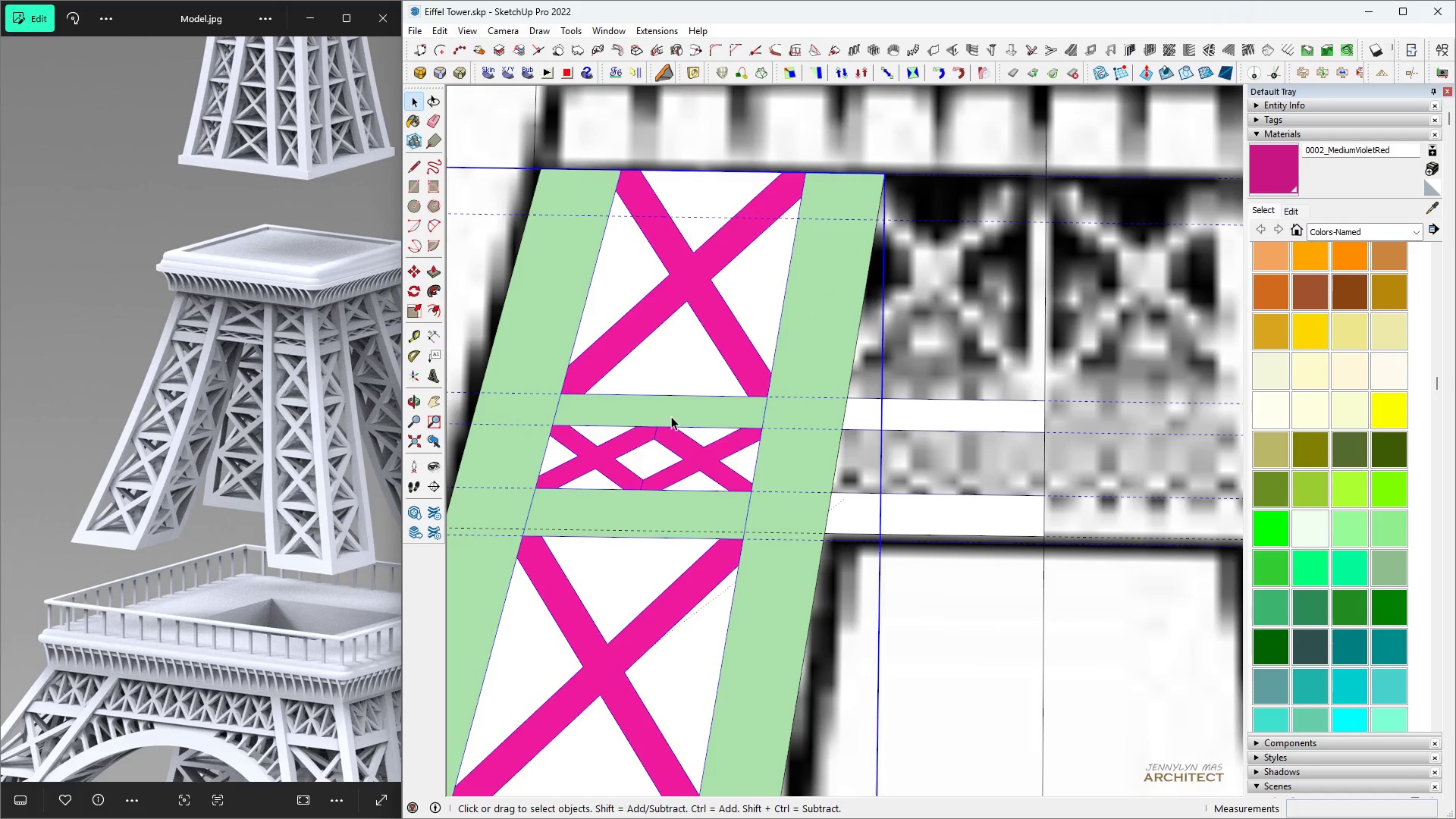 
double_click([671, 416])
 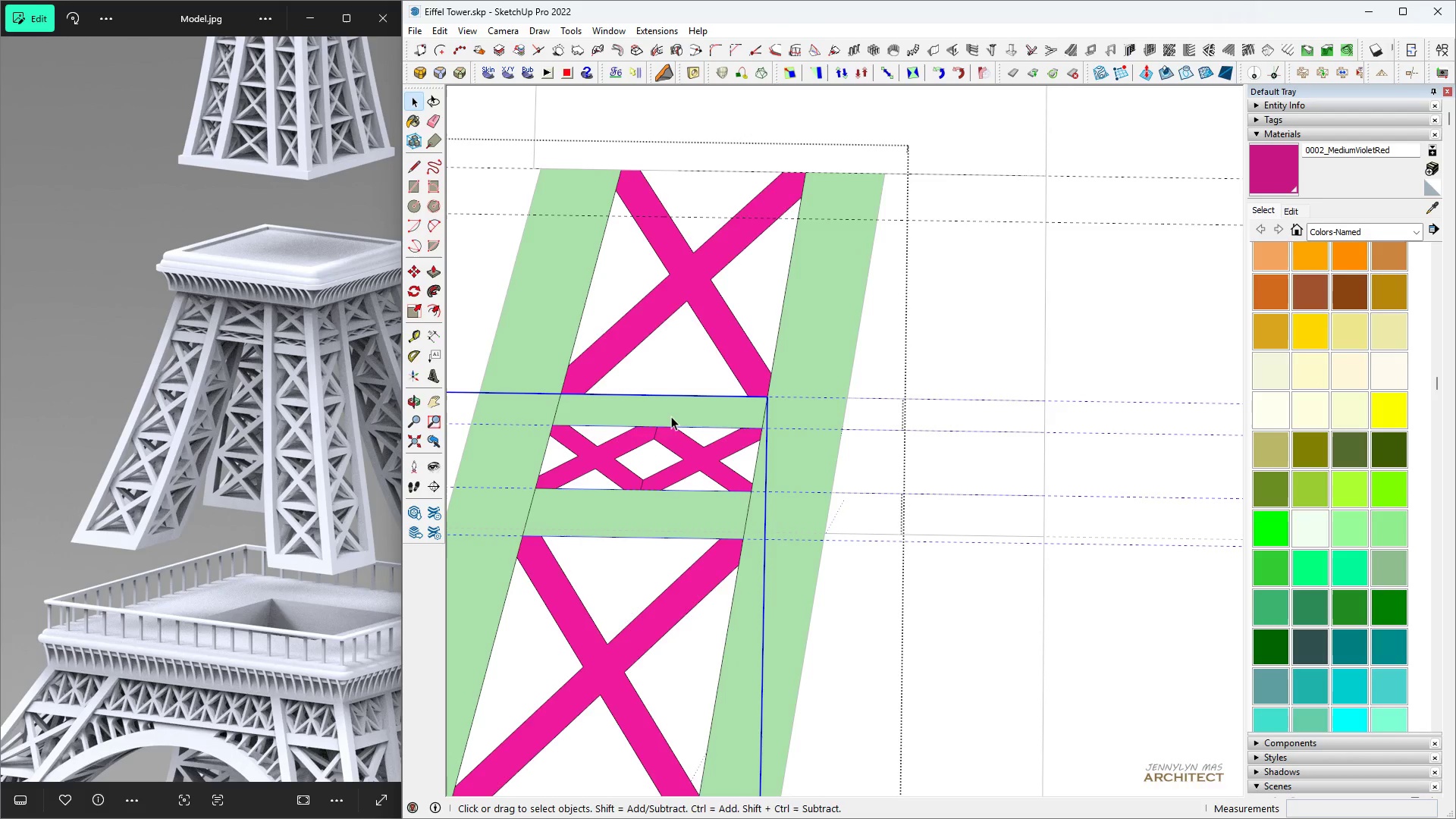 
triple_click([671, 416])
 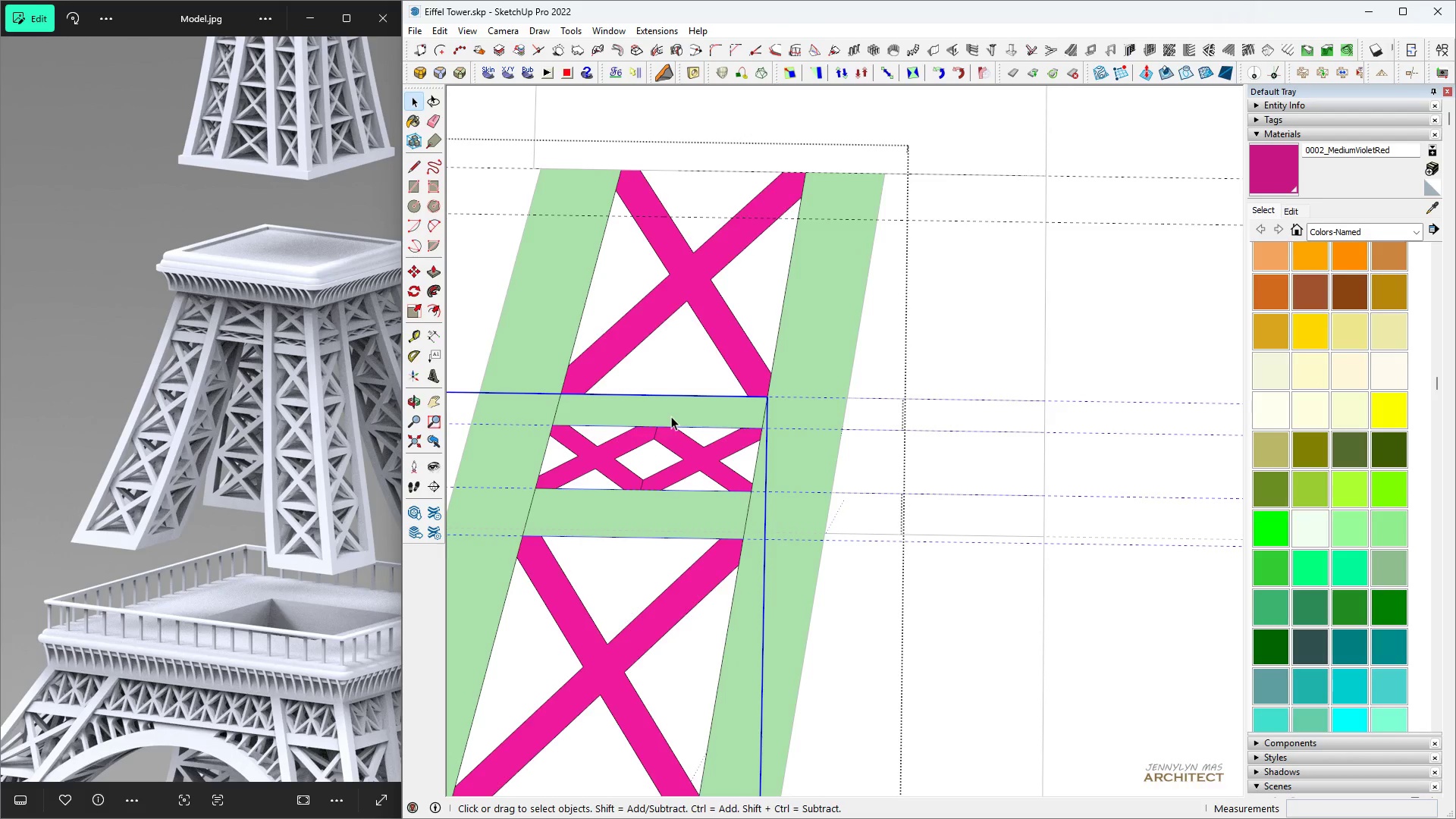 
triple_click([671, 416])
 